 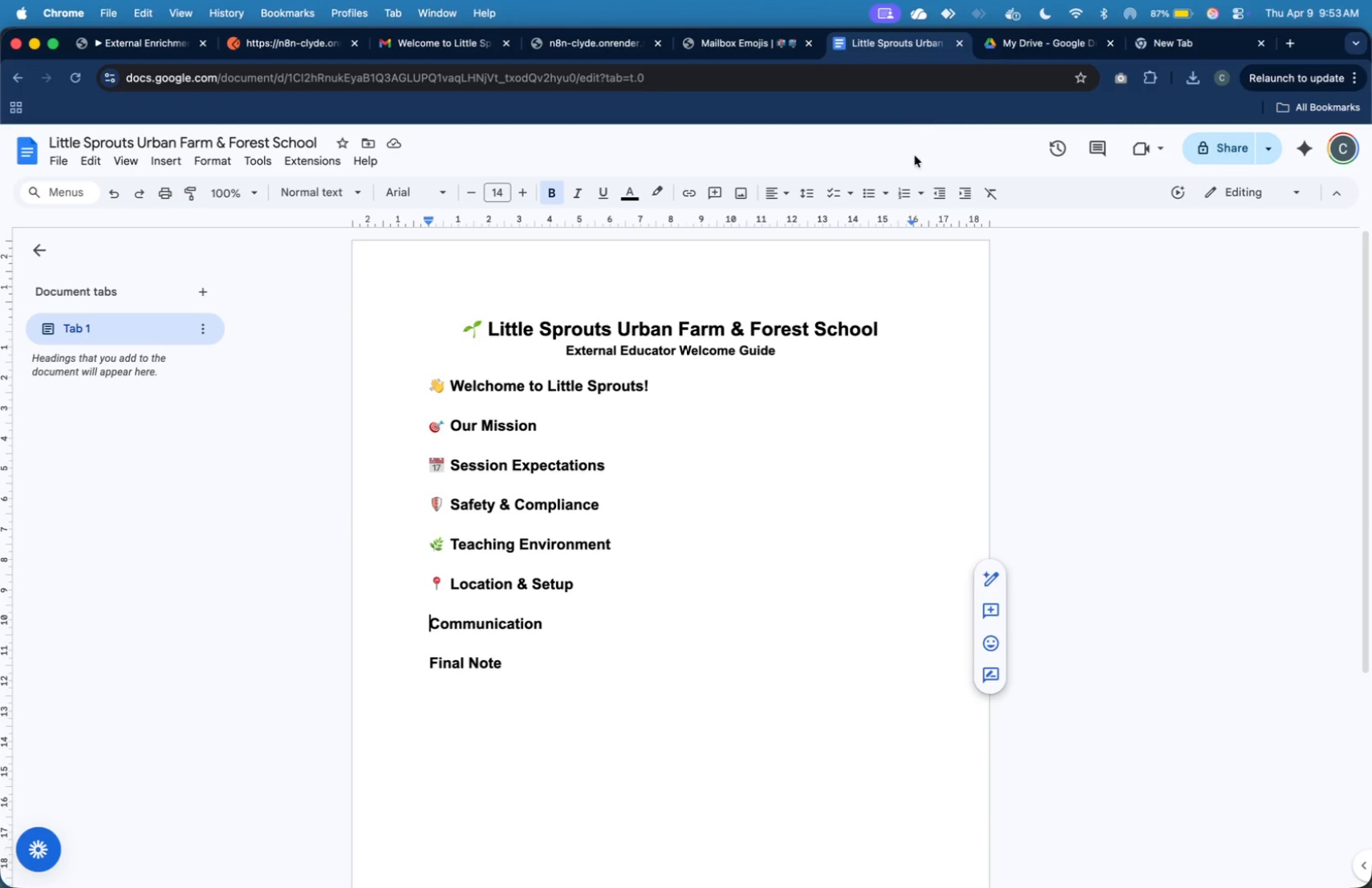 
key(Meta+V)
 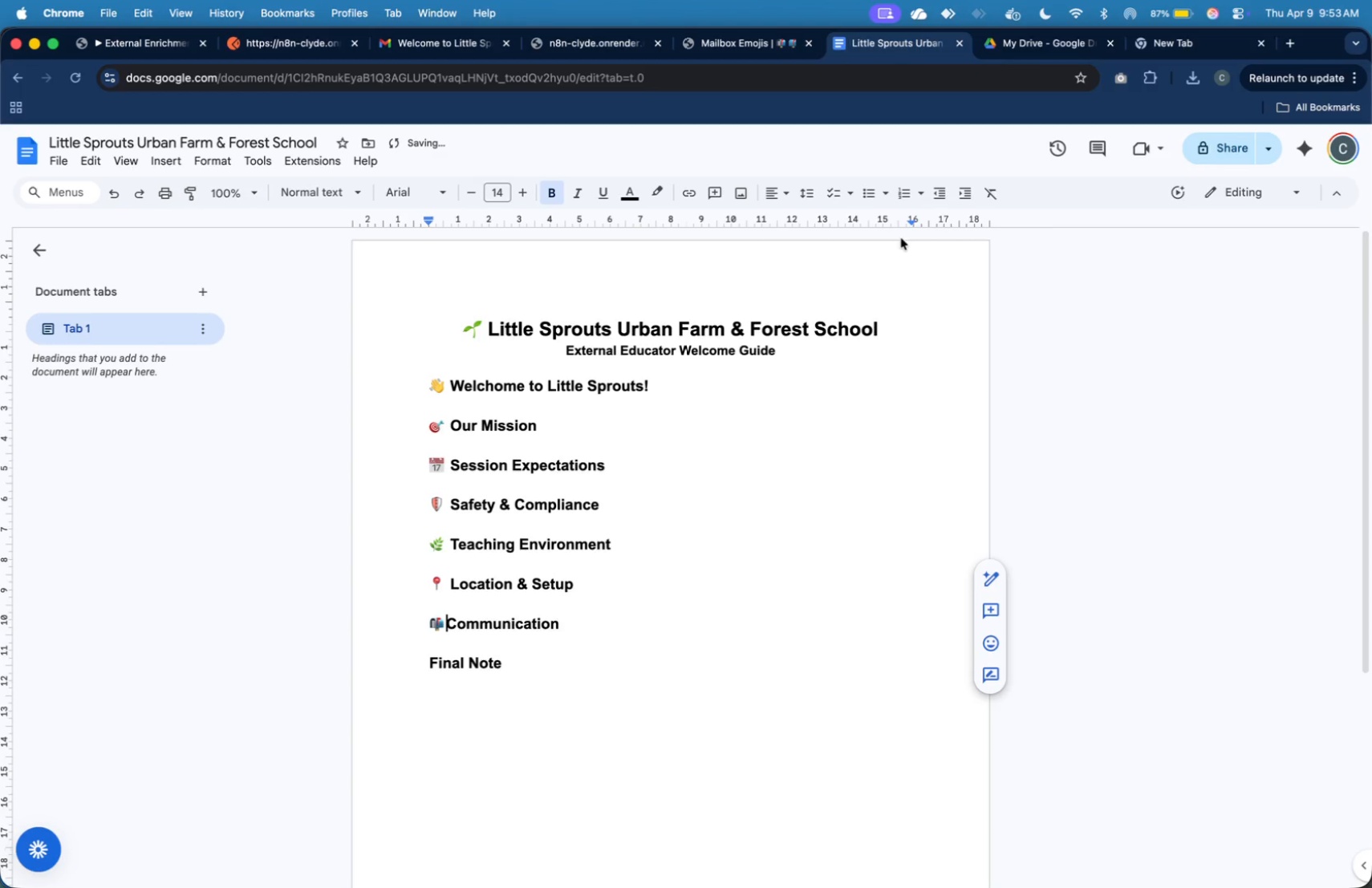 
key(Space)
 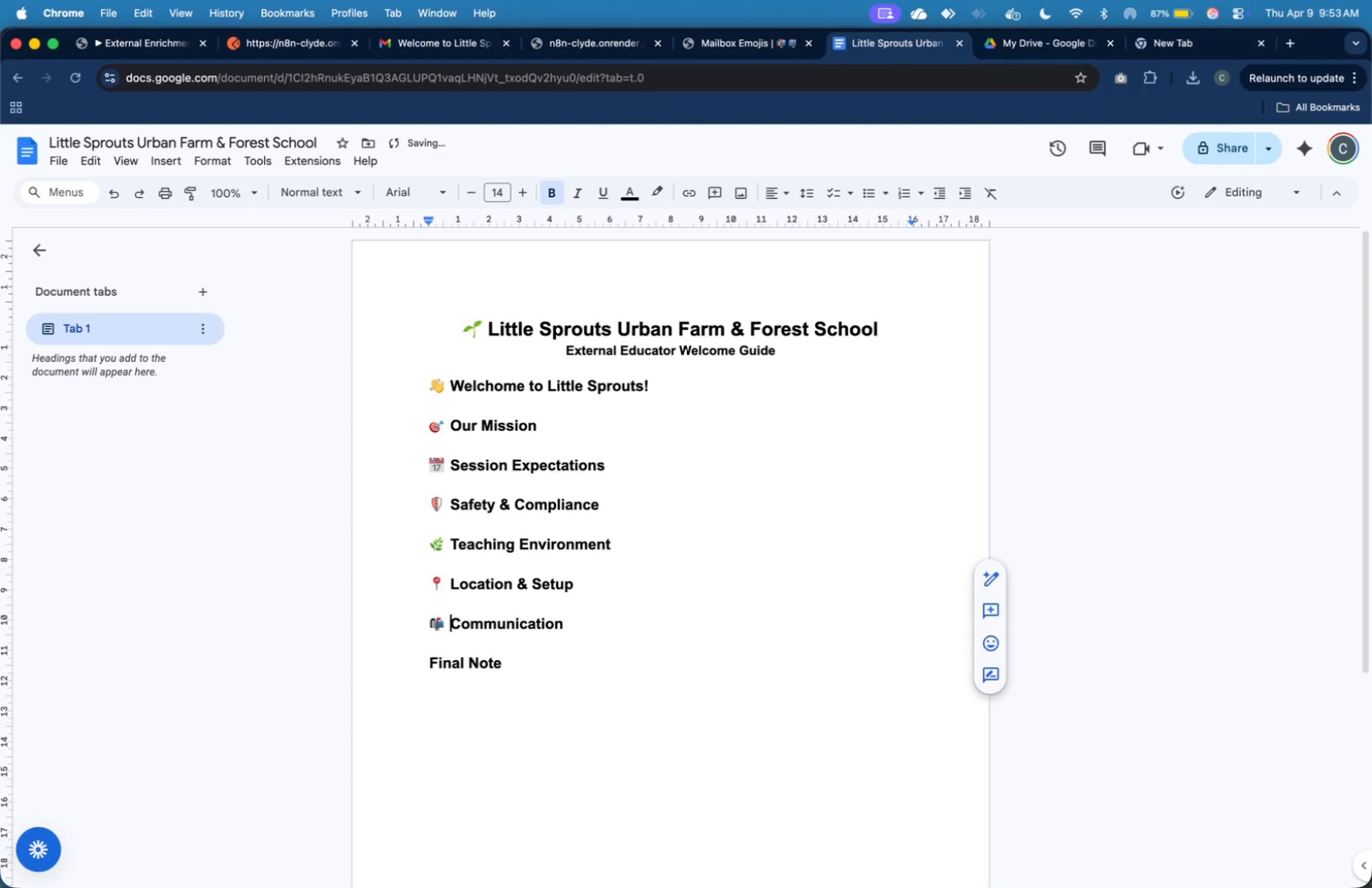 
key(ArrowDown)
 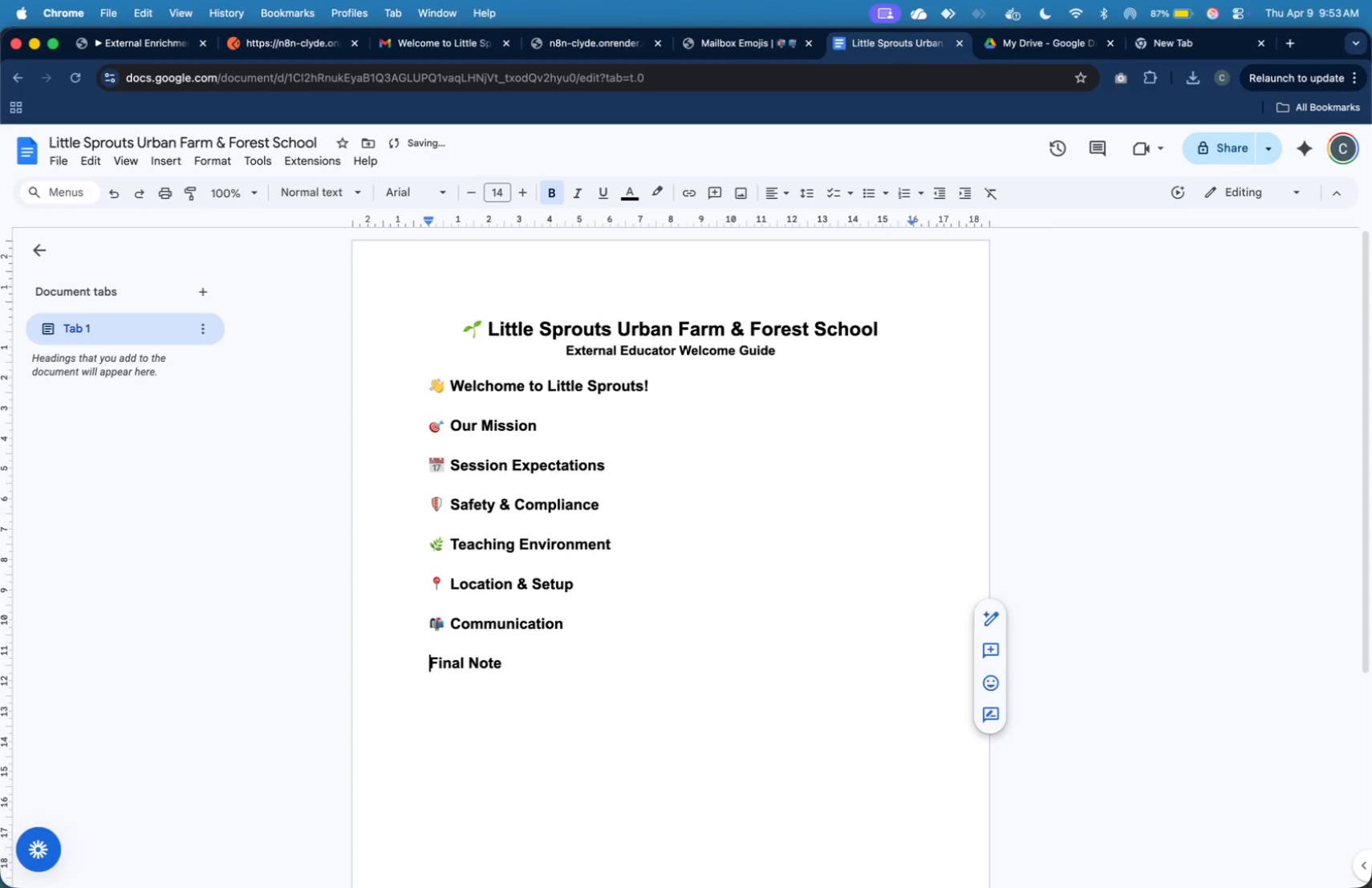 
key(ArrowRight)
 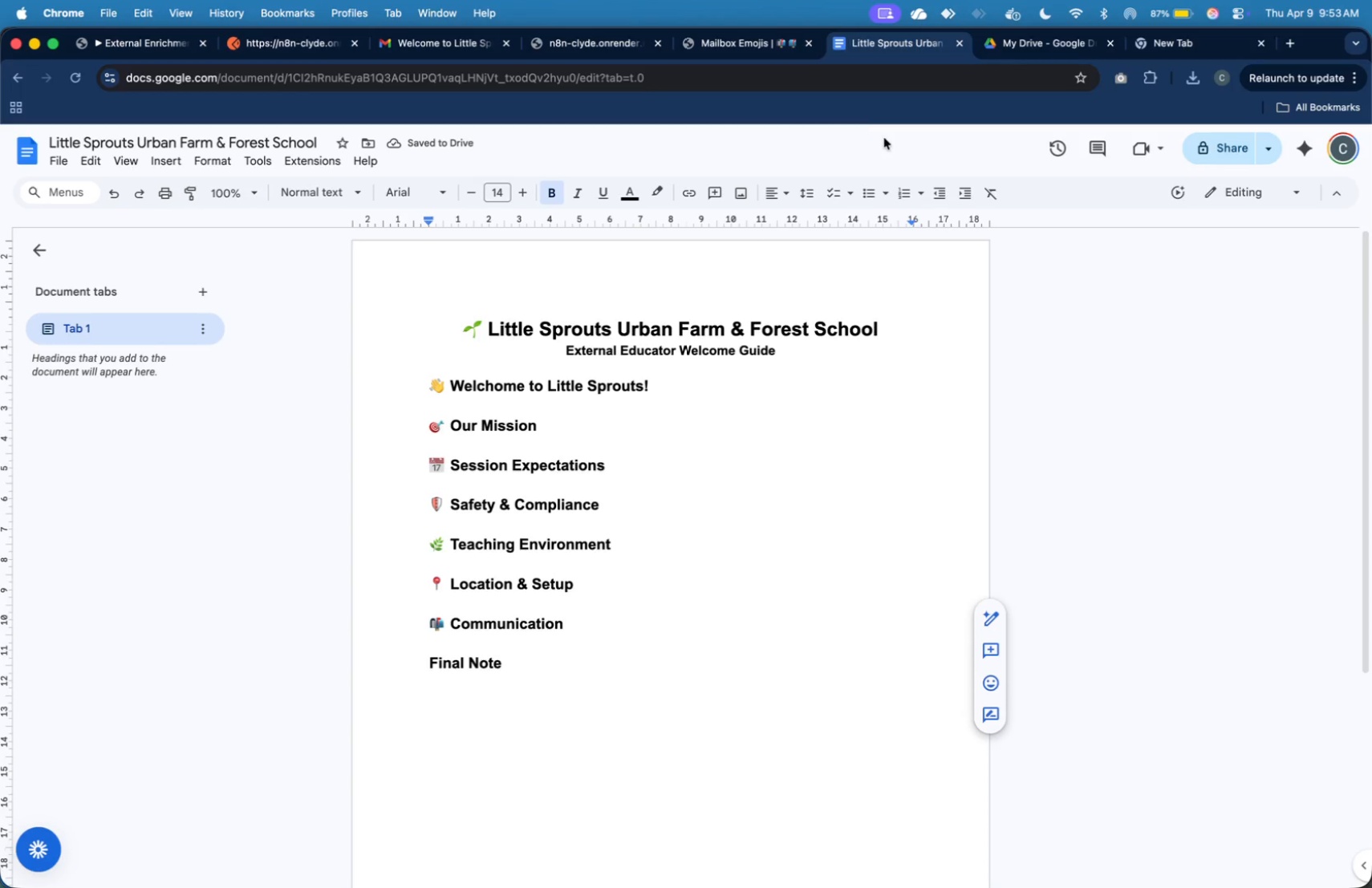 
left_click([765, 44])
 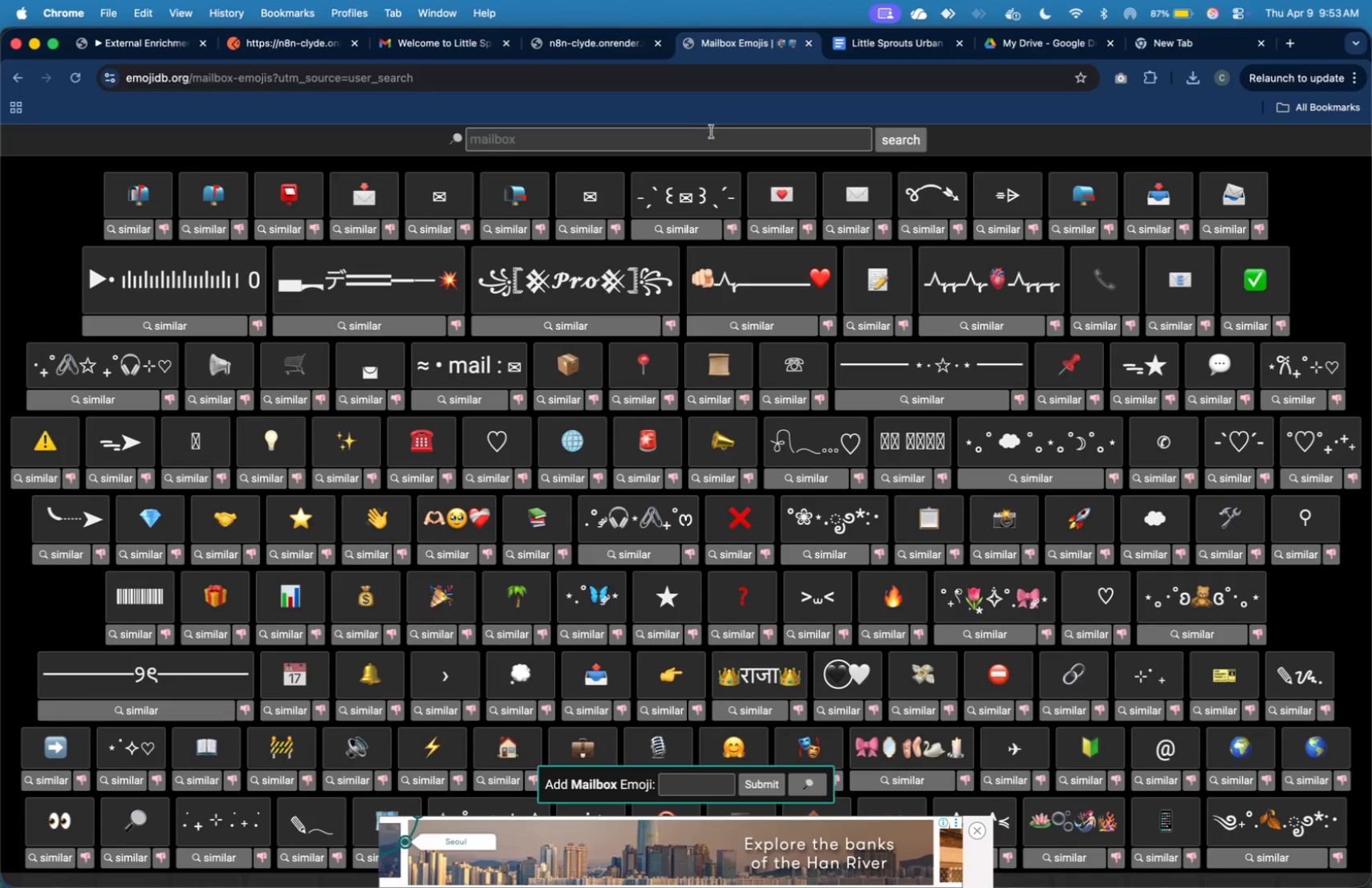 
left_click([716, 143])
 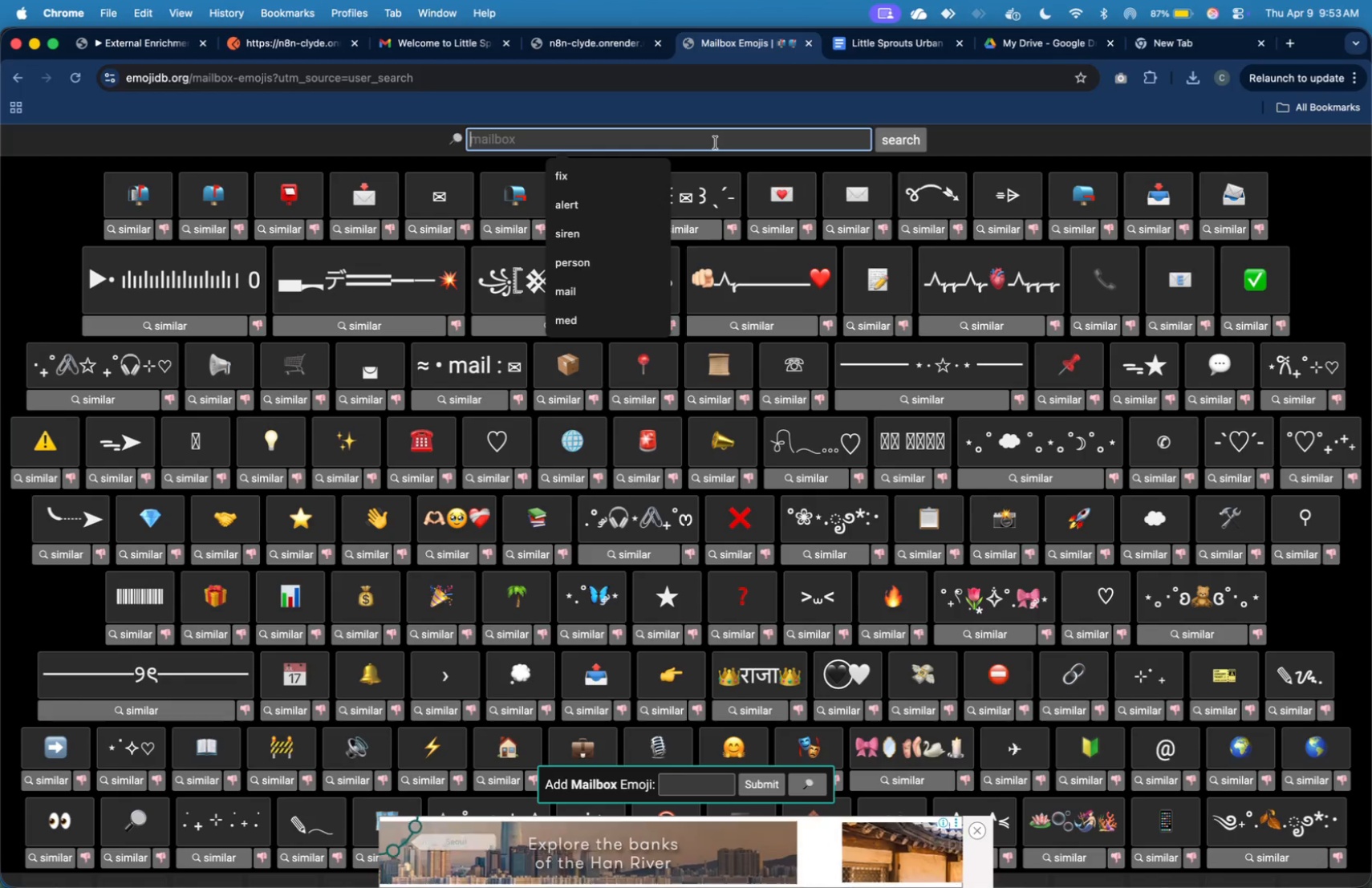 
type(star)
 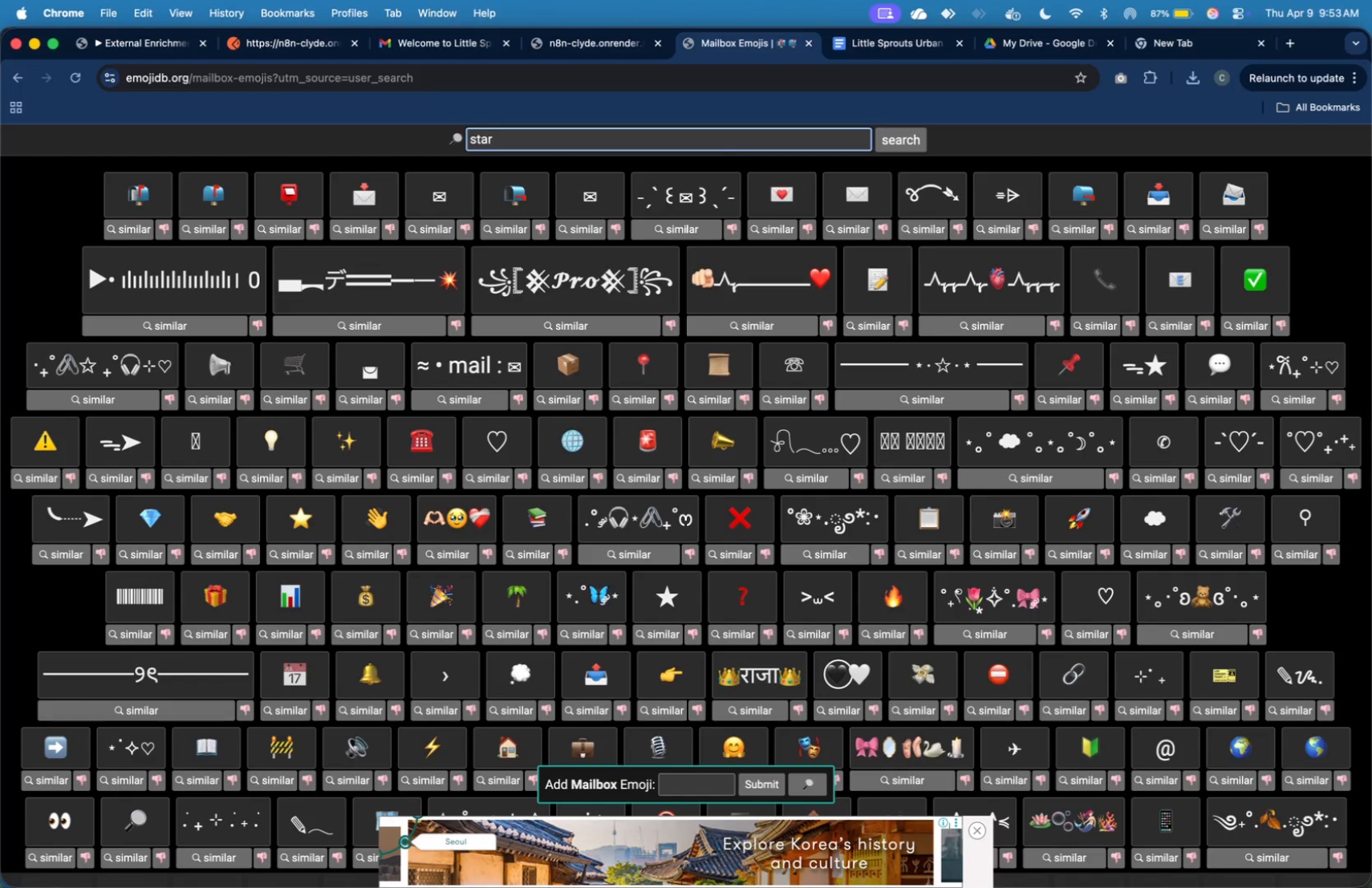 
key(Enter)
 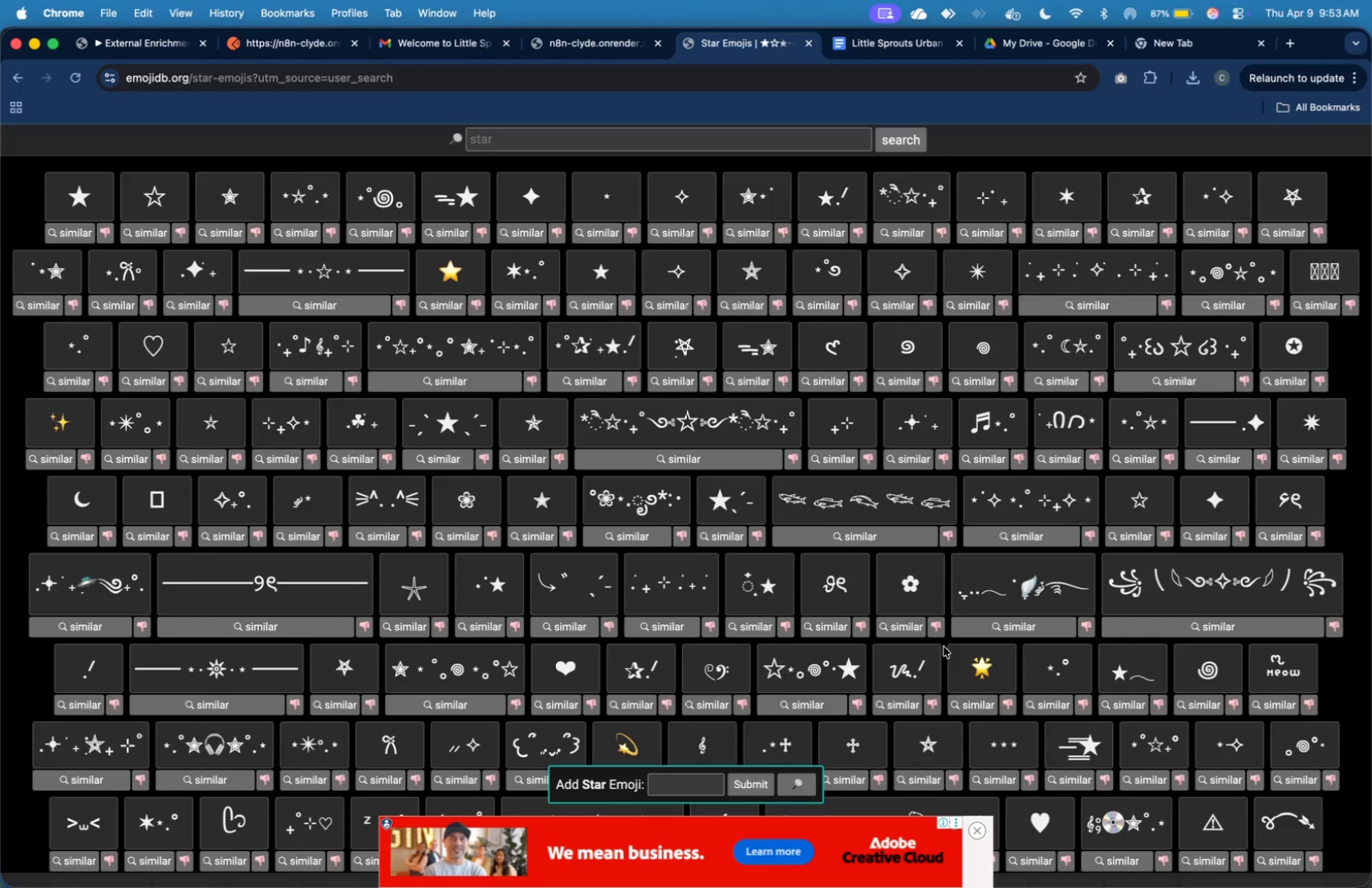 
wait(6.55)
 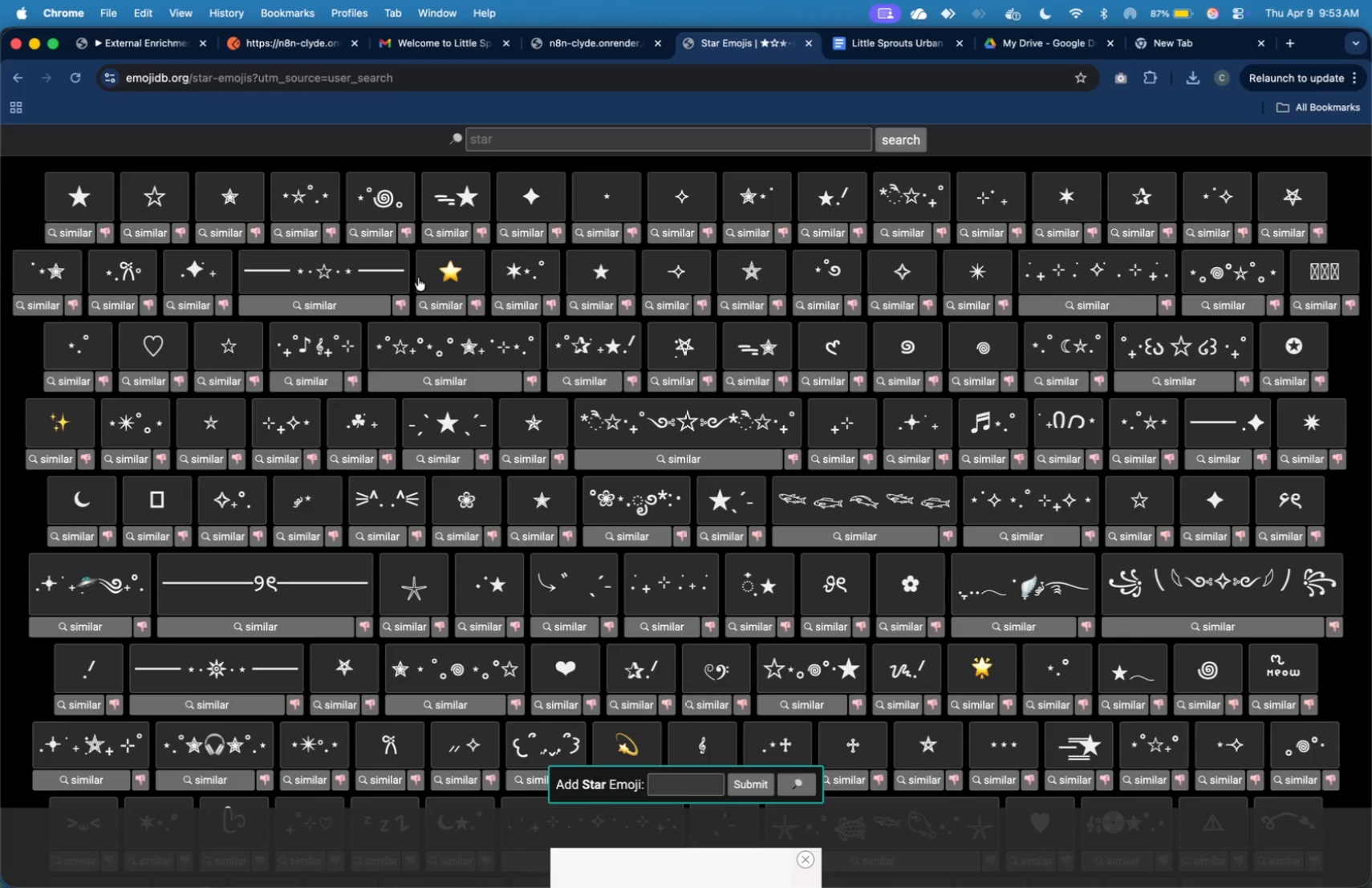 
left_click([989, 674])
 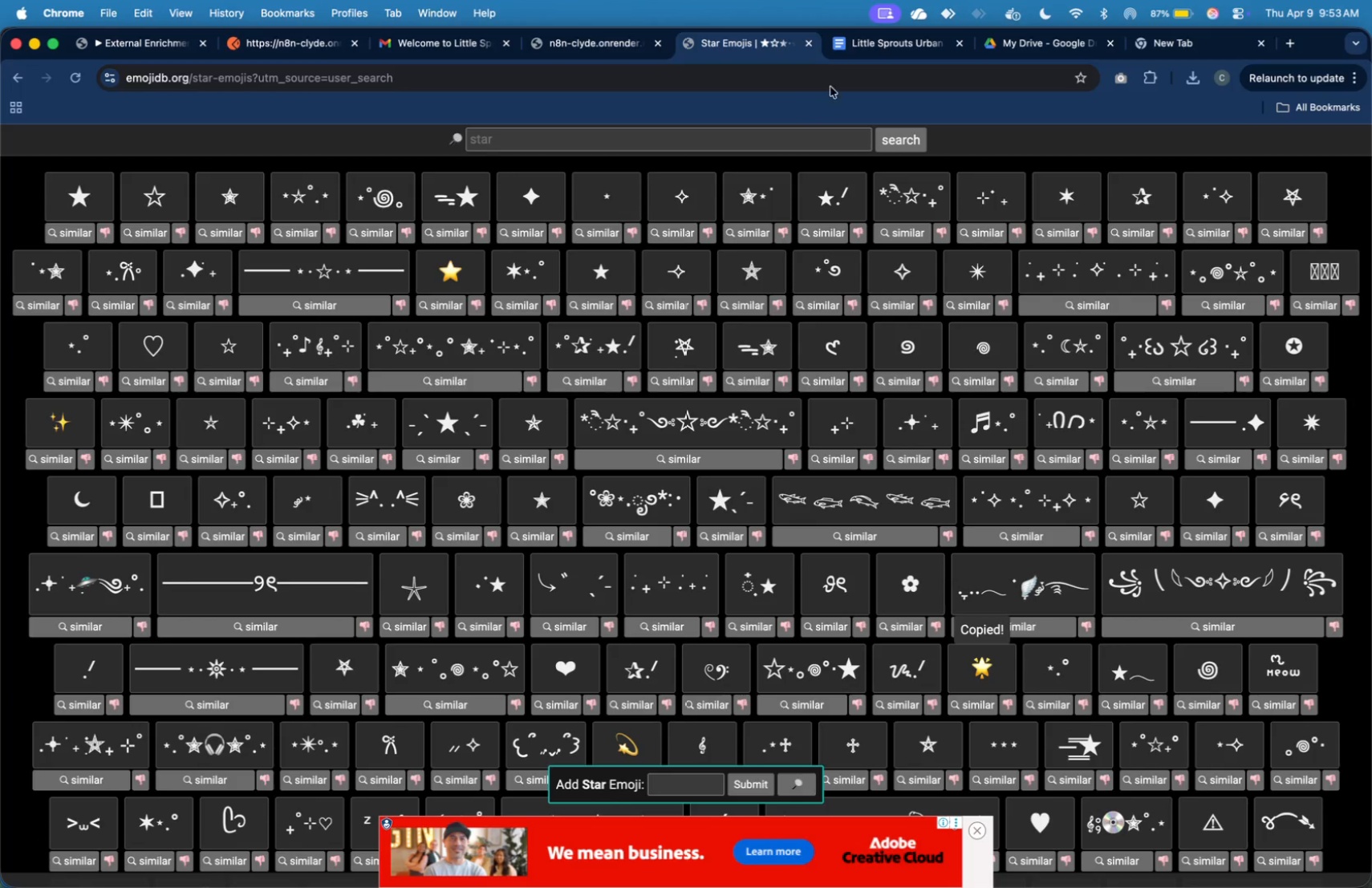 
left_click([883, 44])
 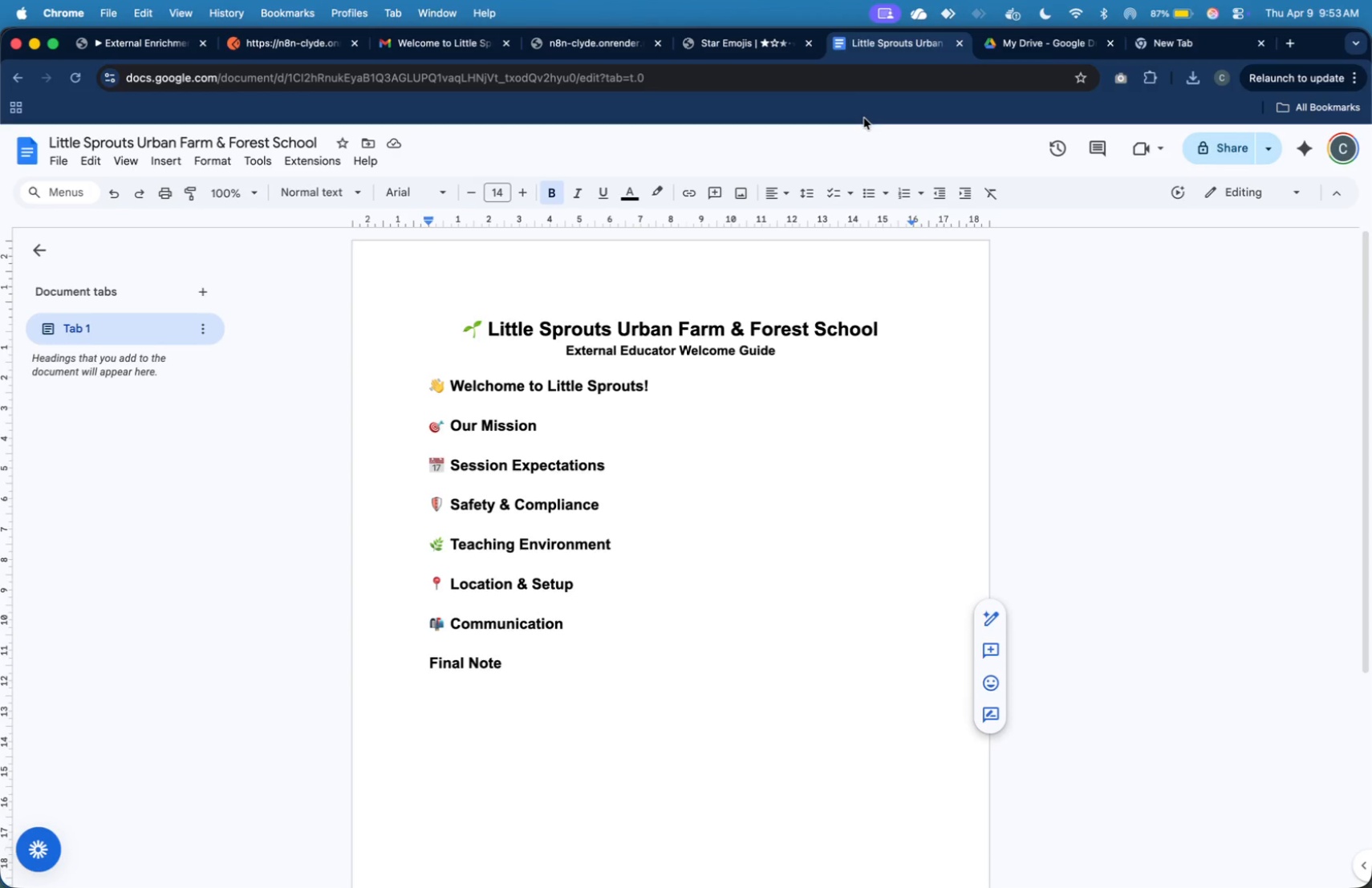 
key(Meta+V)
 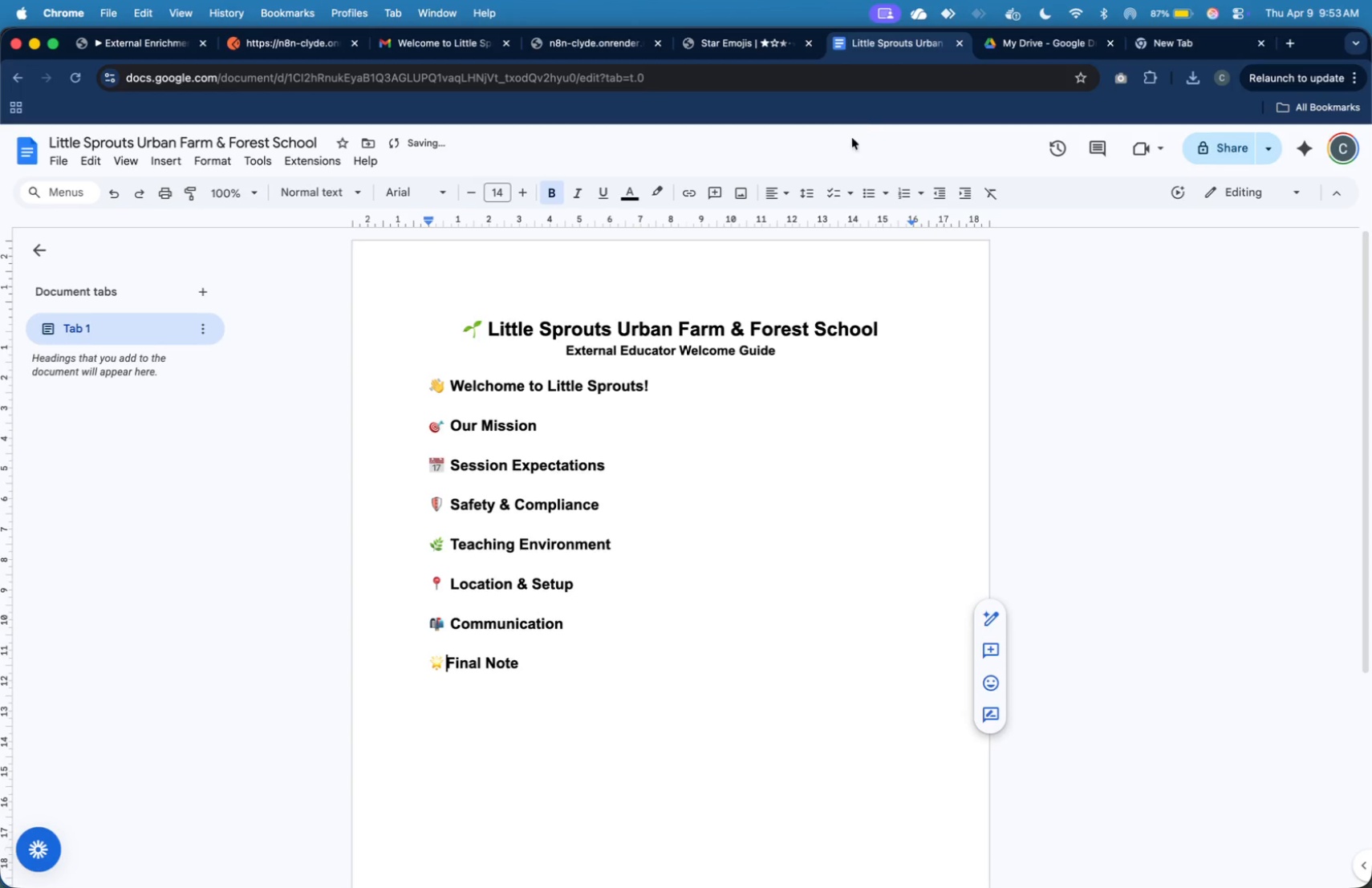 
key(Space)
 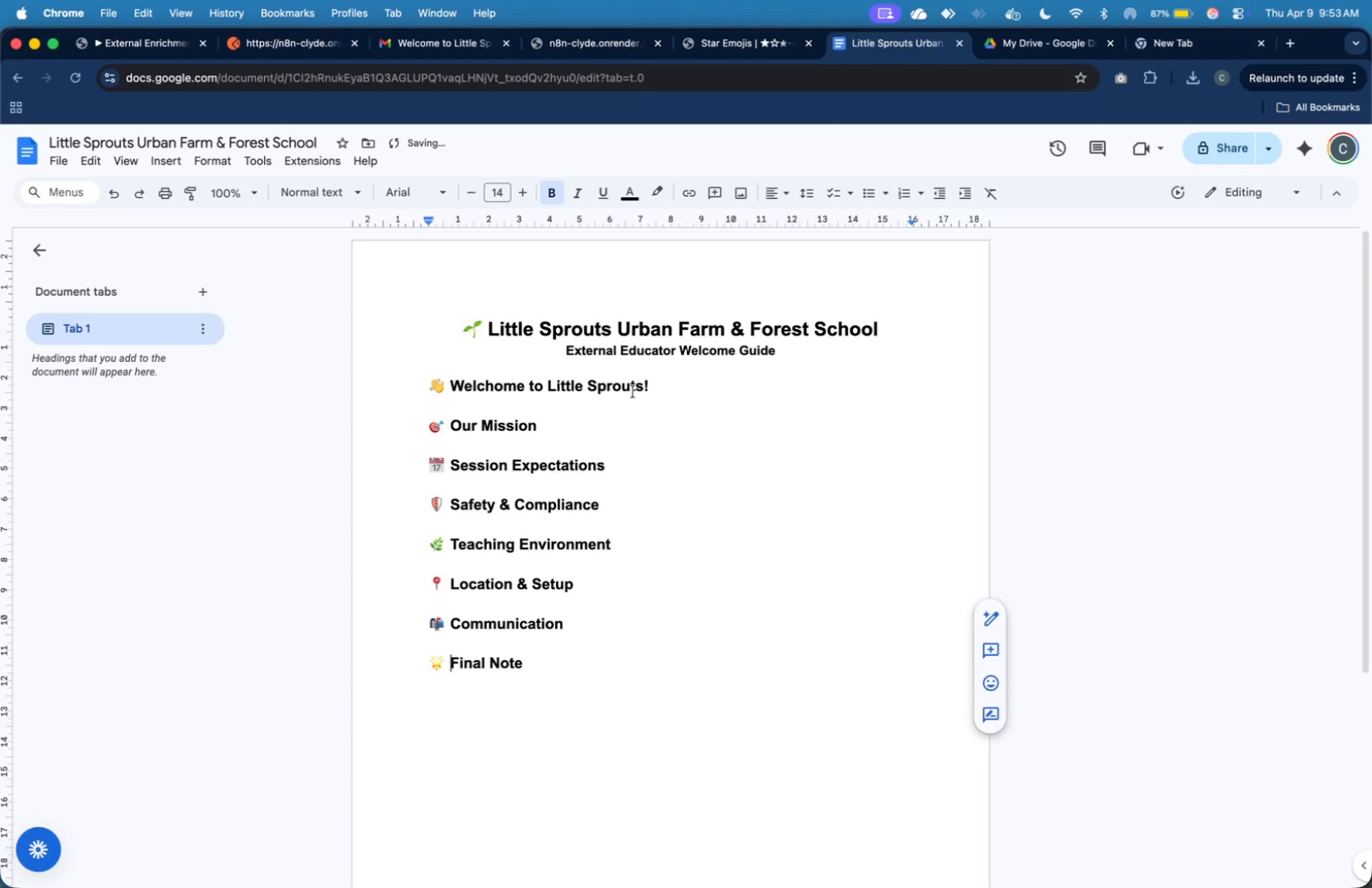 
left_click([632, 394])
 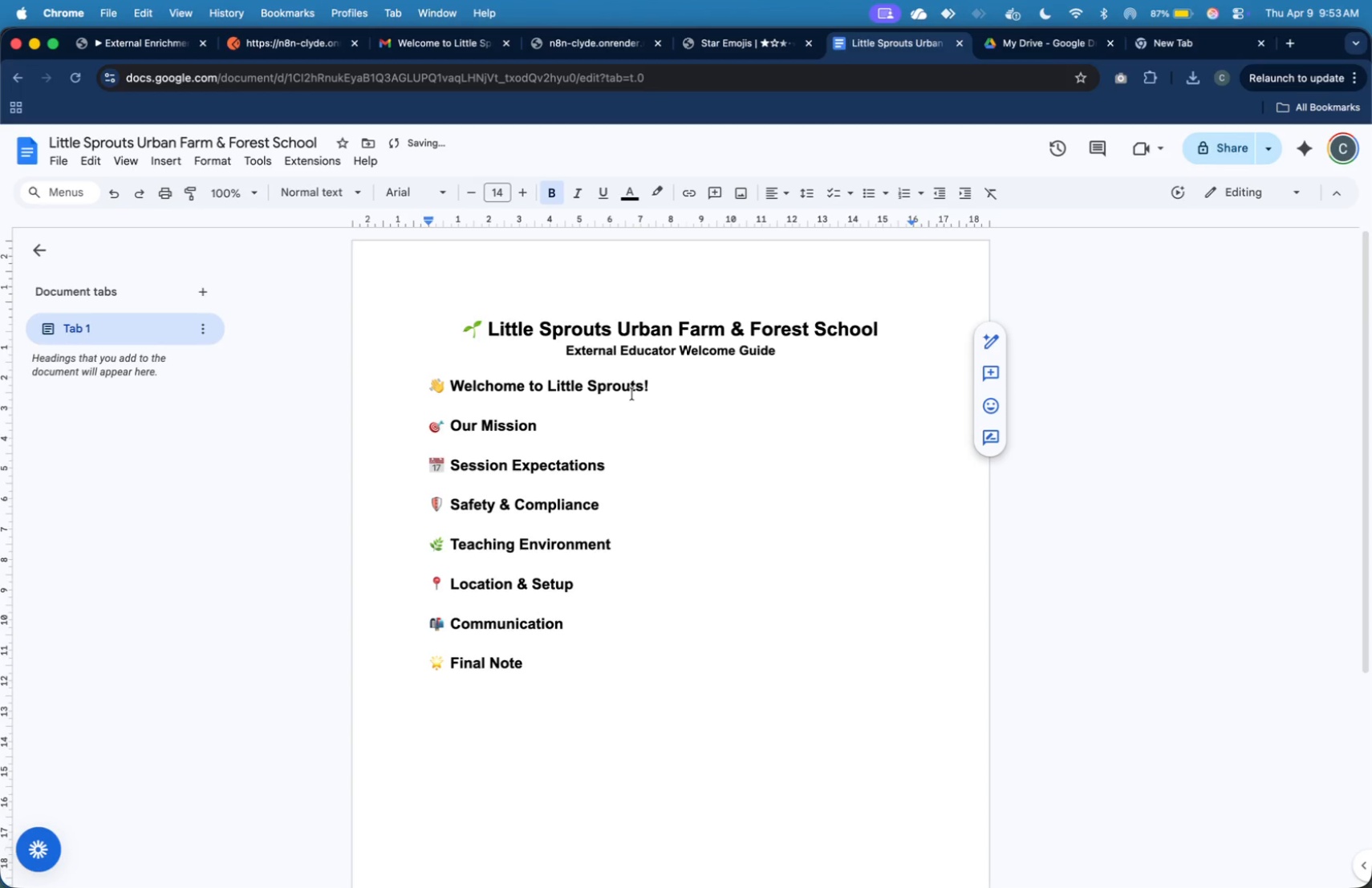 
hold_key(key=ArrowLeft, duration=1.51)
 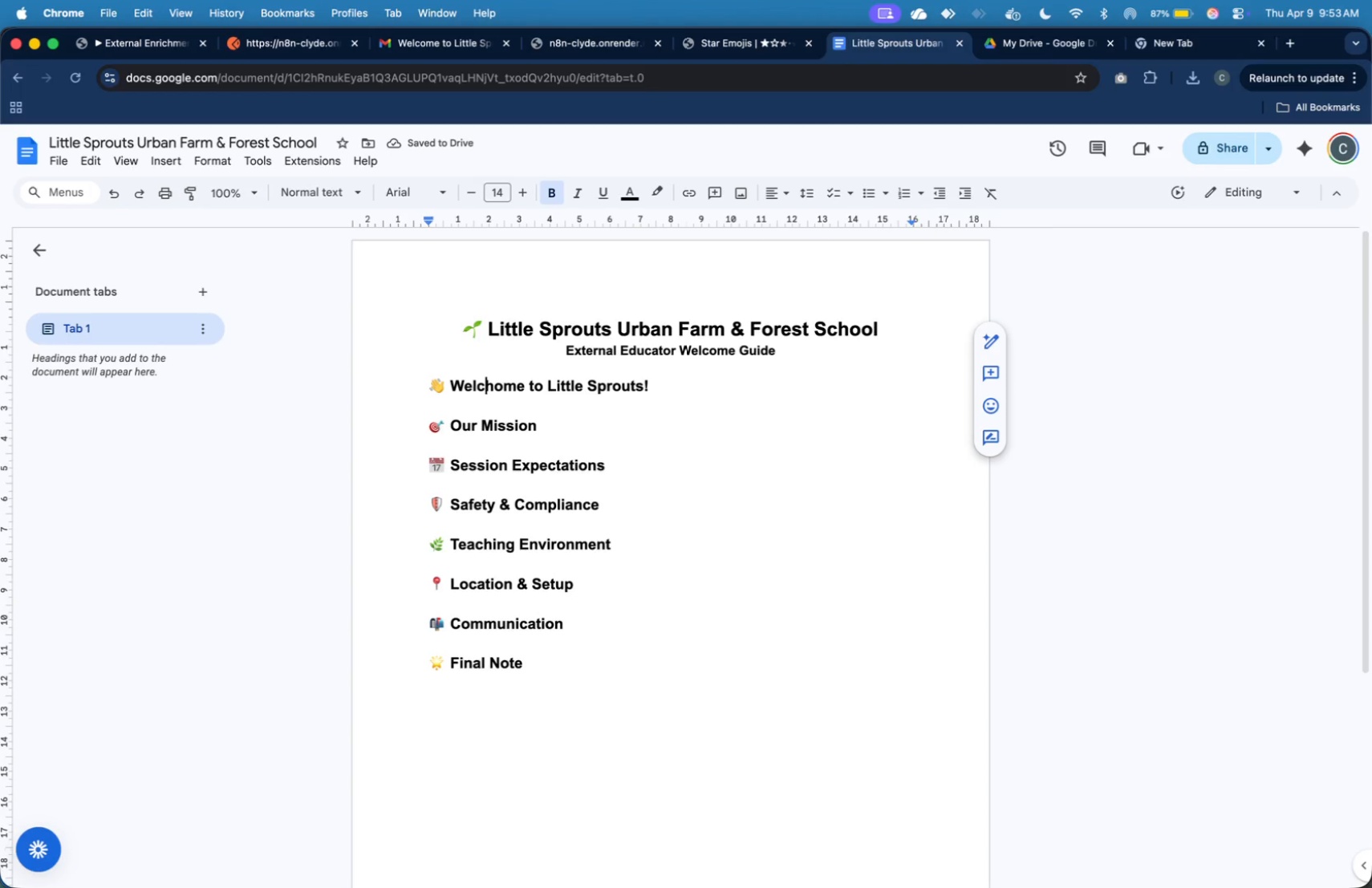 
hold_key(key=ArrowLeft, duration=0.54)
 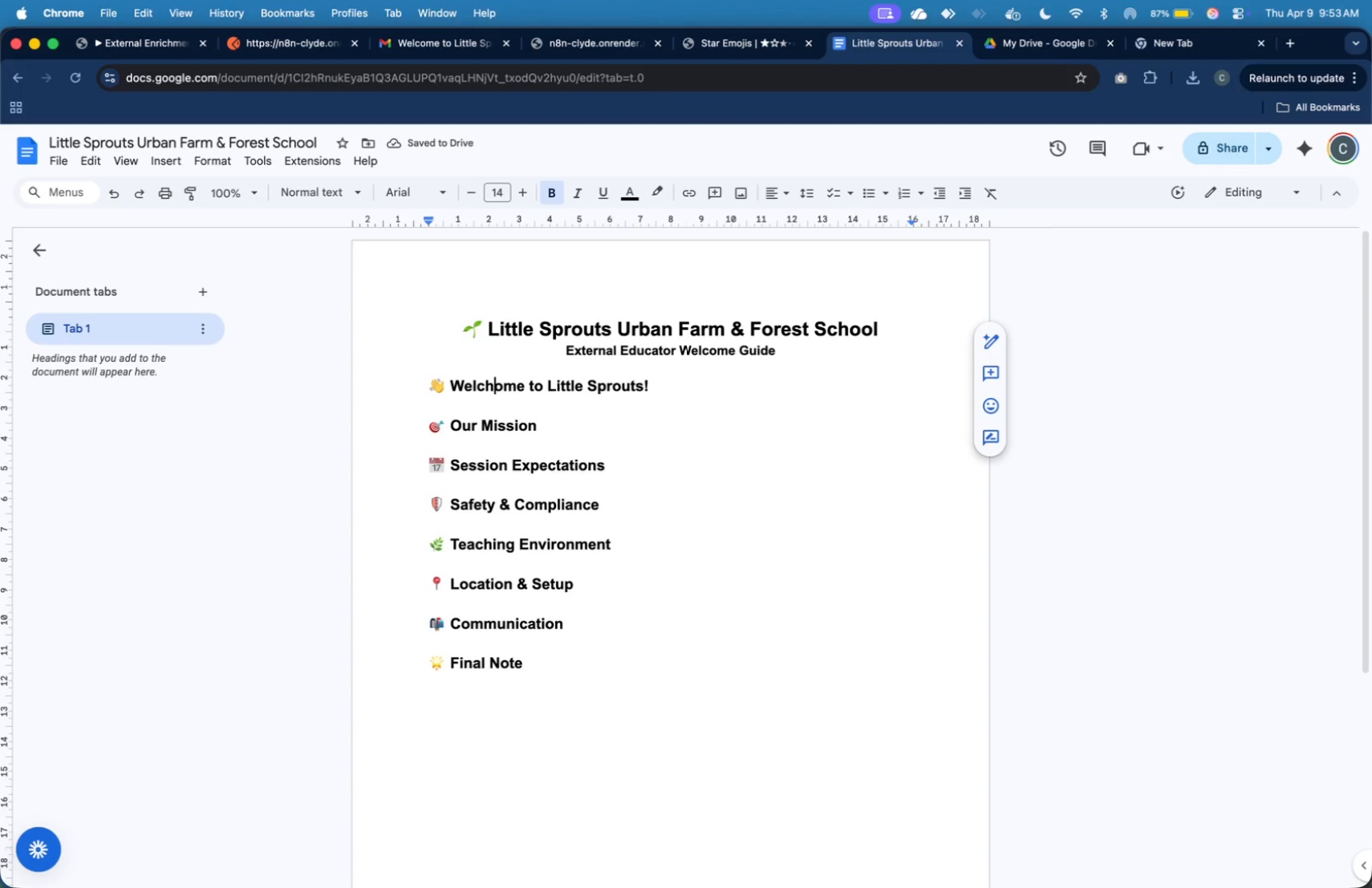 
key(ArrowRight)
 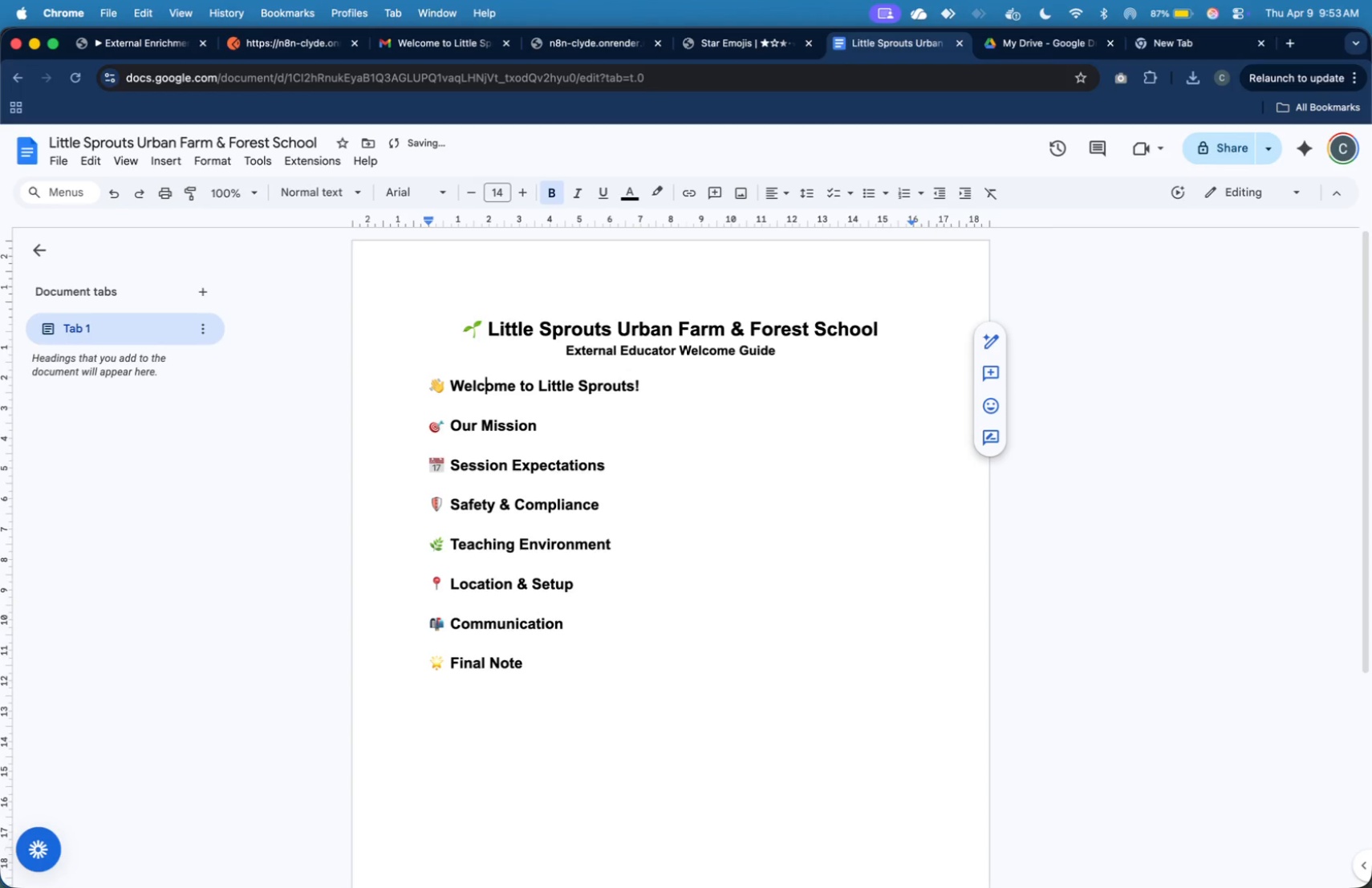 
key(Backspace)
 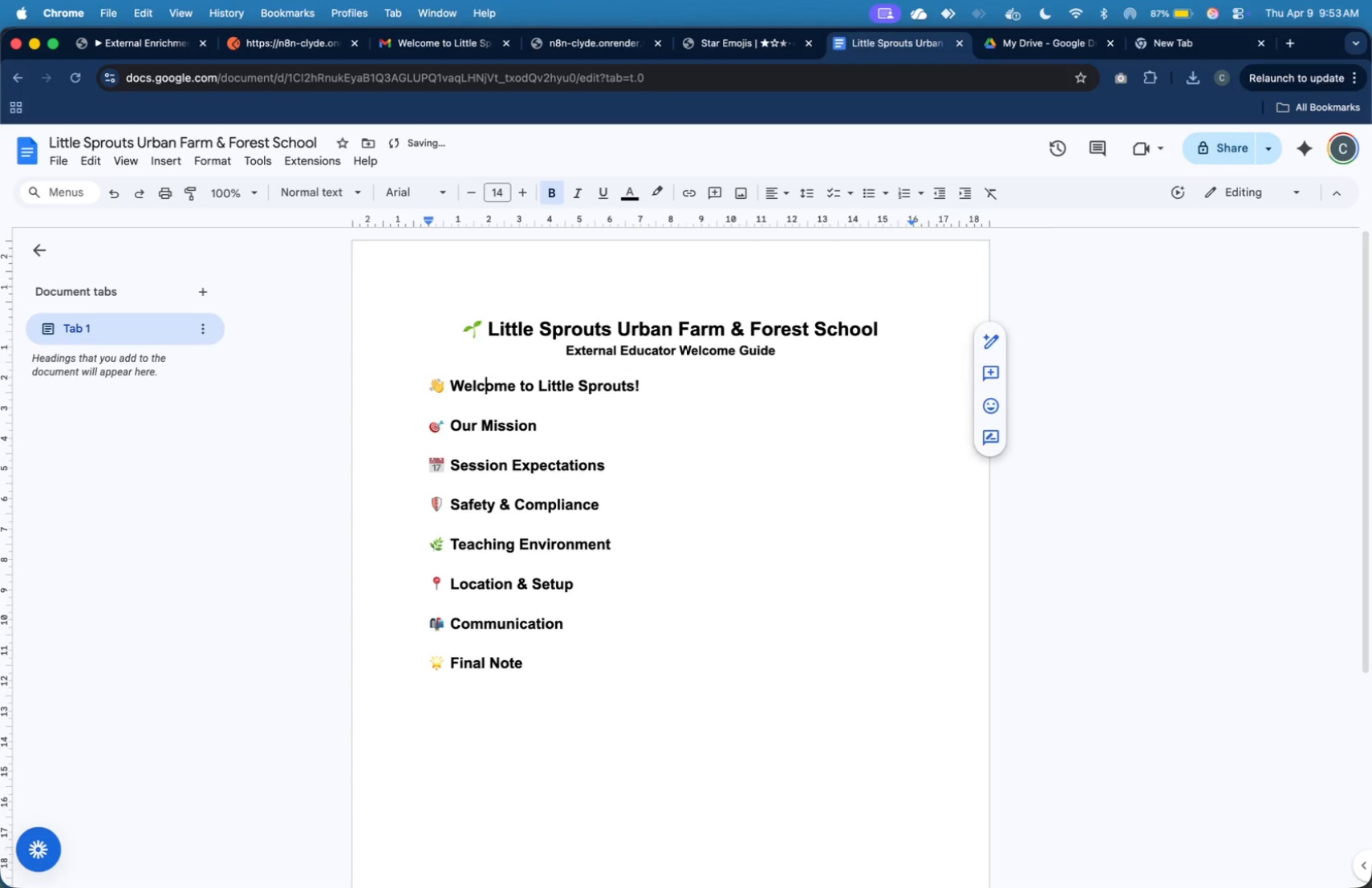 
key(ArrowDown)
 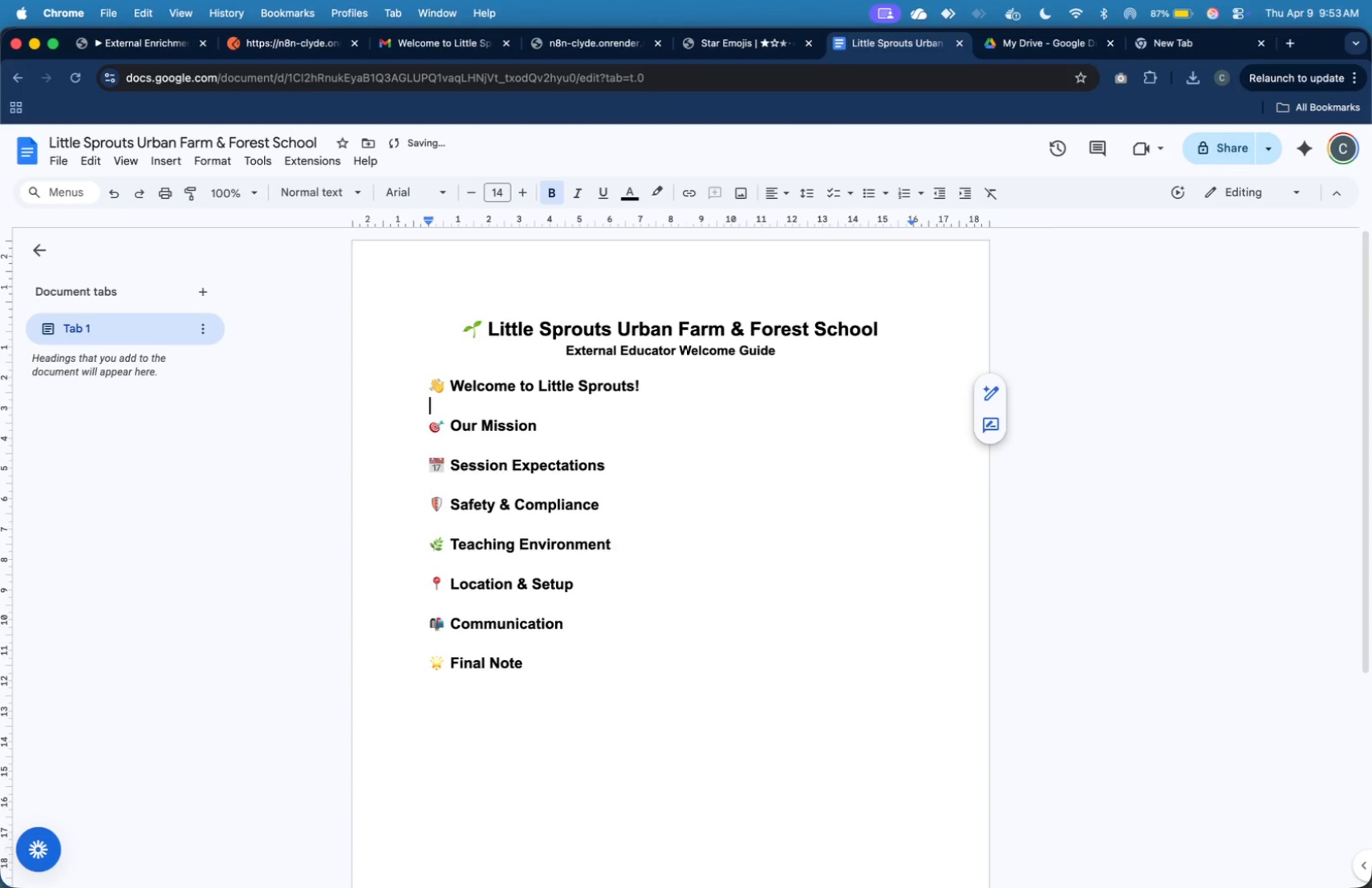 
key(Enter)
 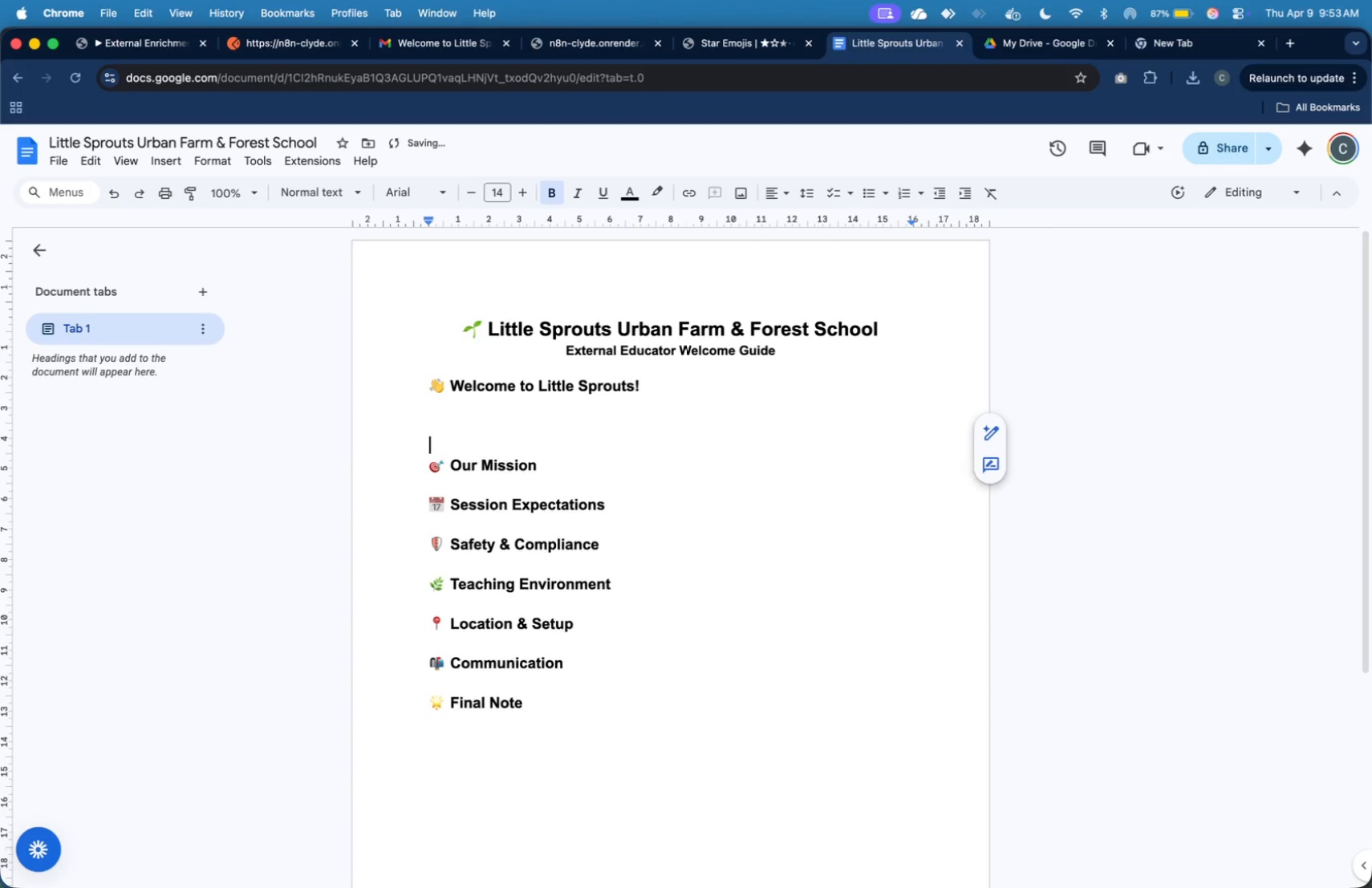 
key(Enter)
 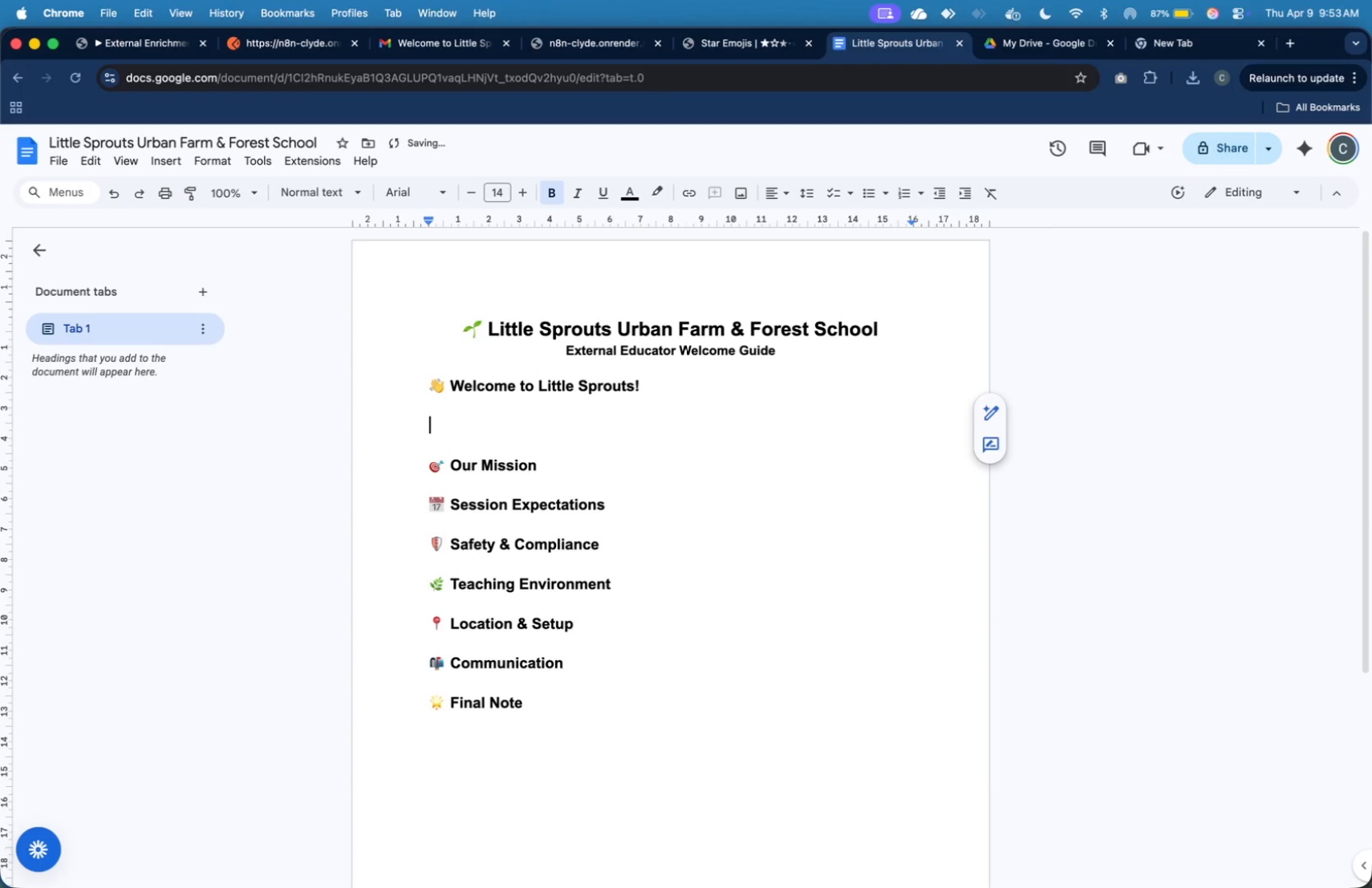 
key(ArrowUp)
 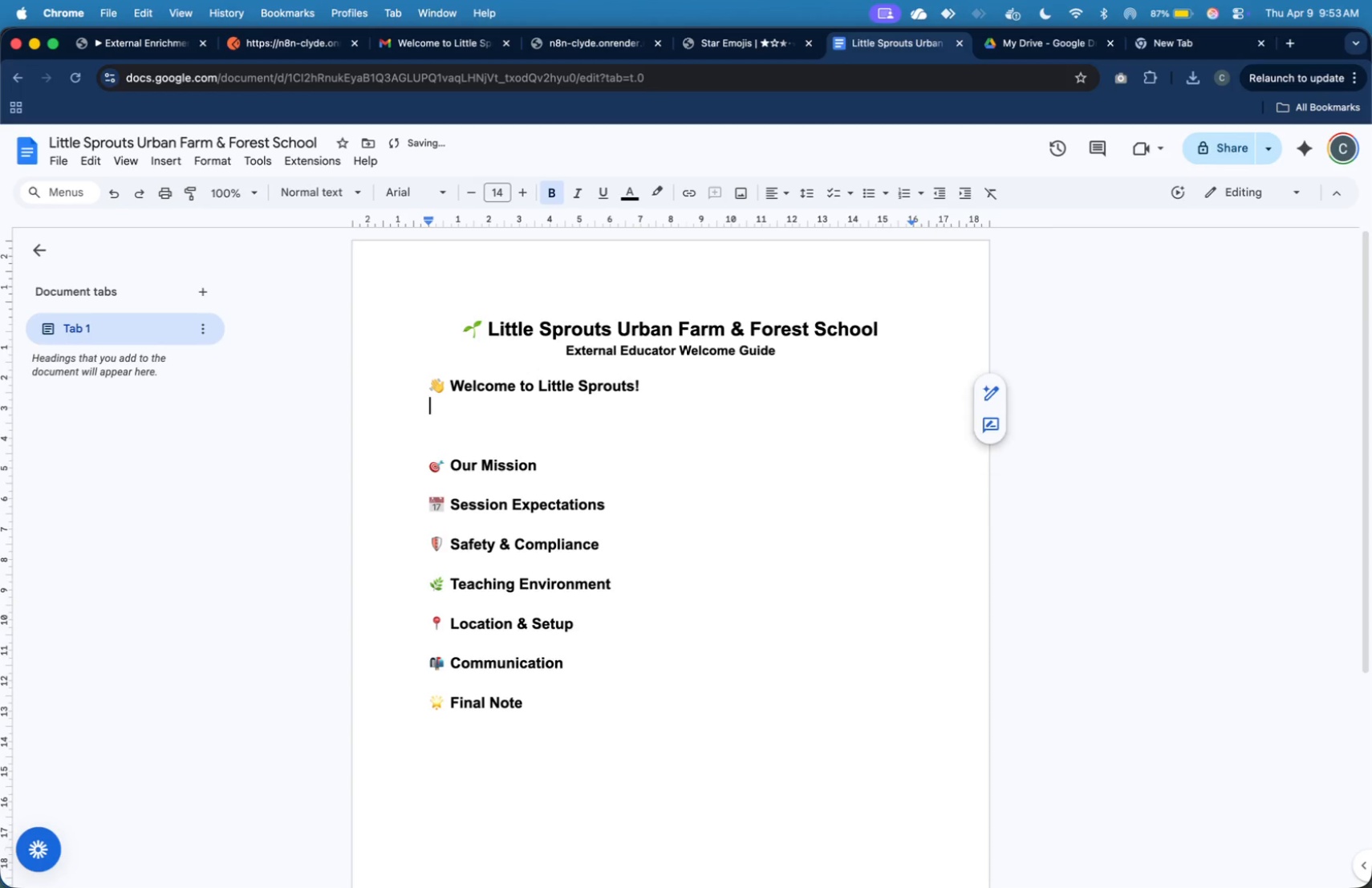 
key(ArrowUp)
 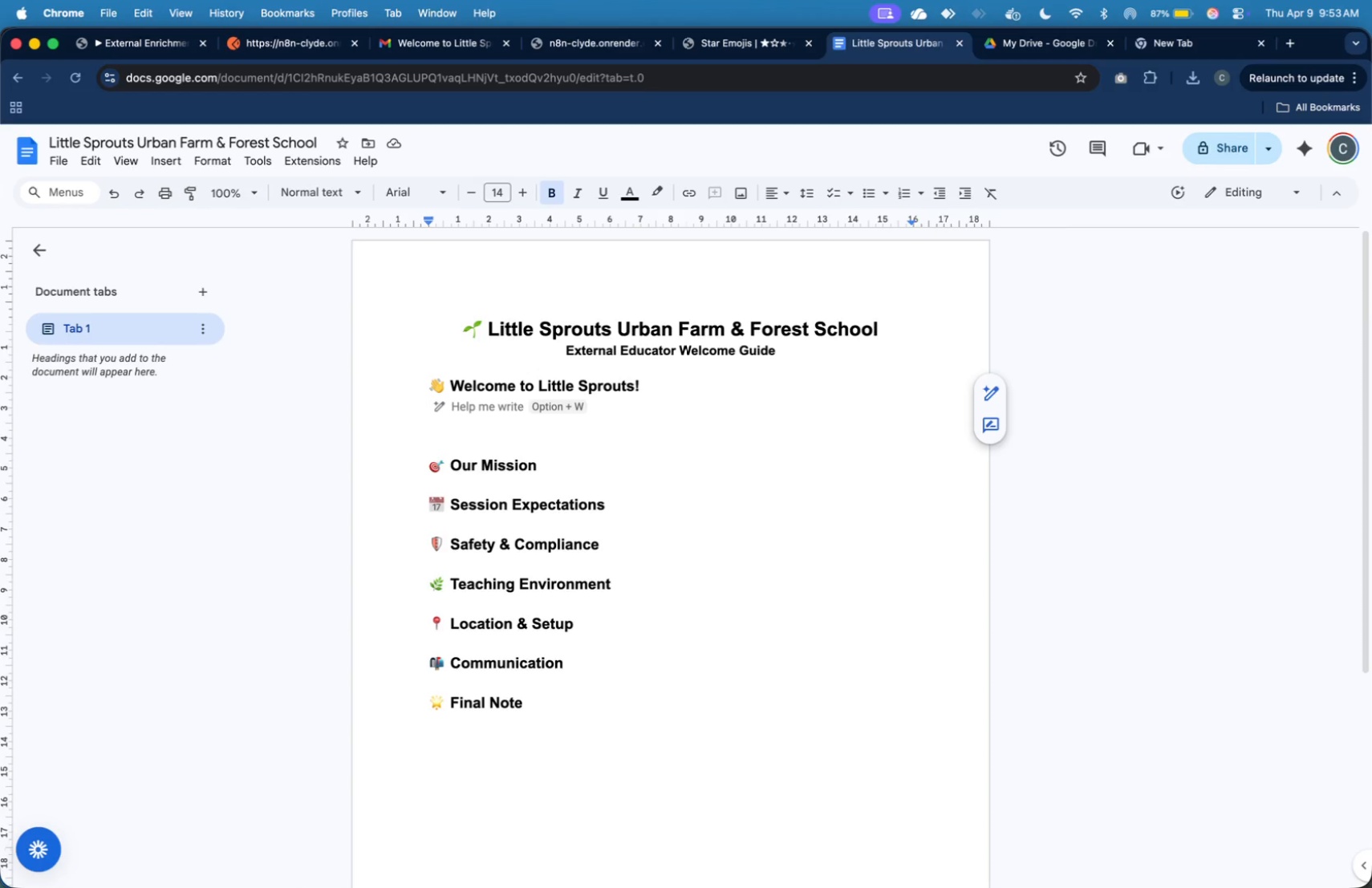 
wait(6.27)
 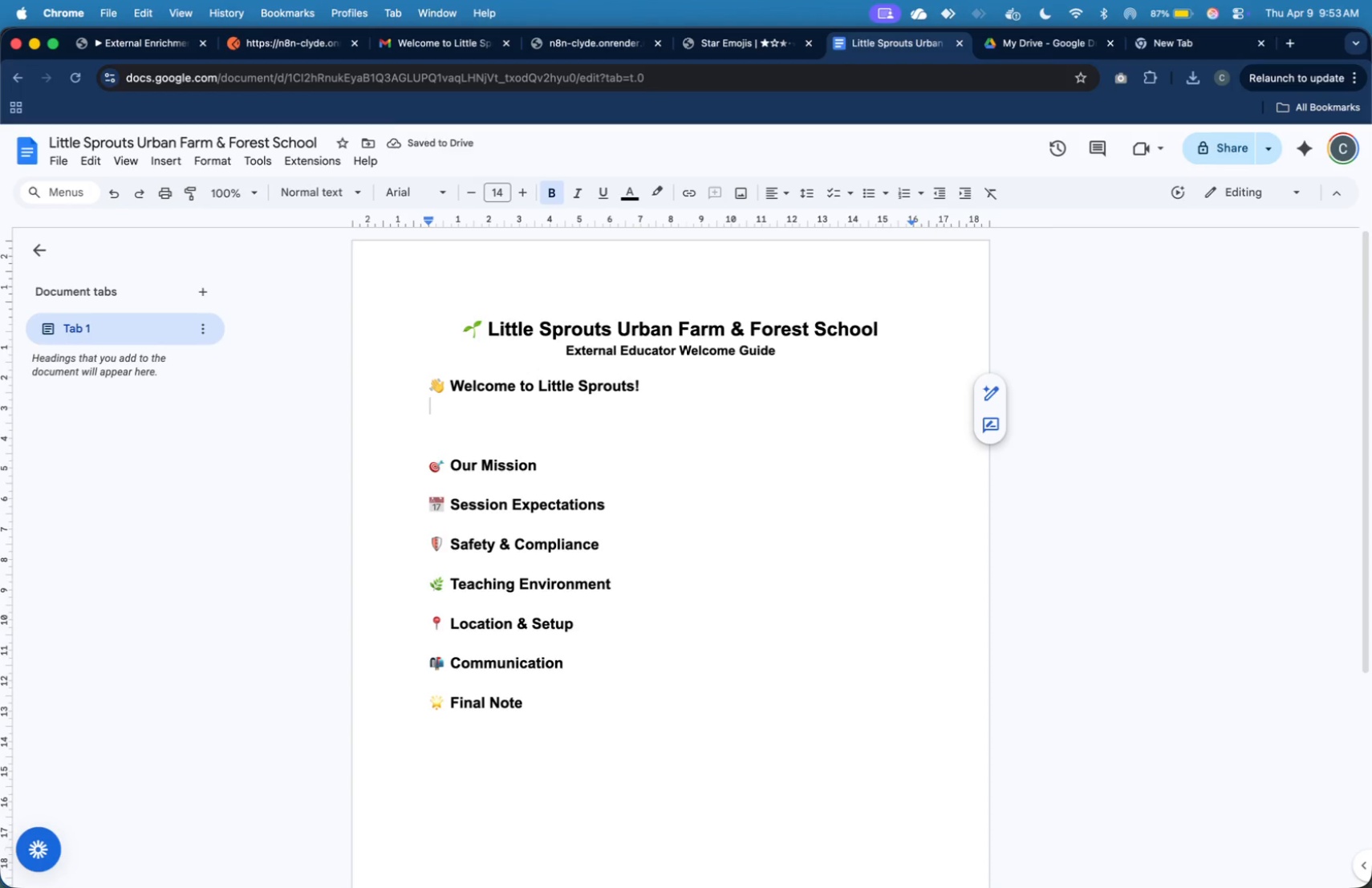 
double_click([475, 196])
 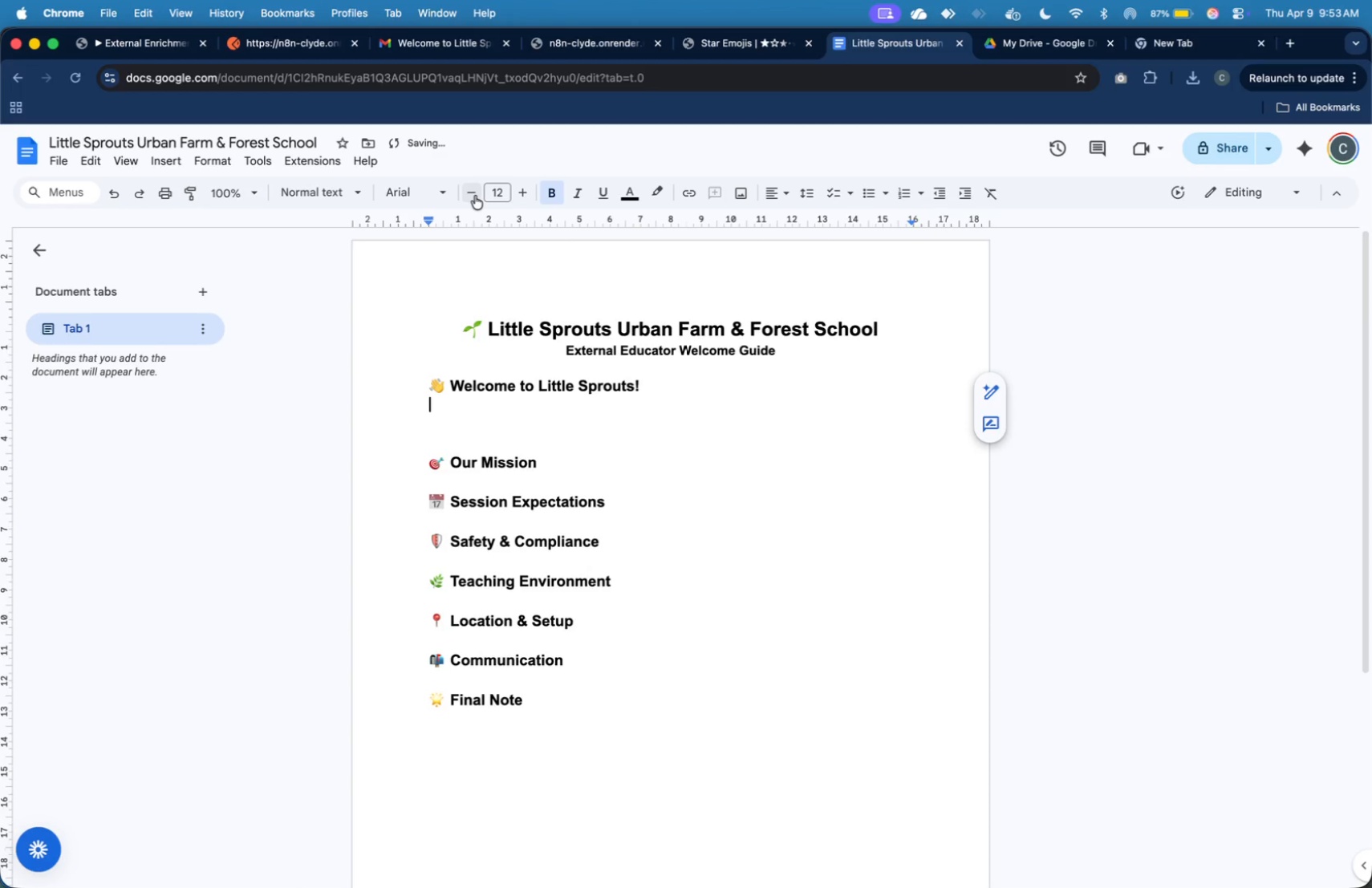 
left_click([475, 196])
 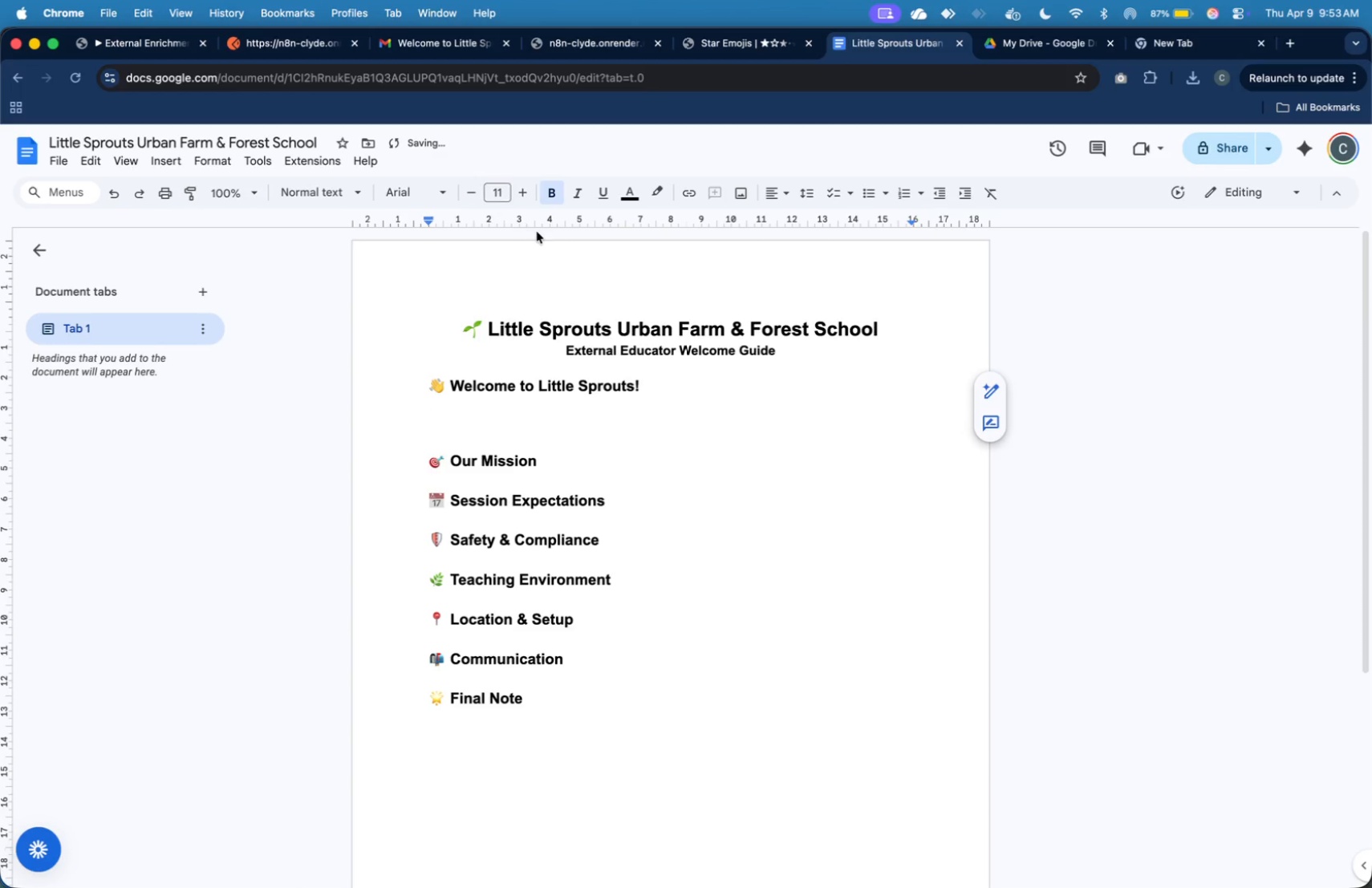 
key(Shift+W)
 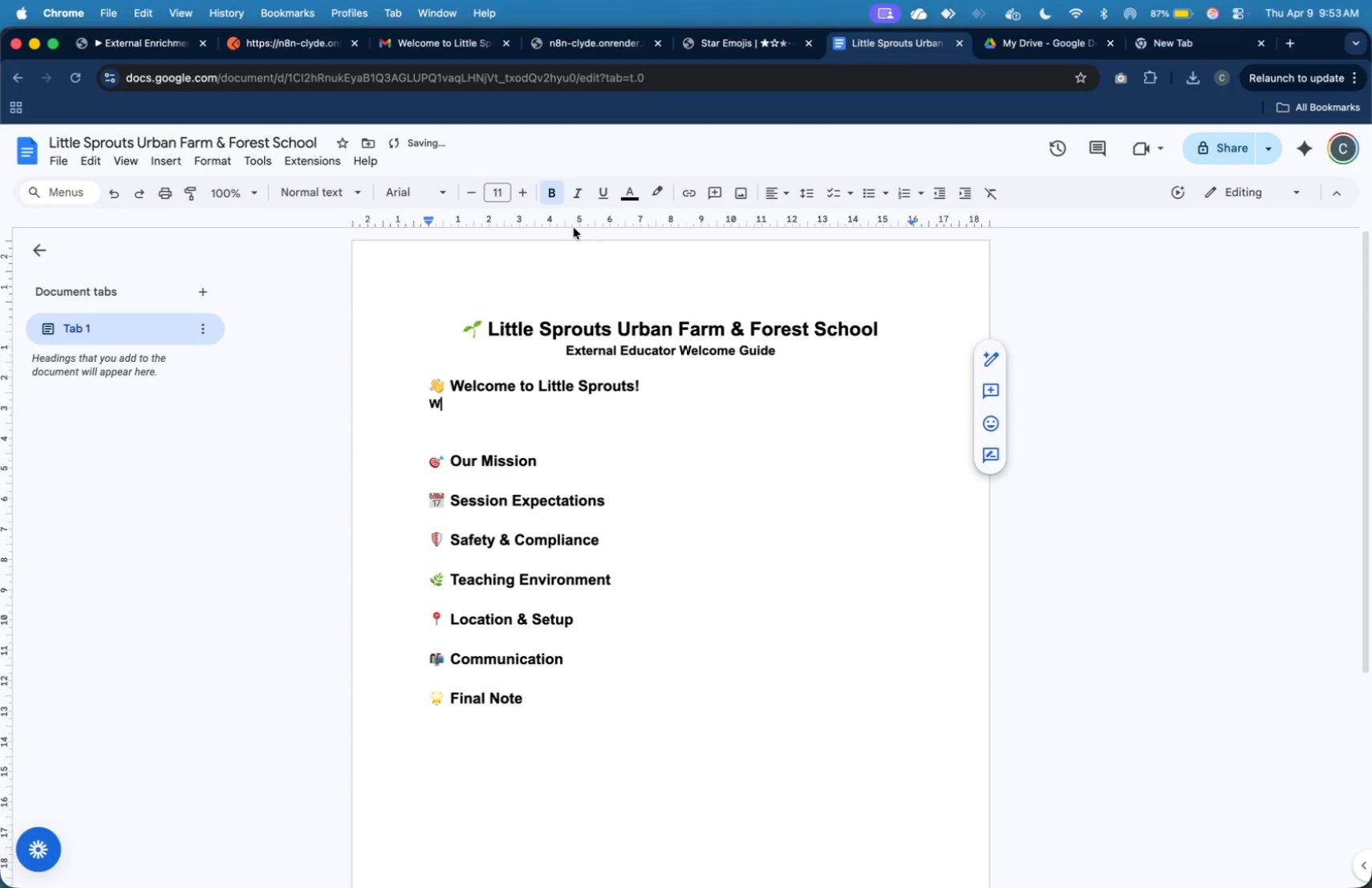 
key(Backspace)
 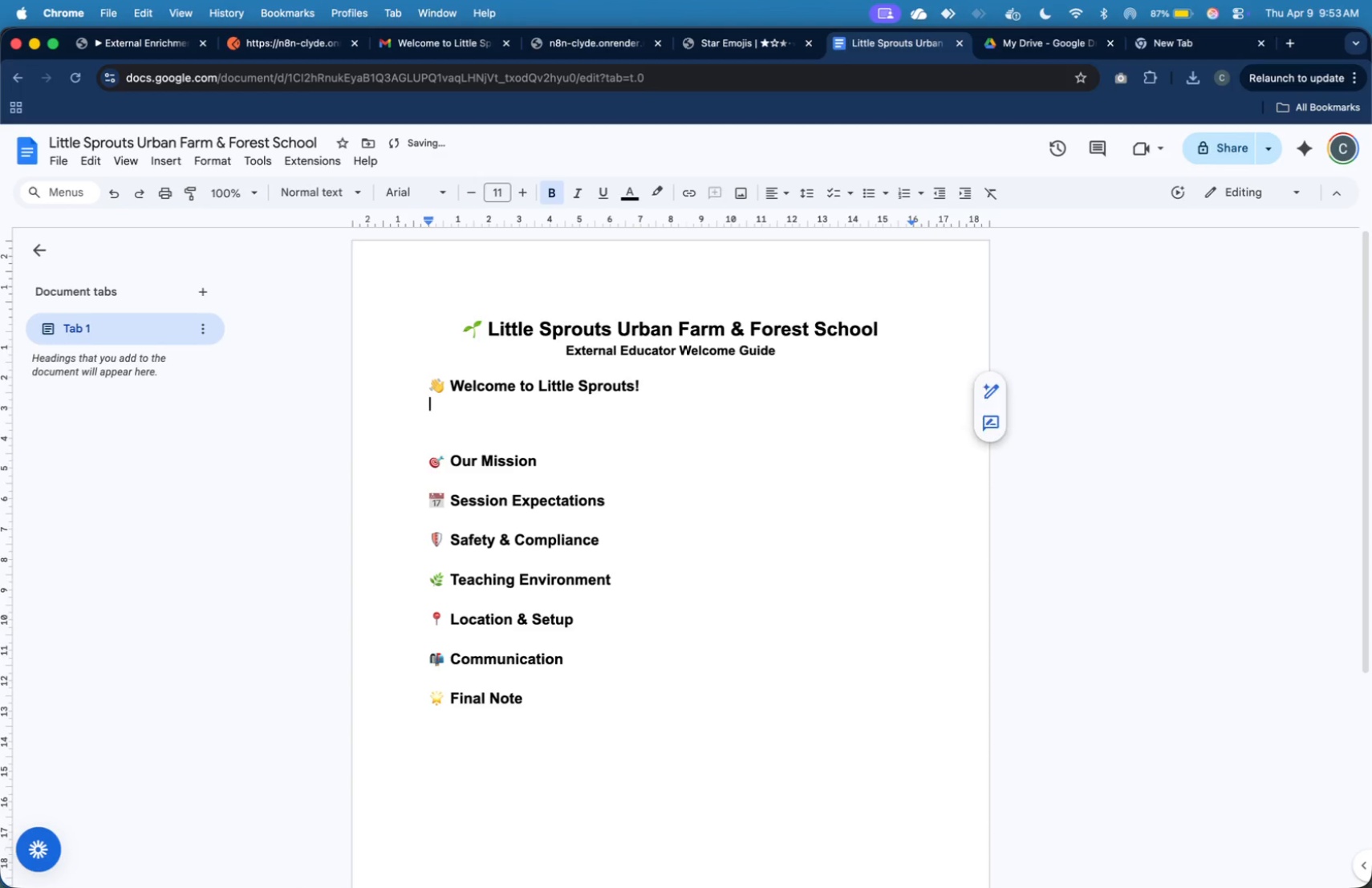 
key(Meta+B)
 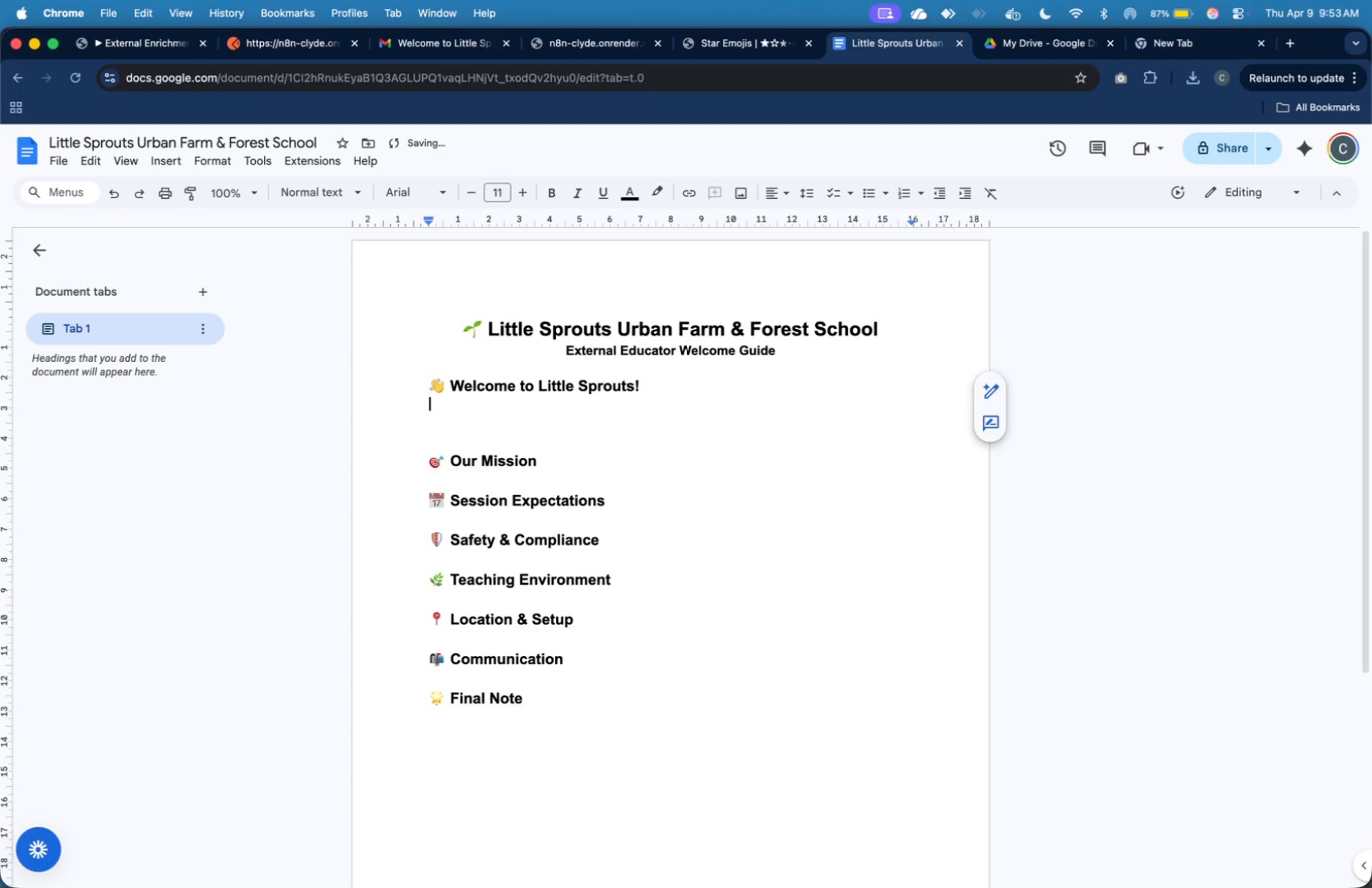 
type(We )
key(Backspace)
key(Backspace)
key(Backspace)
key(Tab)
type(We are excited tot)
key(Backspace)
type( welcome you to )
key(Backspace)
key(Backspace)
key(Backspace)
type(as an E)
key(Backspace)
 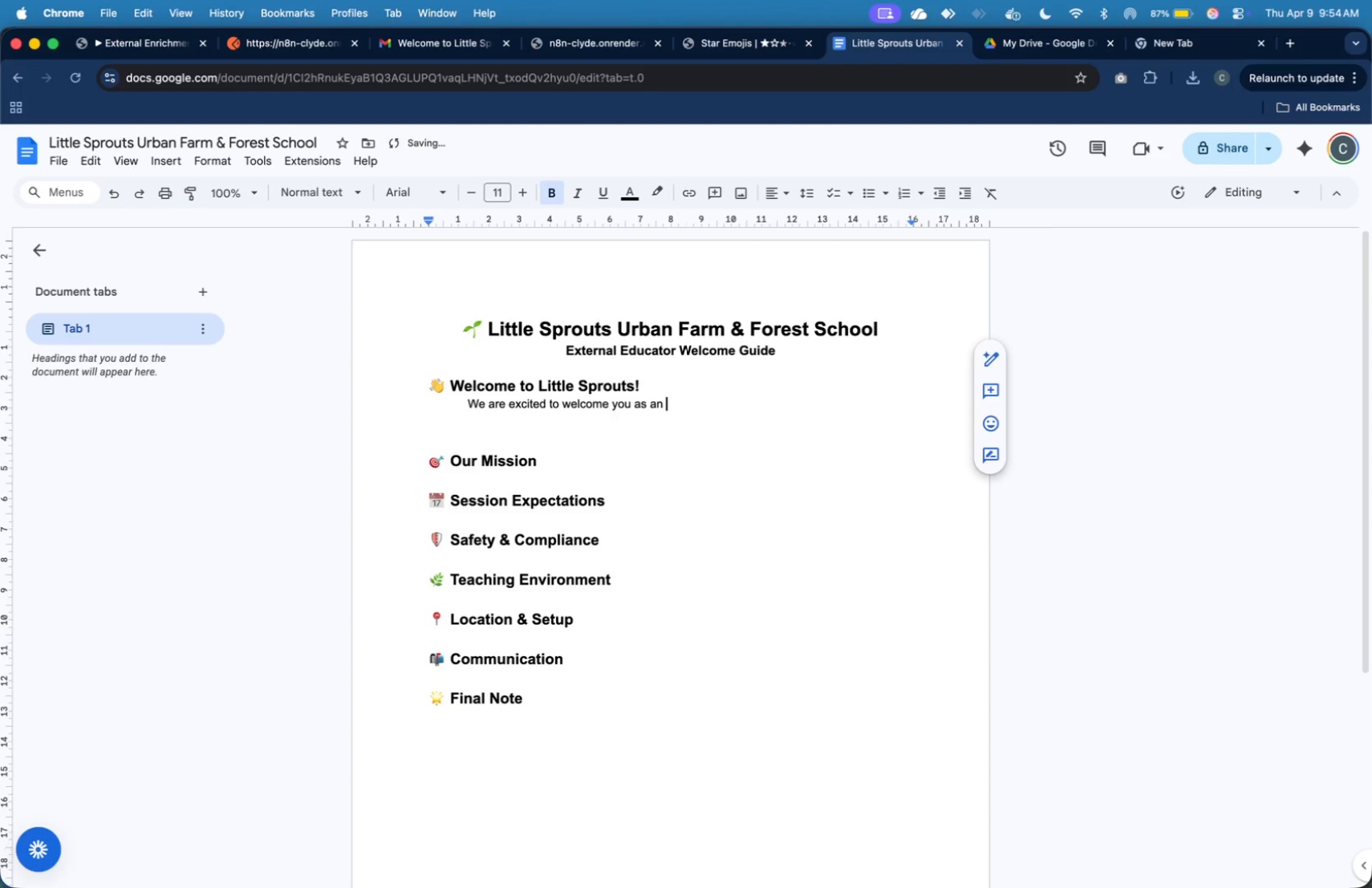 
key(Meta+B)
 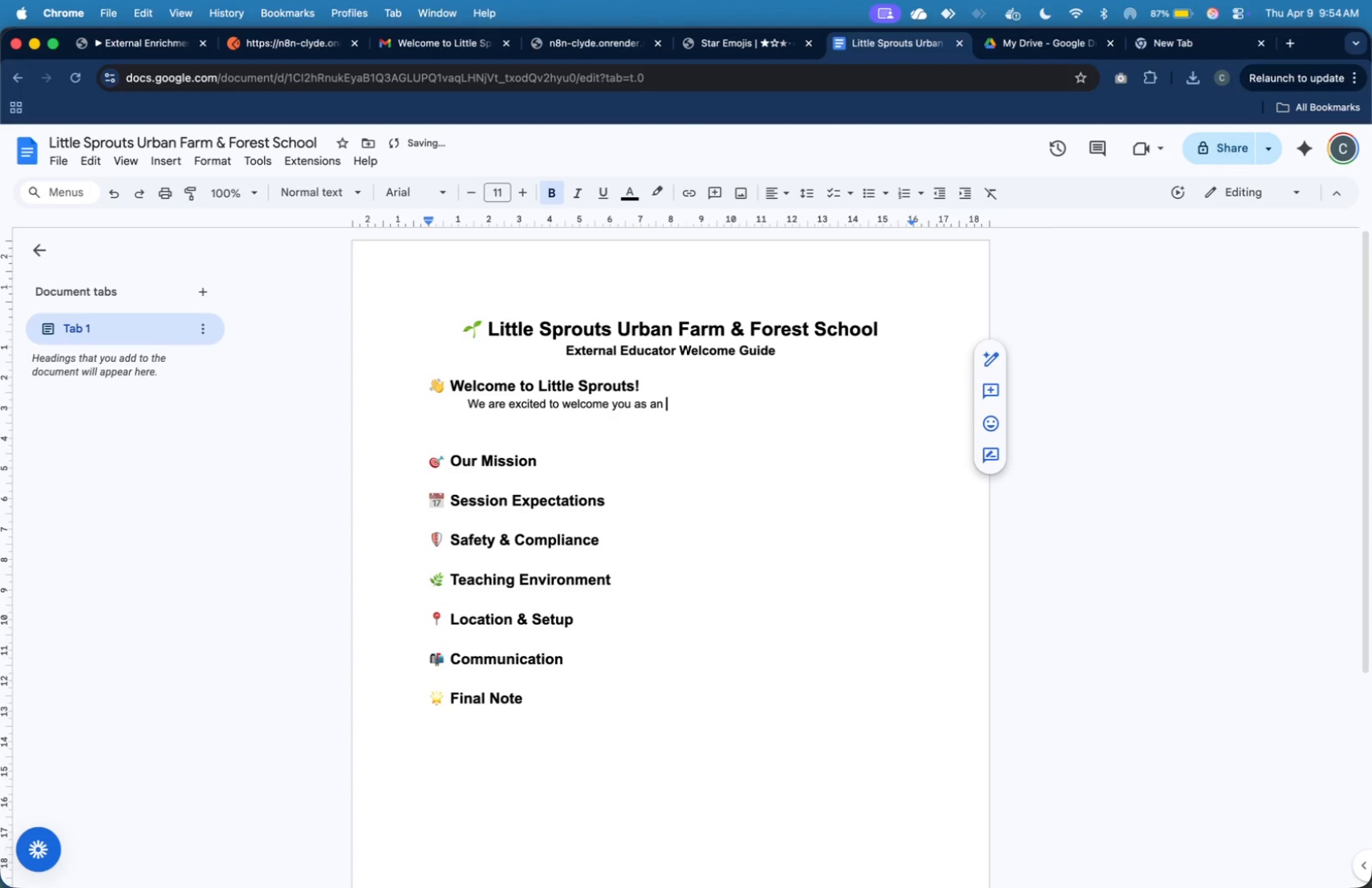 
type(Exet)
key(Backspace)
key(Backspace)
type(ternal Educator )
 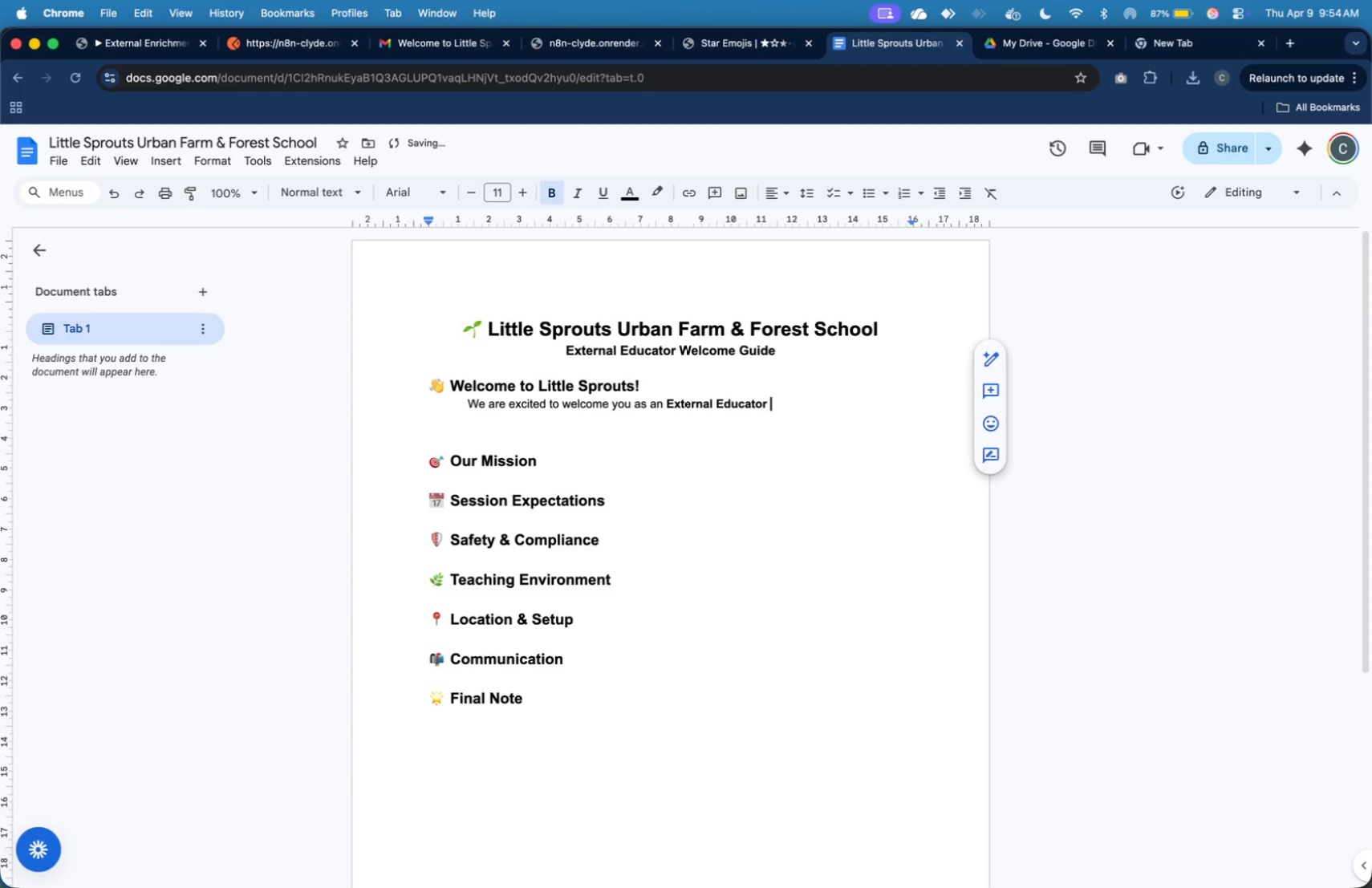 
key(Meta+B)
 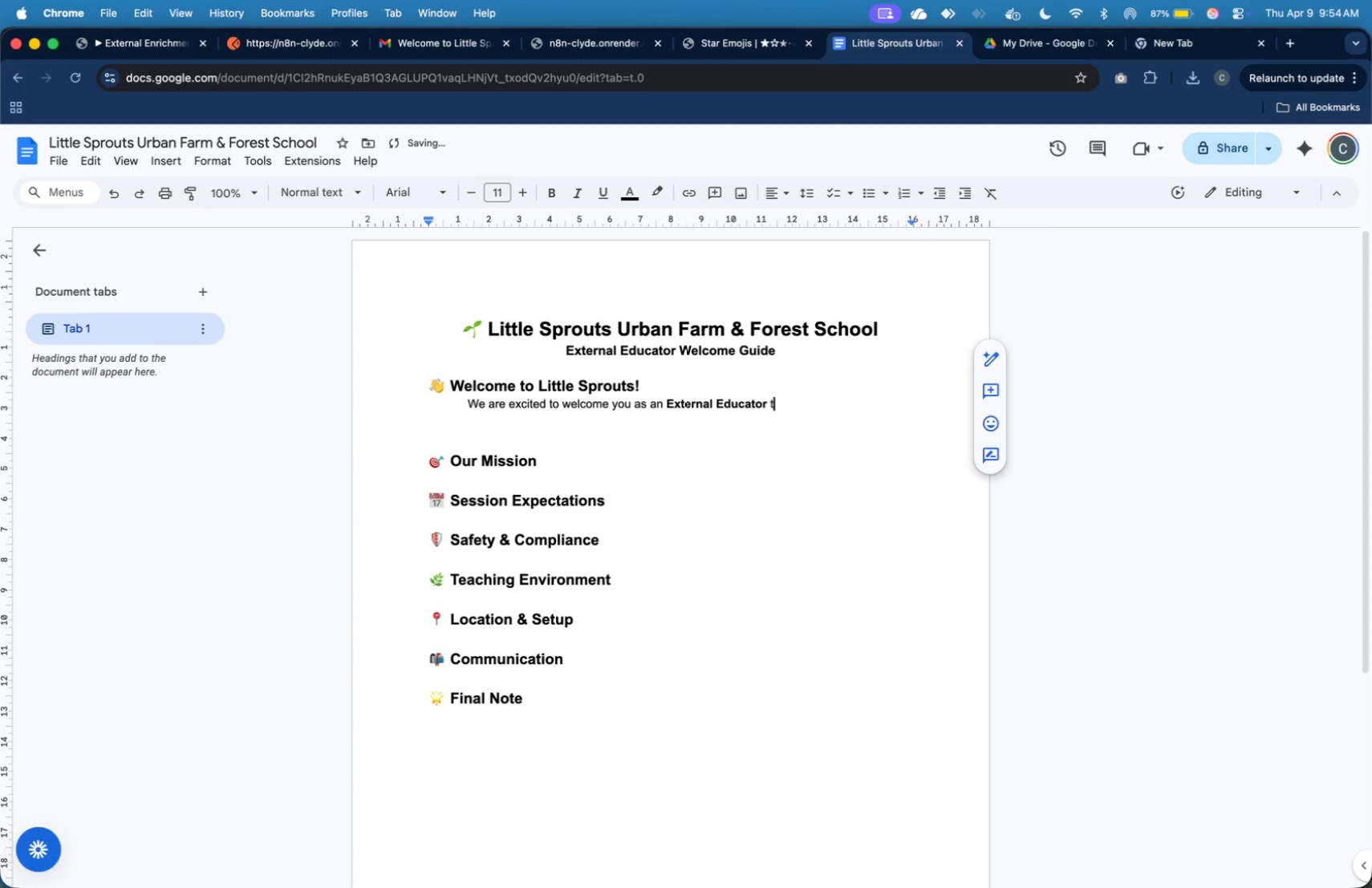 
type(t)
key(Backspace)
type(at Little Spor)
key(Backspace)
key(Backspace)
type(t)
key(Backspace)
type(routs Urab)
key(Backspace)
key(Backspace)
type(ban Farm & Forest School. Your expertise and passion will play a vital role in enriching our studnet)
key(Backspace)
key(Backspace)
key(Backspace)
type(ents' learning experience)
 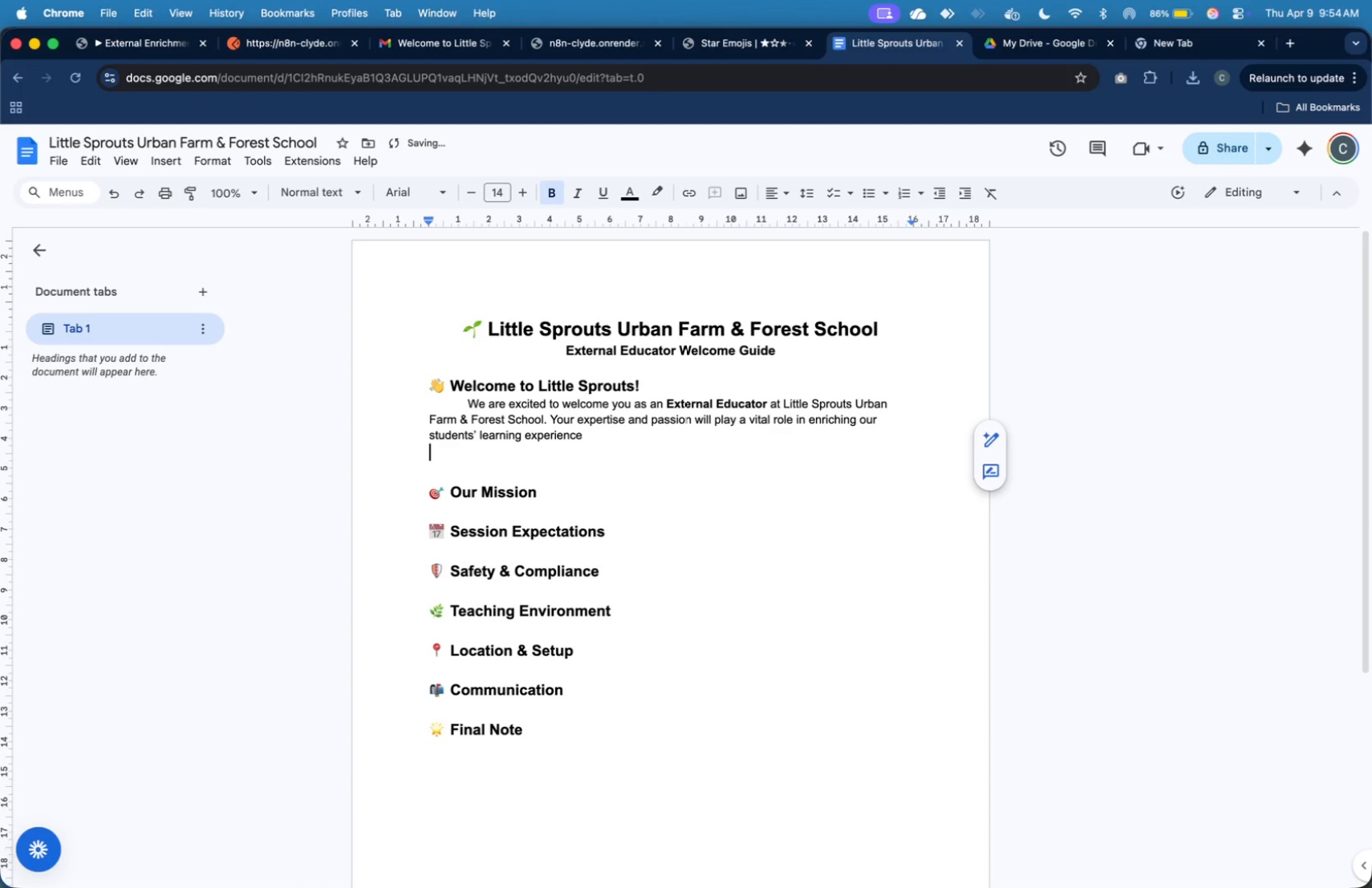 
 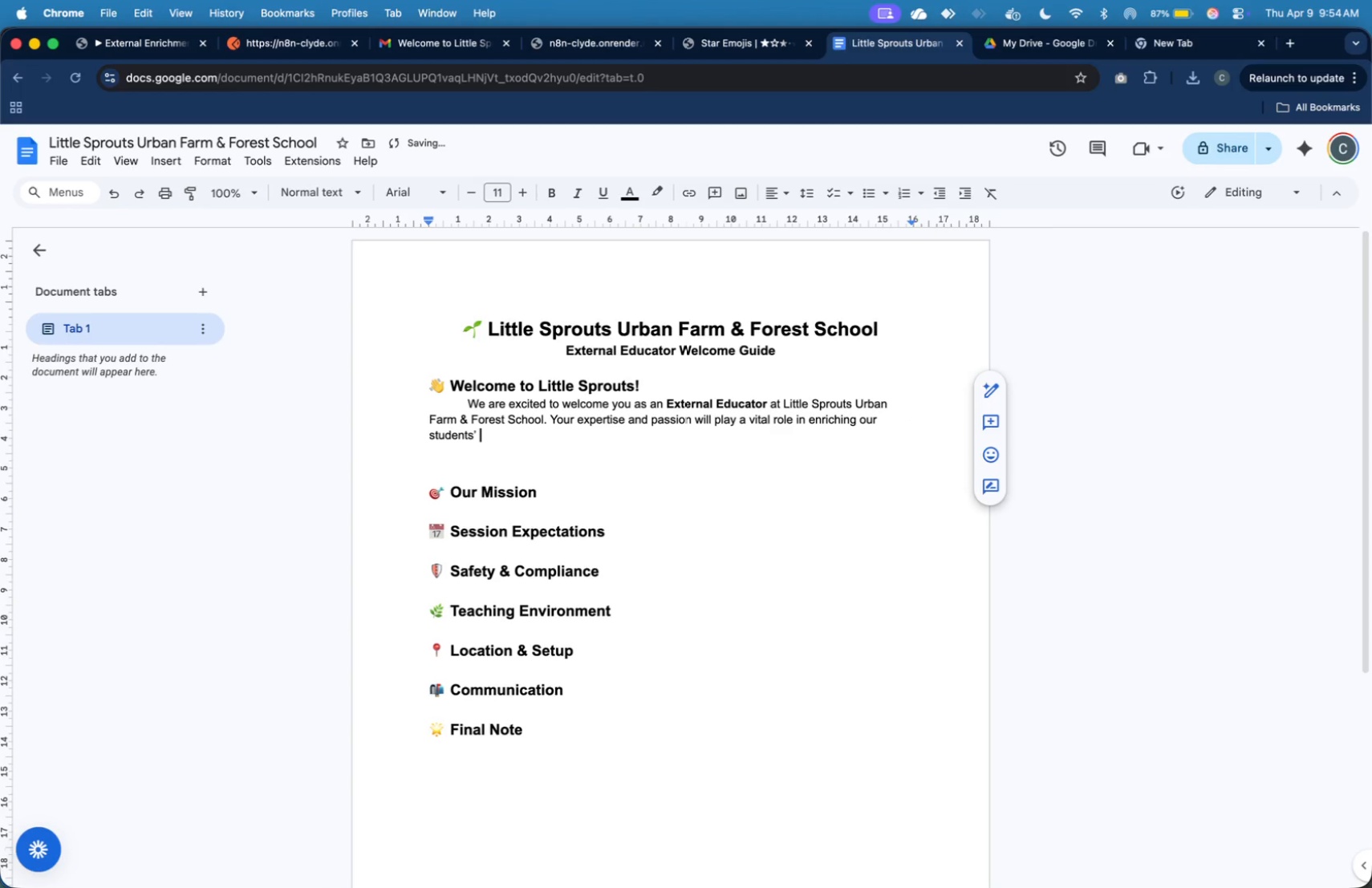 
key(ArrowDown)
 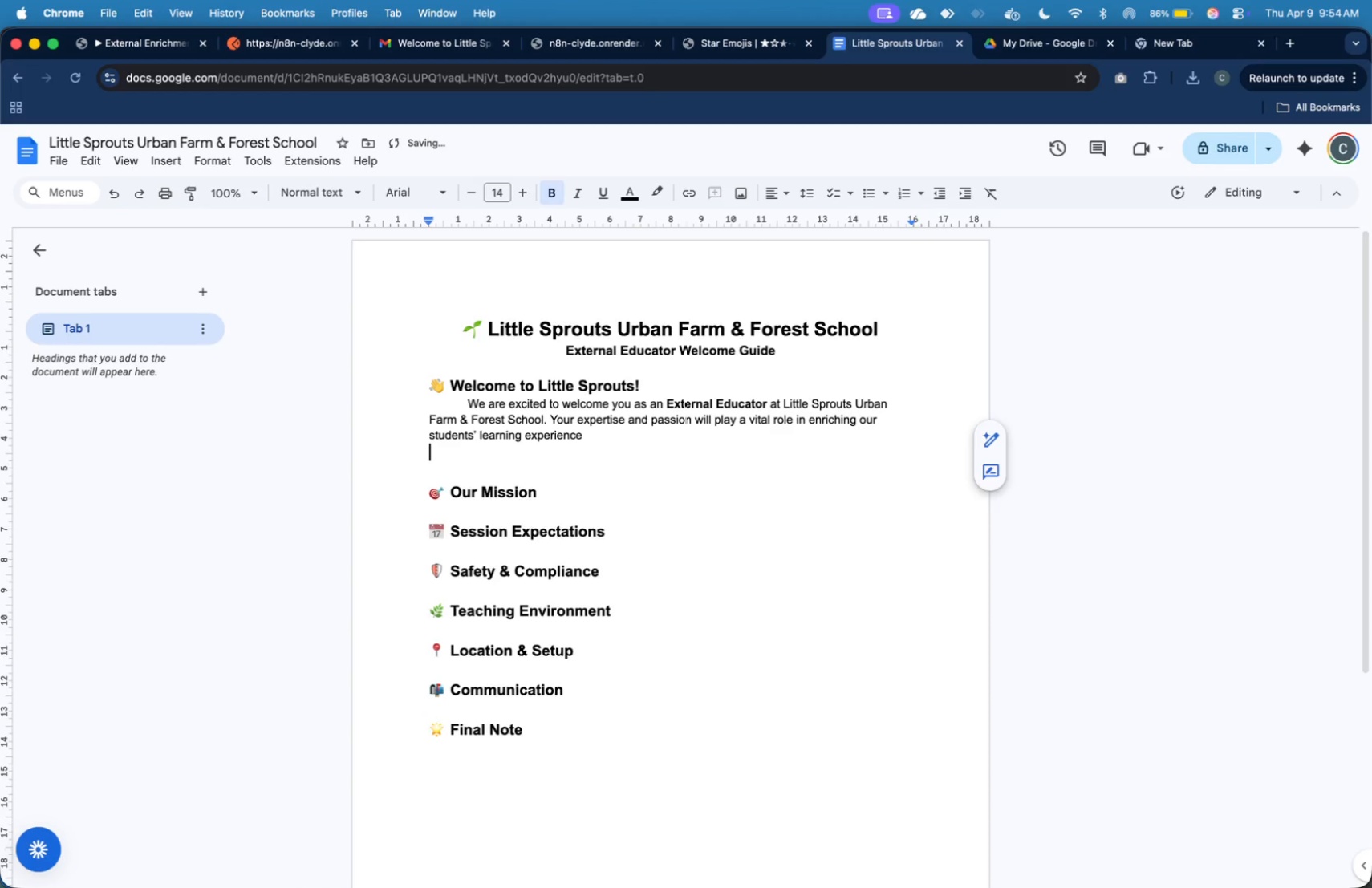 
key(Backspace)
 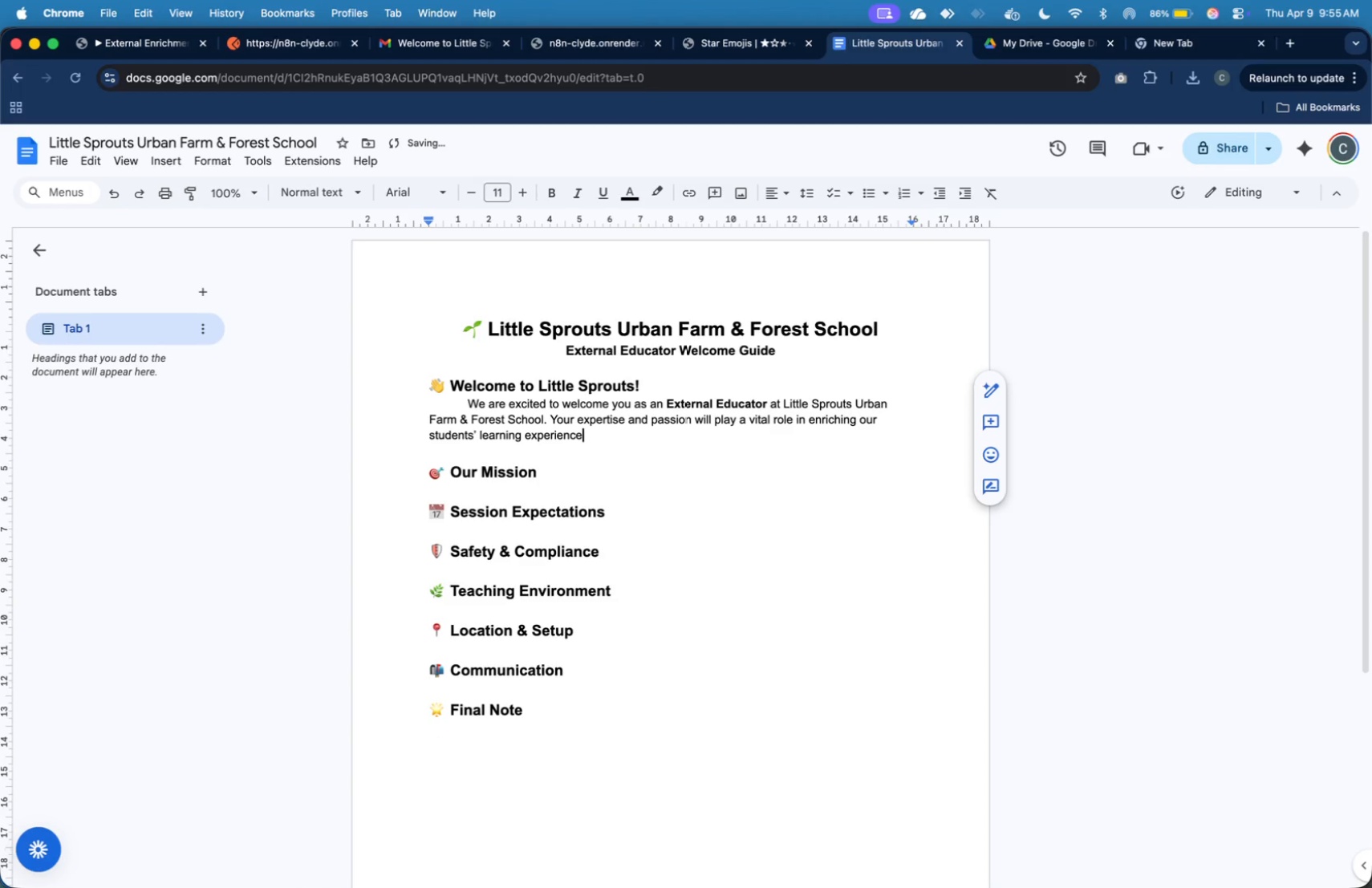 
key(ArrowDown)
 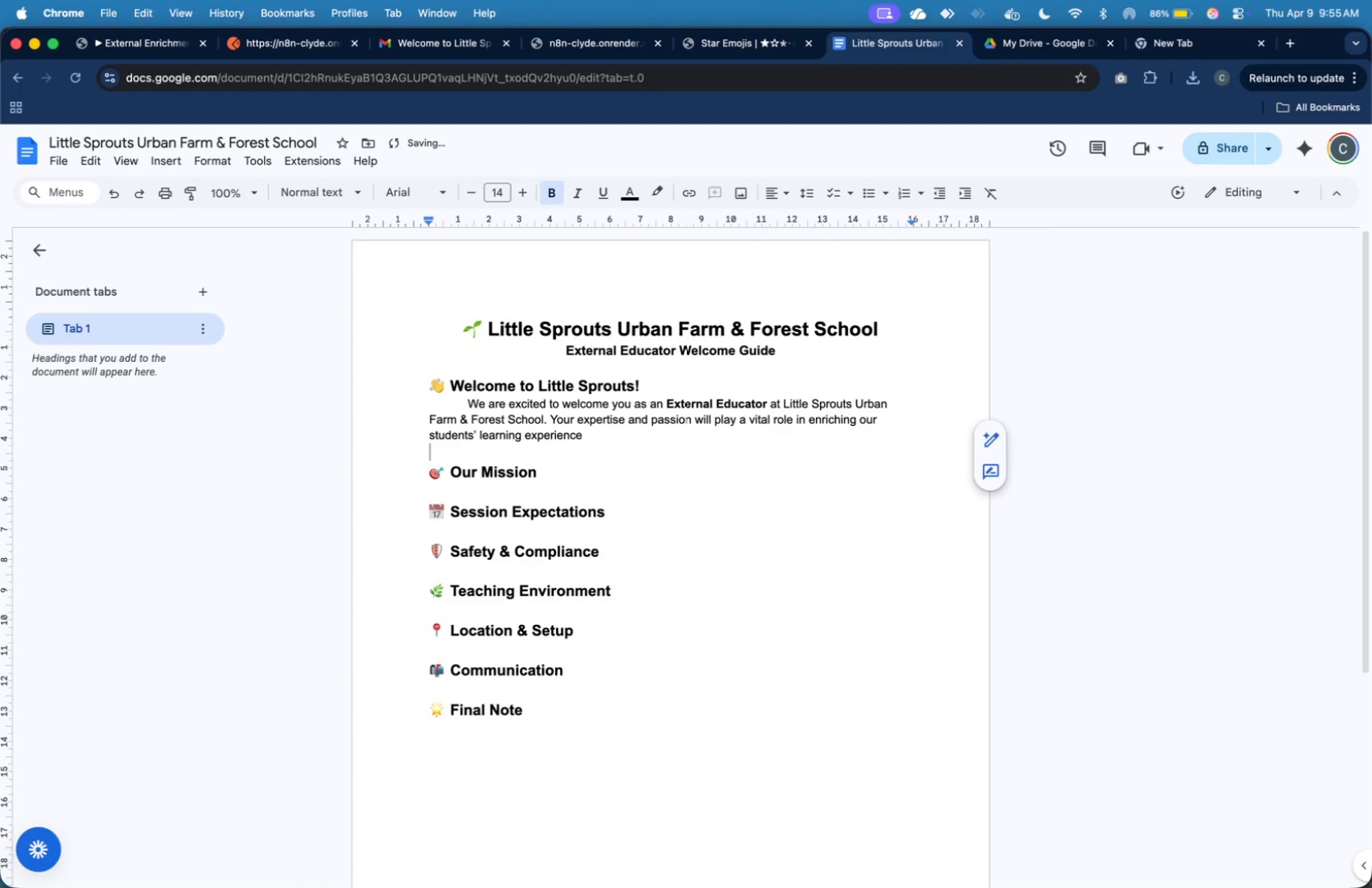 
key(ArrowUp)
 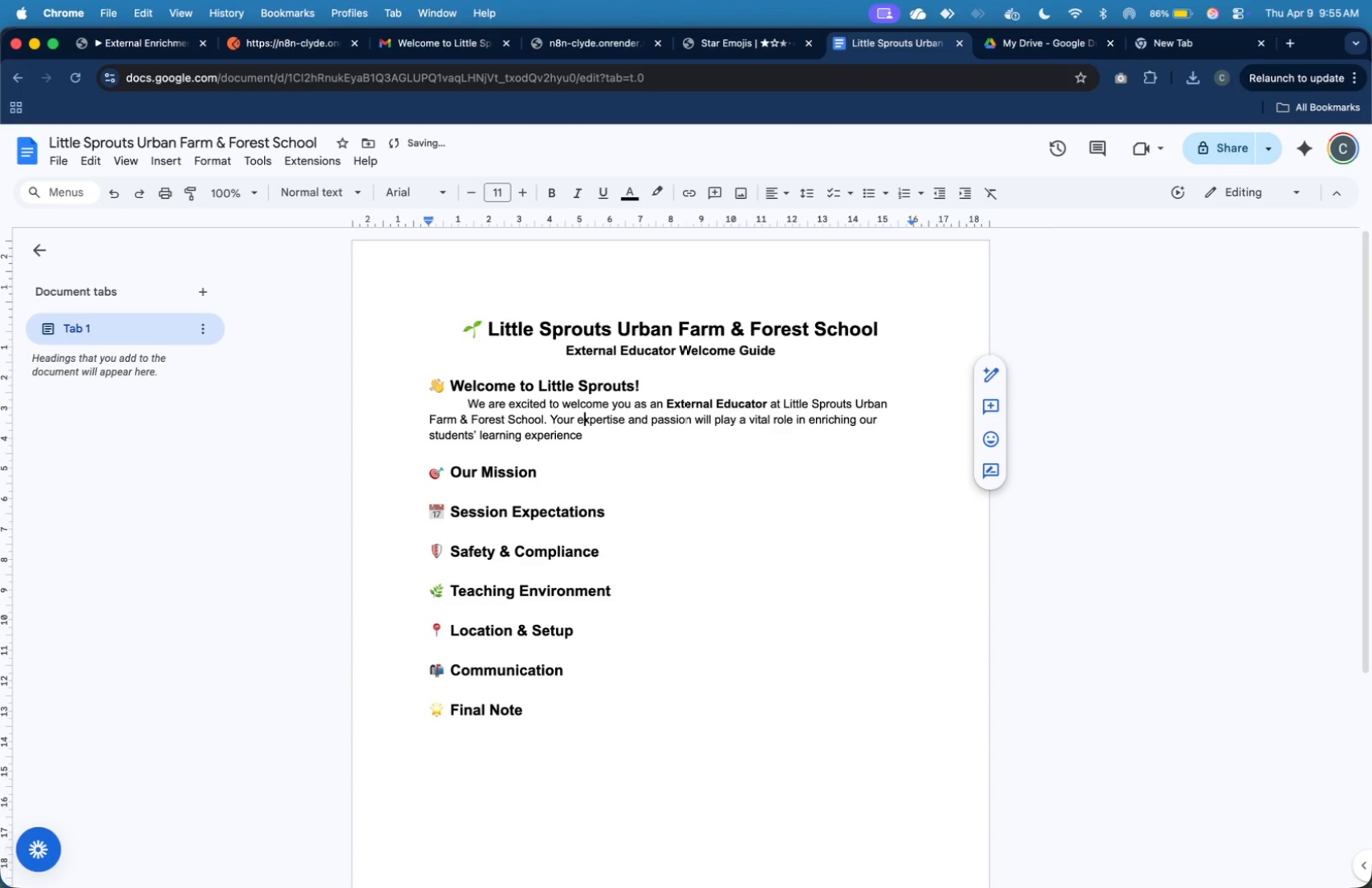 
key(ArrowUp)
 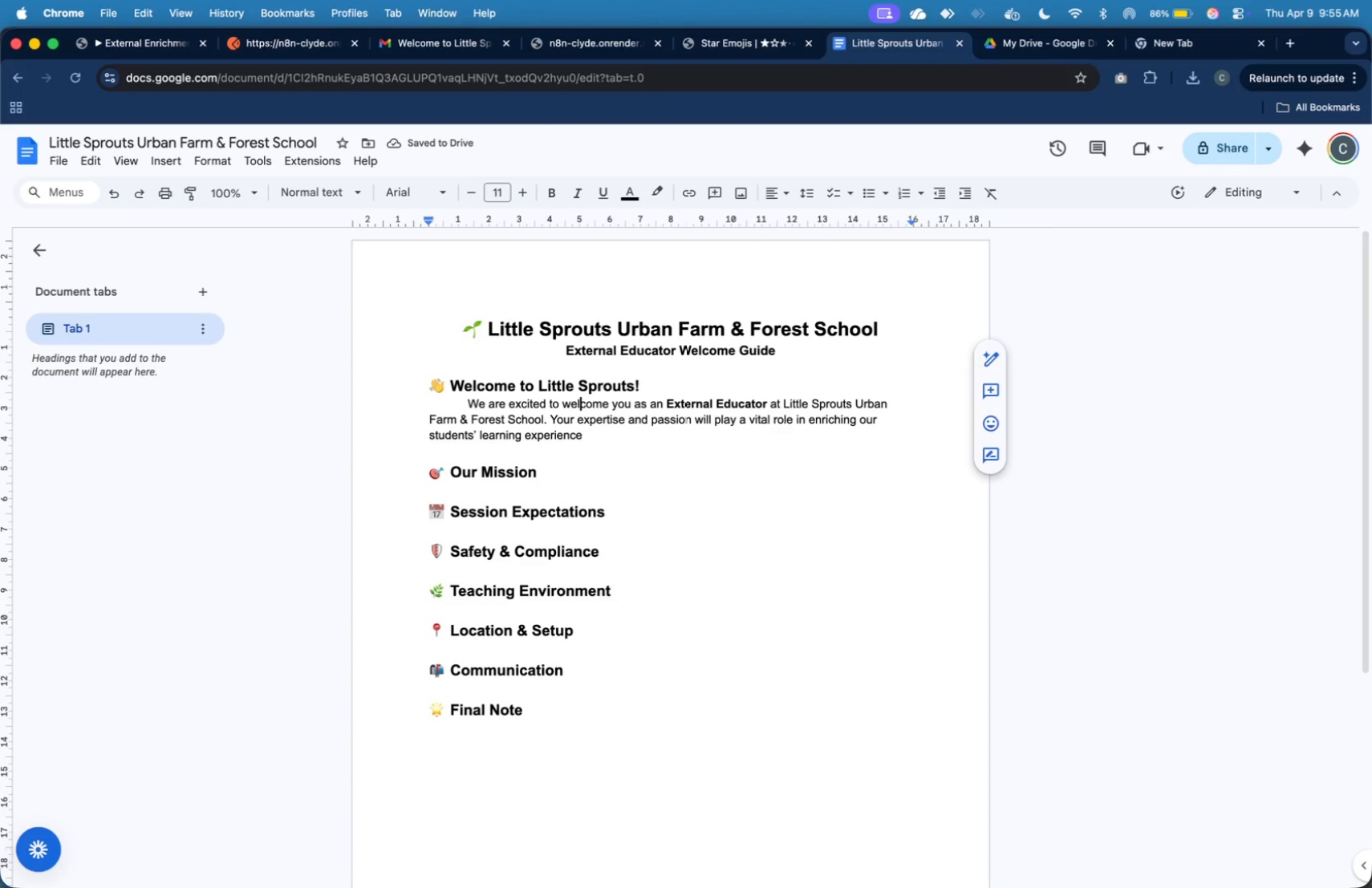 
key(ArrowUp)
 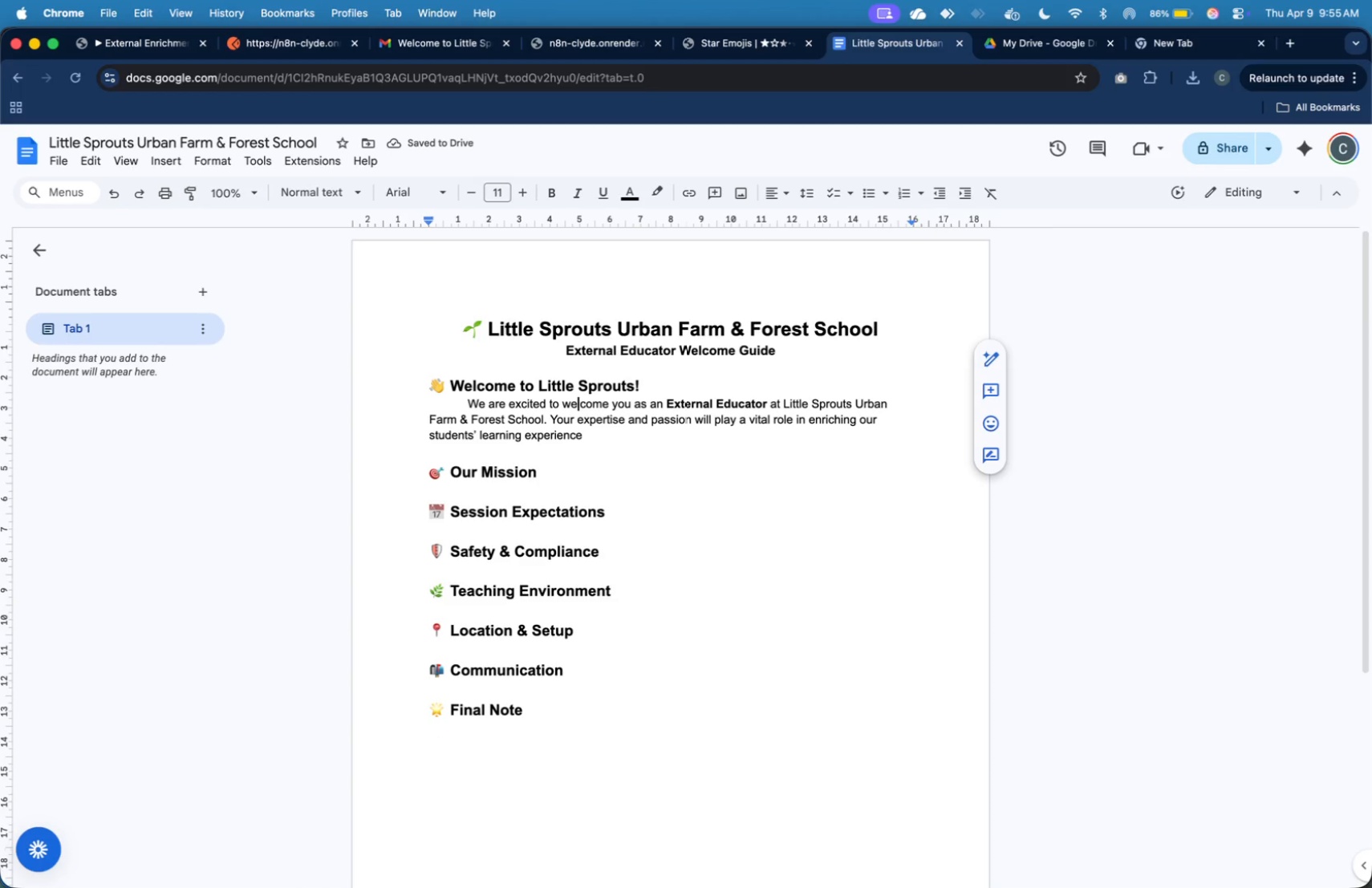 
hold_key(key=ArrowLeft, duration=1.51)
 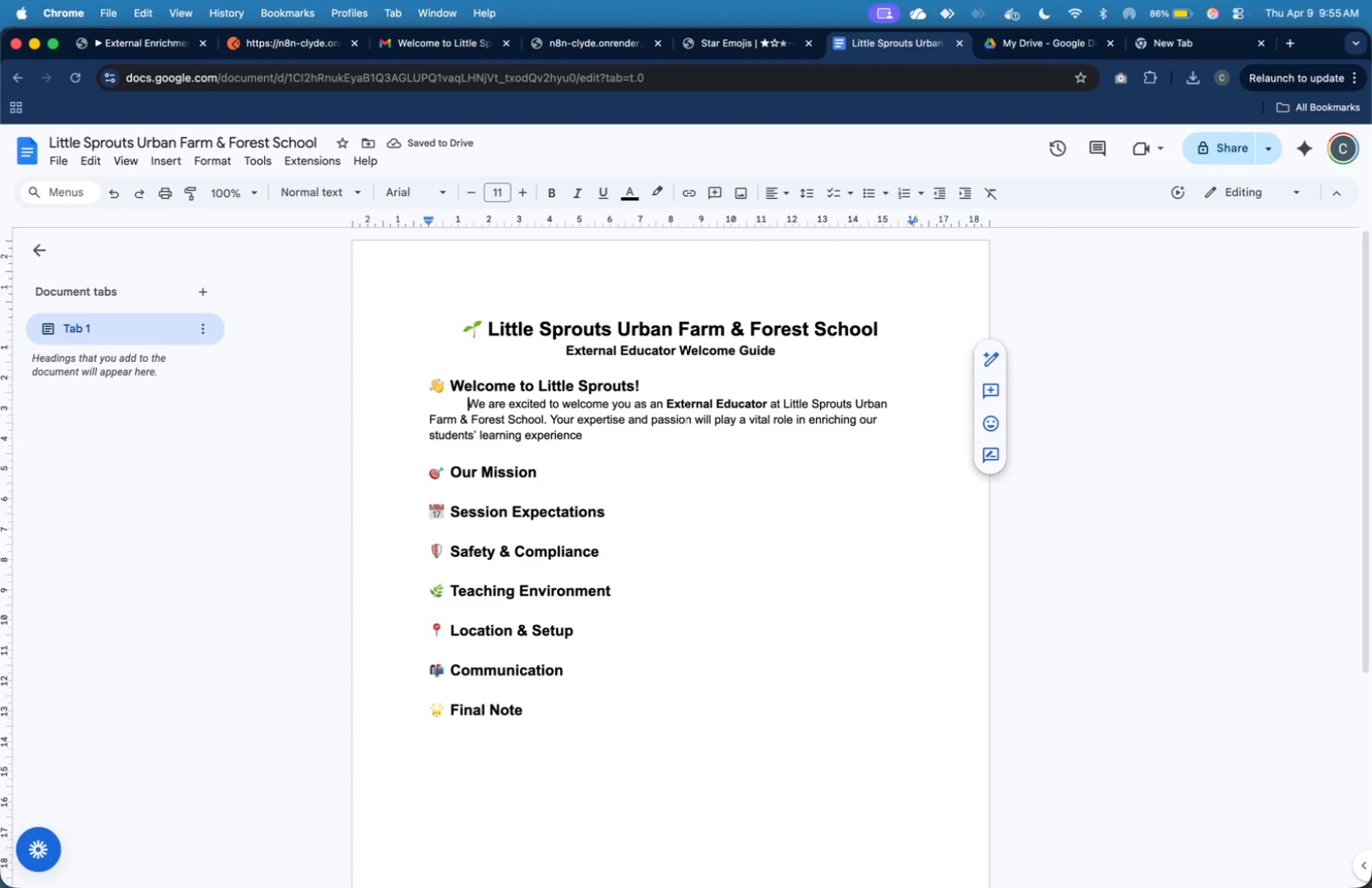 
hold_key(key=ArrowLeft, duration=0.78)
 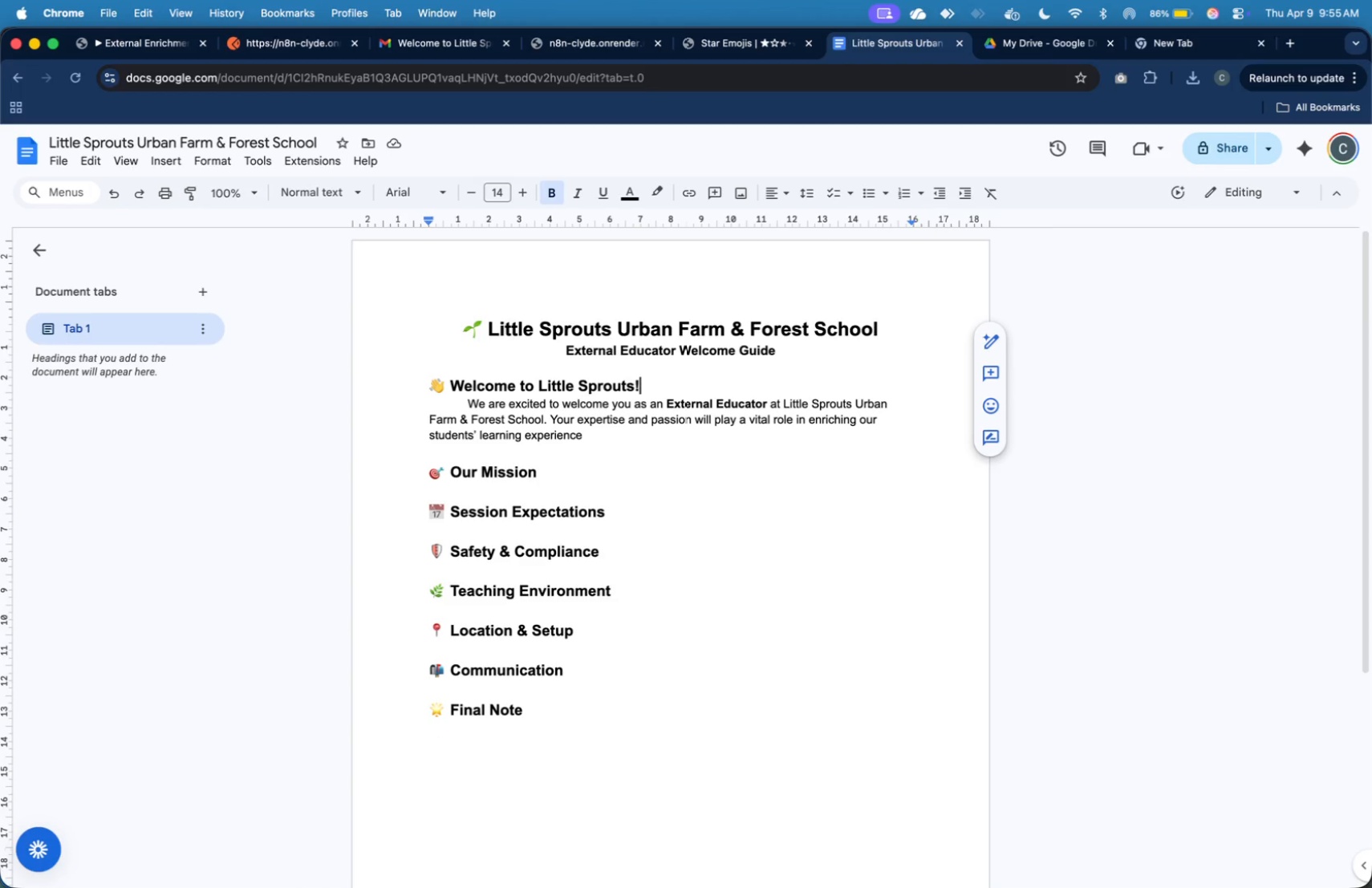 
key(ArrowRight)
 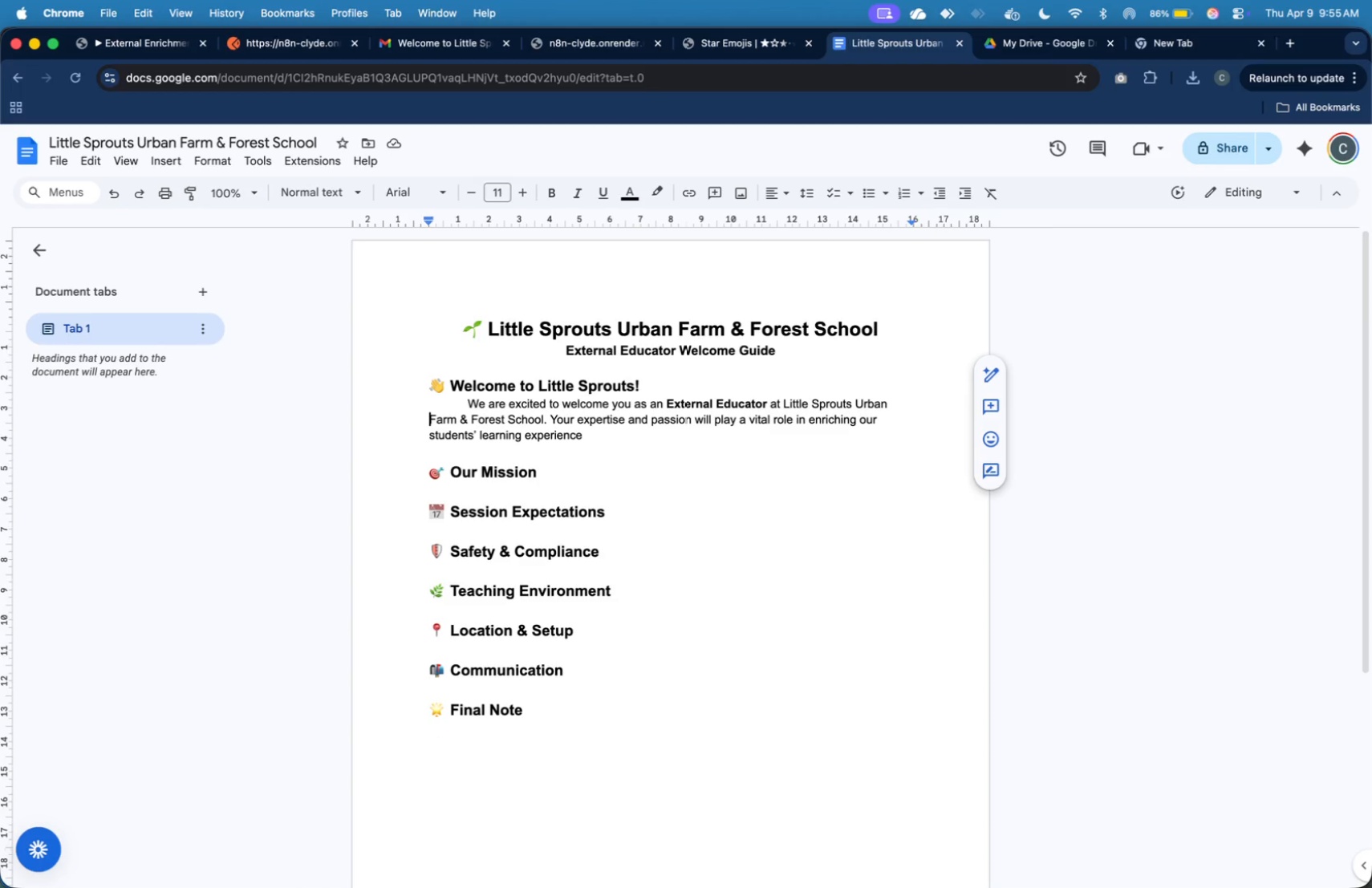 
key(ArrowDown)
 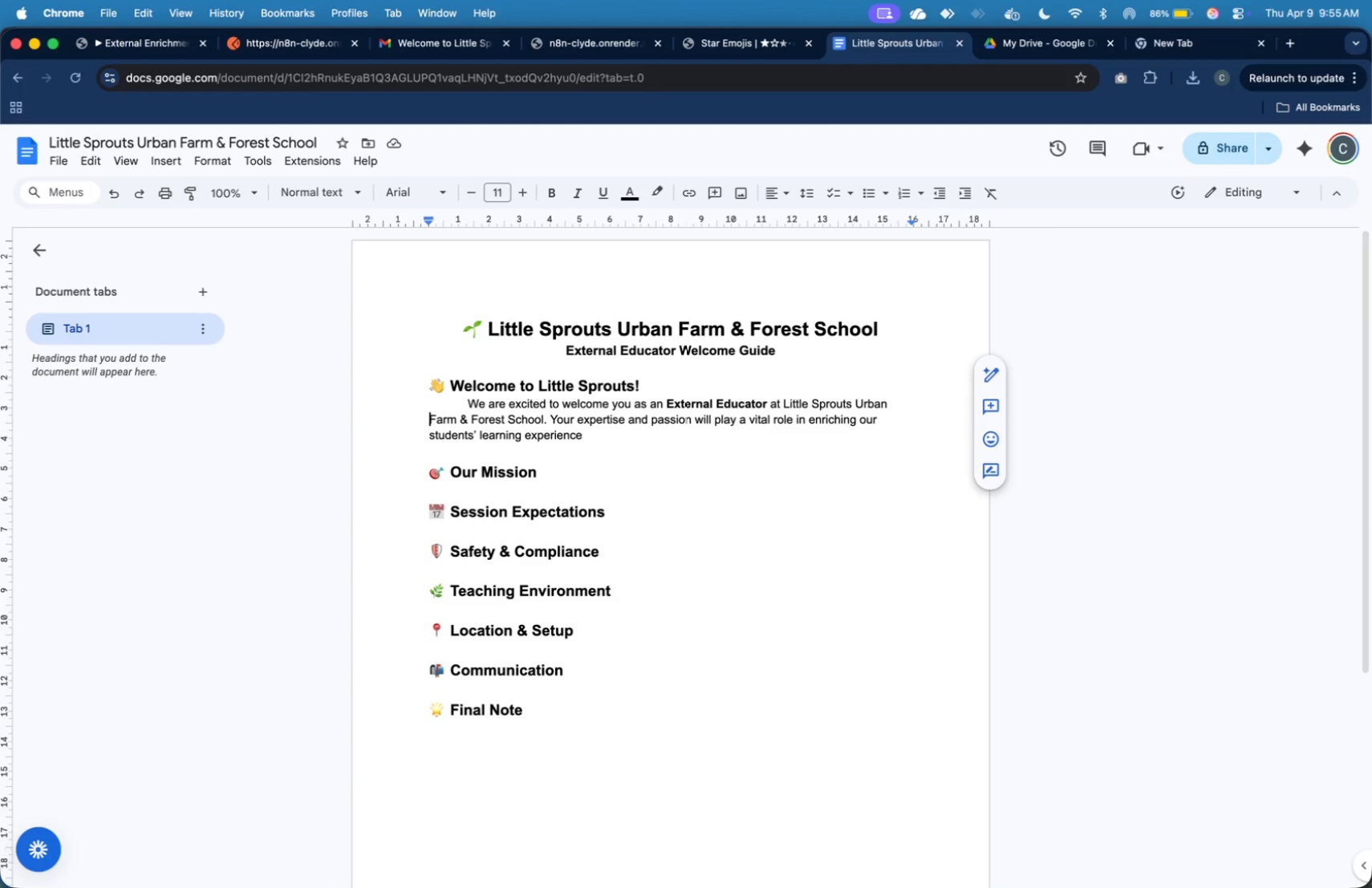 
key(Tab)
 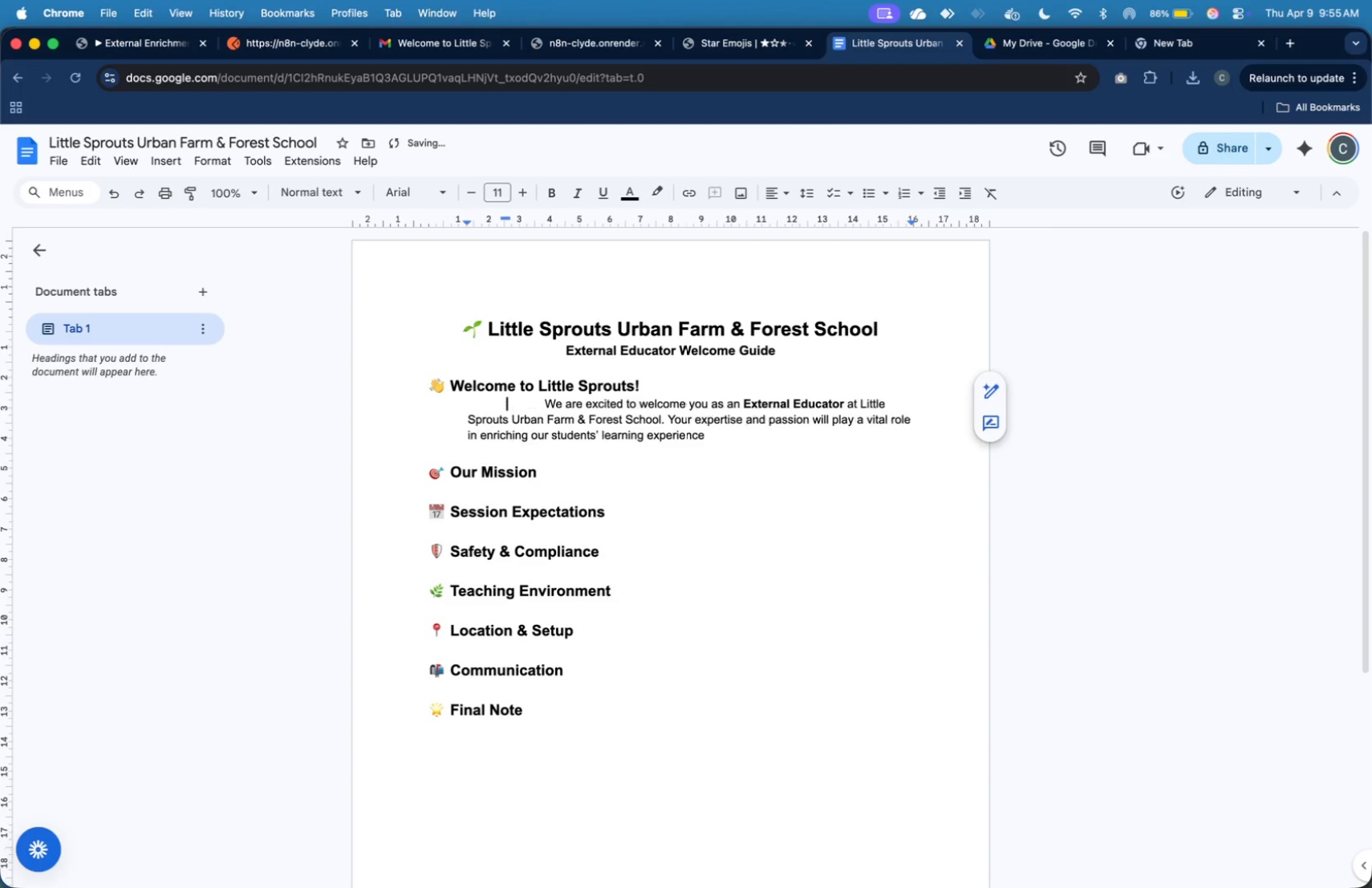 
key(Tab)
 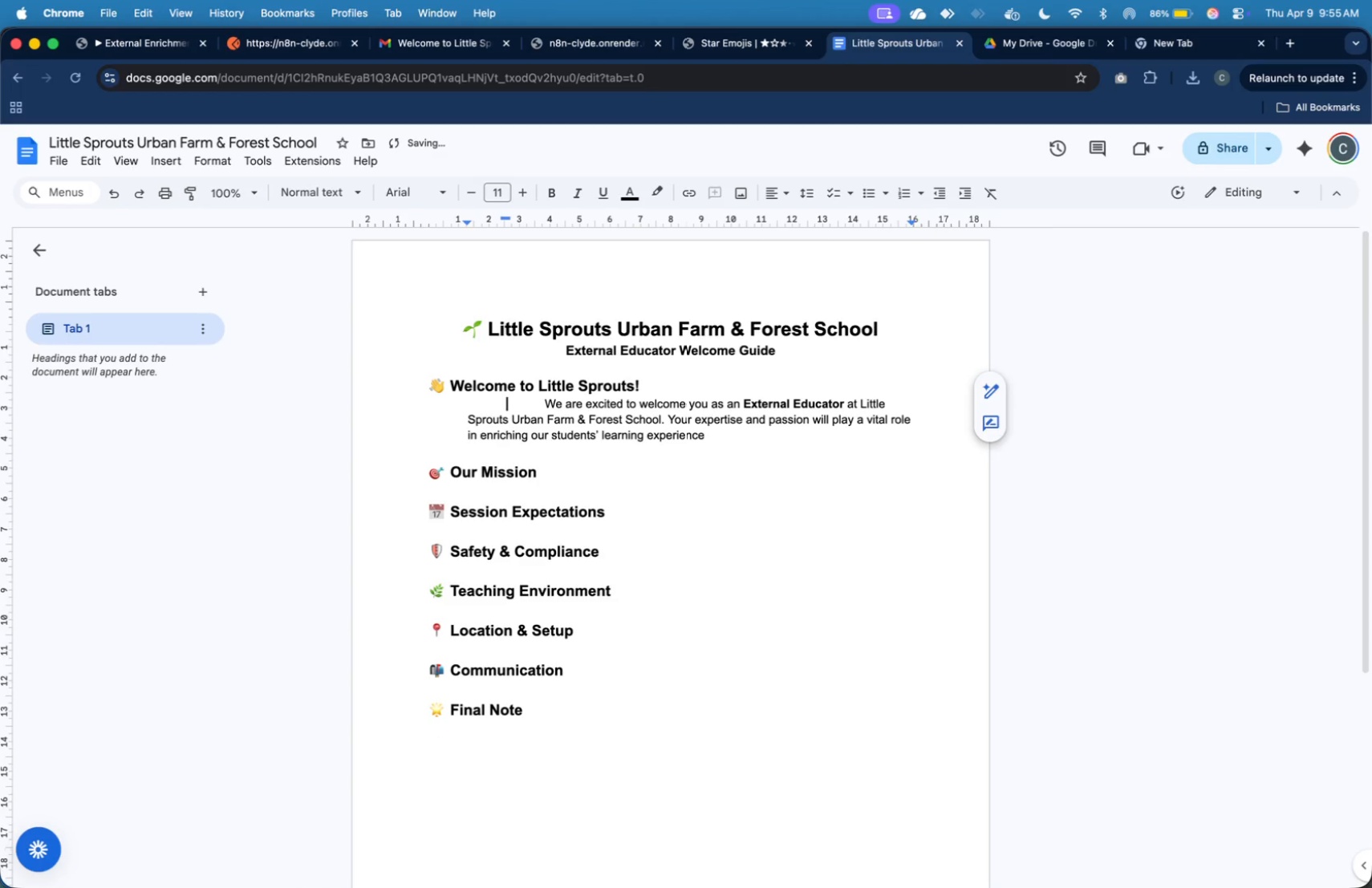 
key(ArrowRight)
 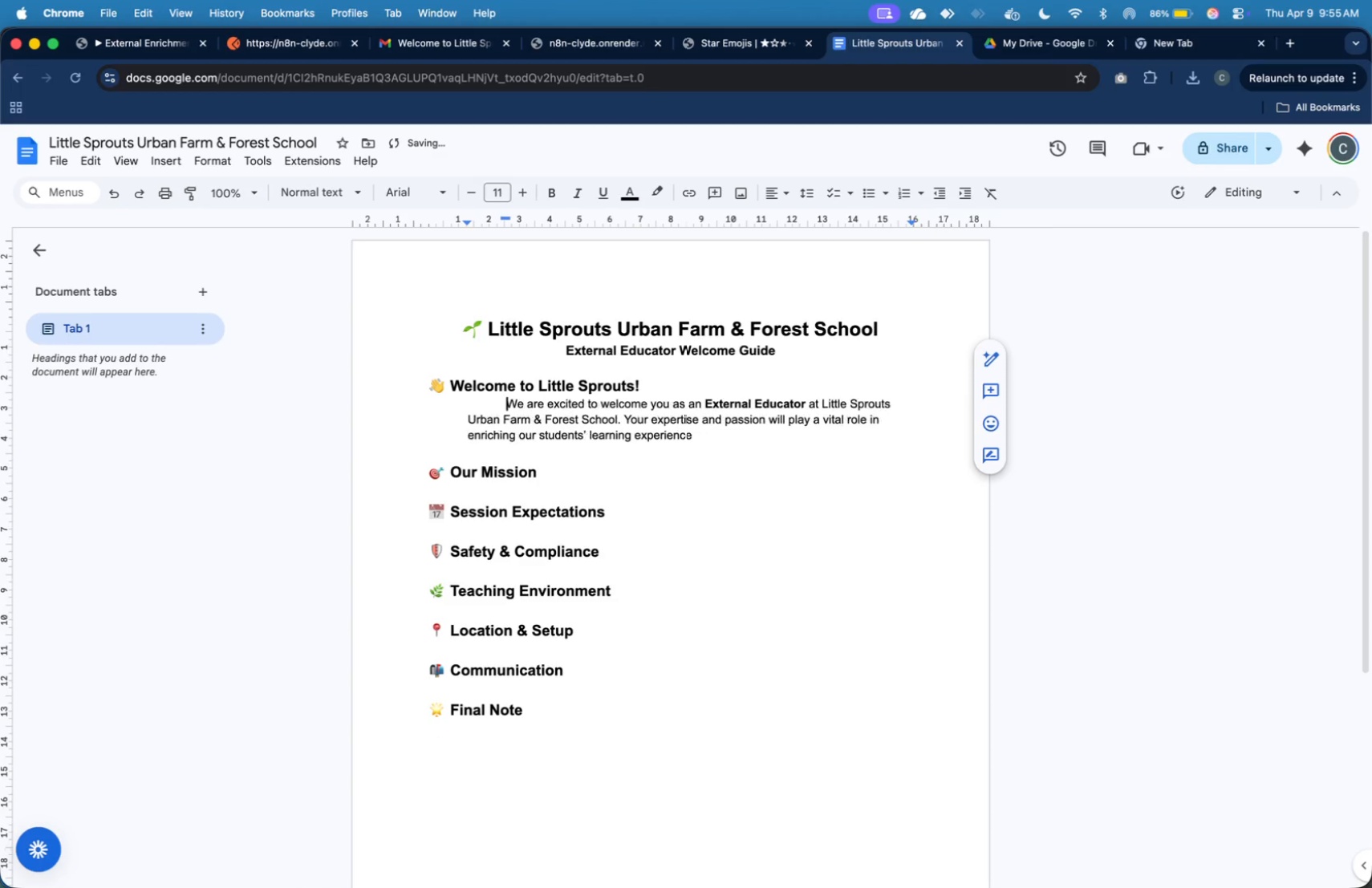 
key(Backspace)
 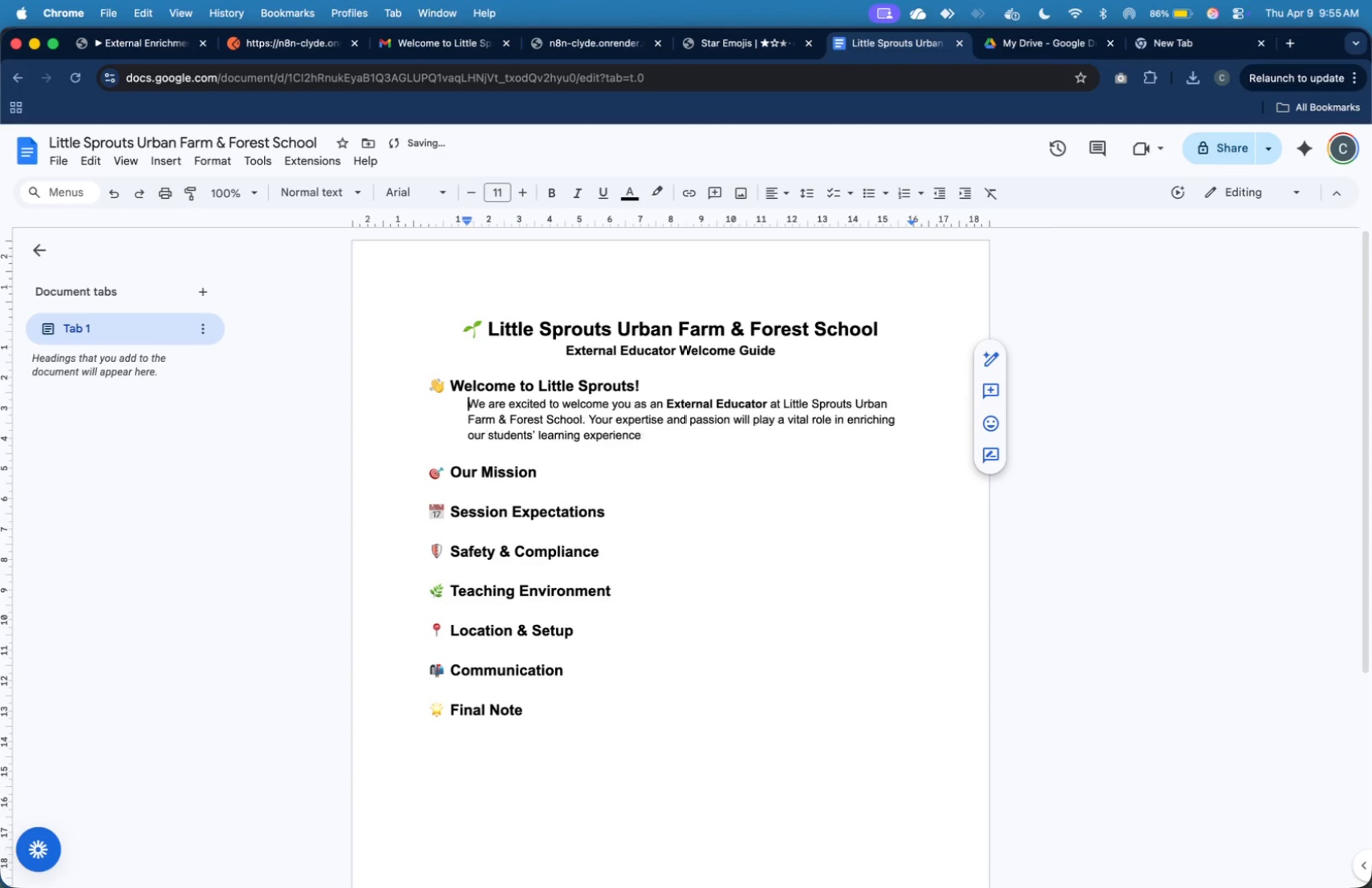 
key(Backspace)
 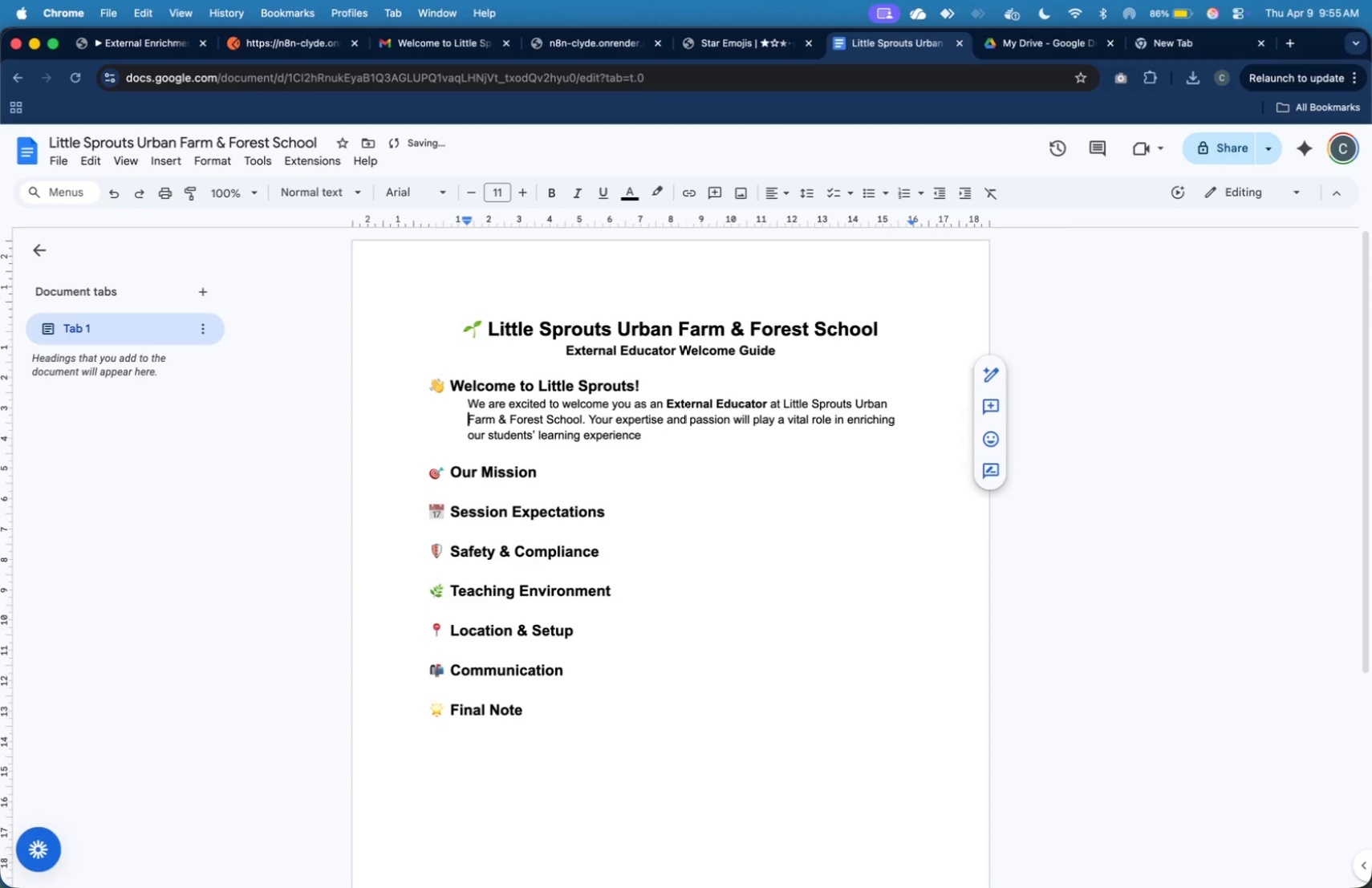 
key(ArrowDown)
 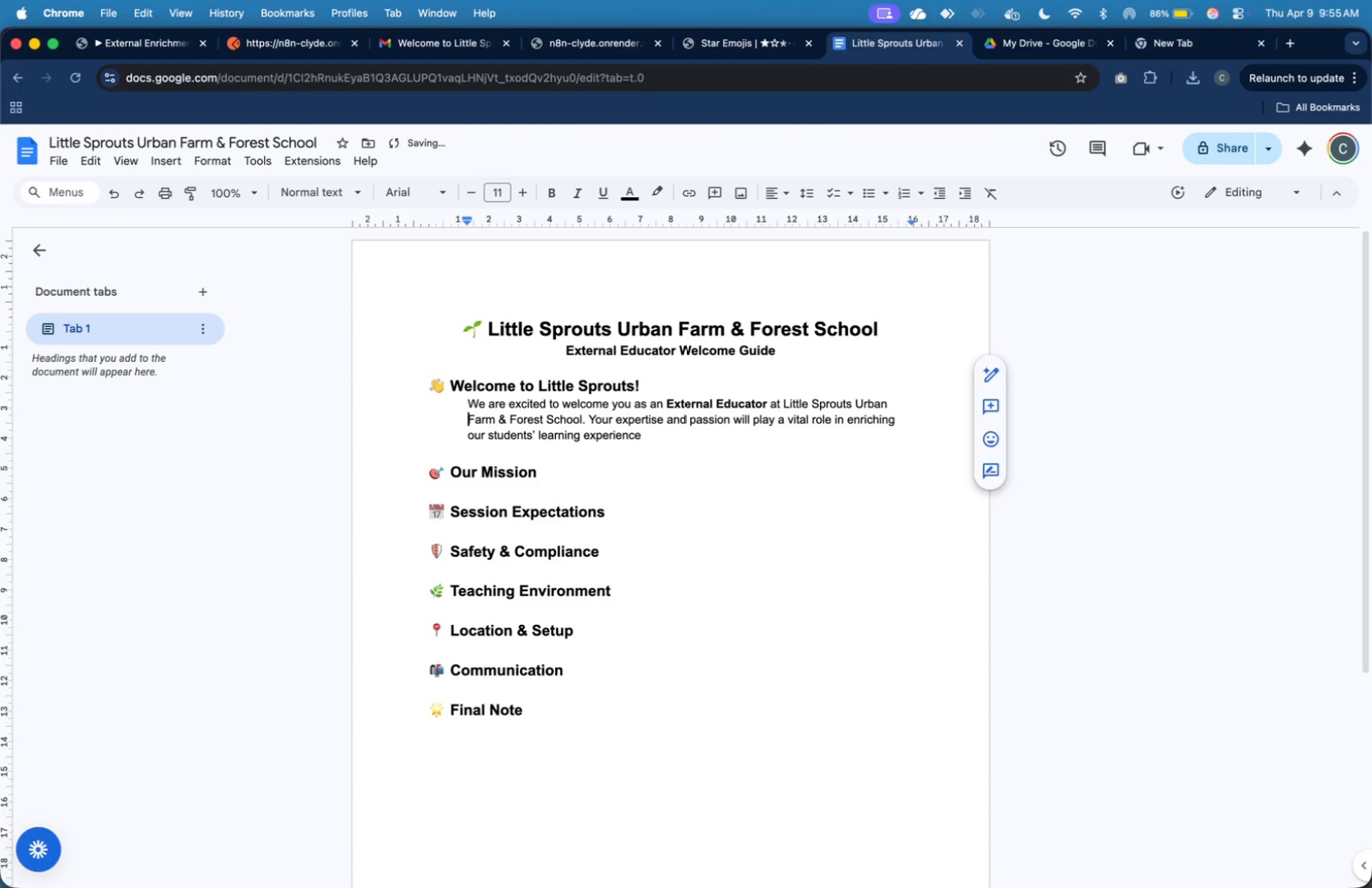 
key(ArrowUp)
 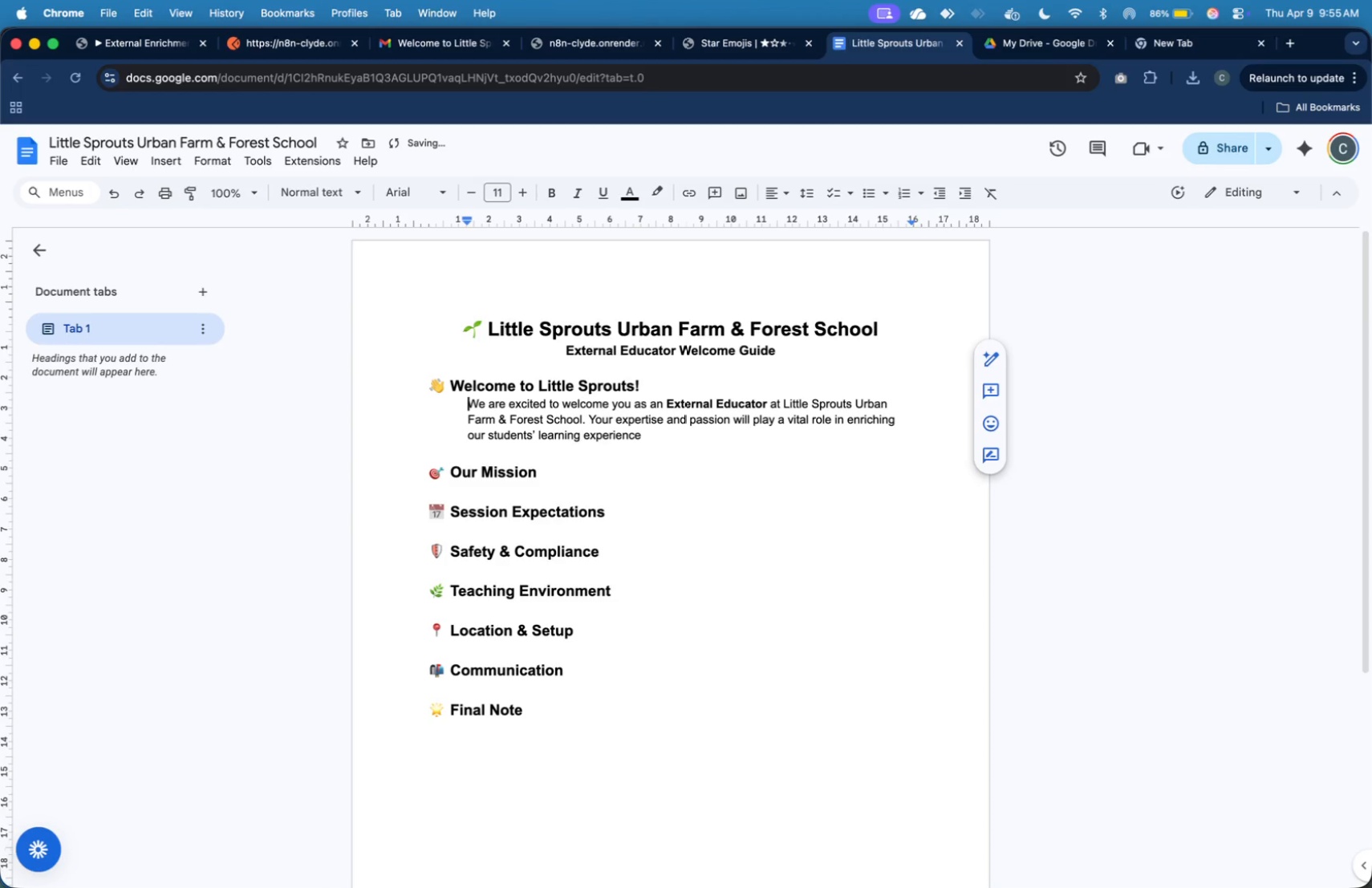 
key(Meta+Z)
 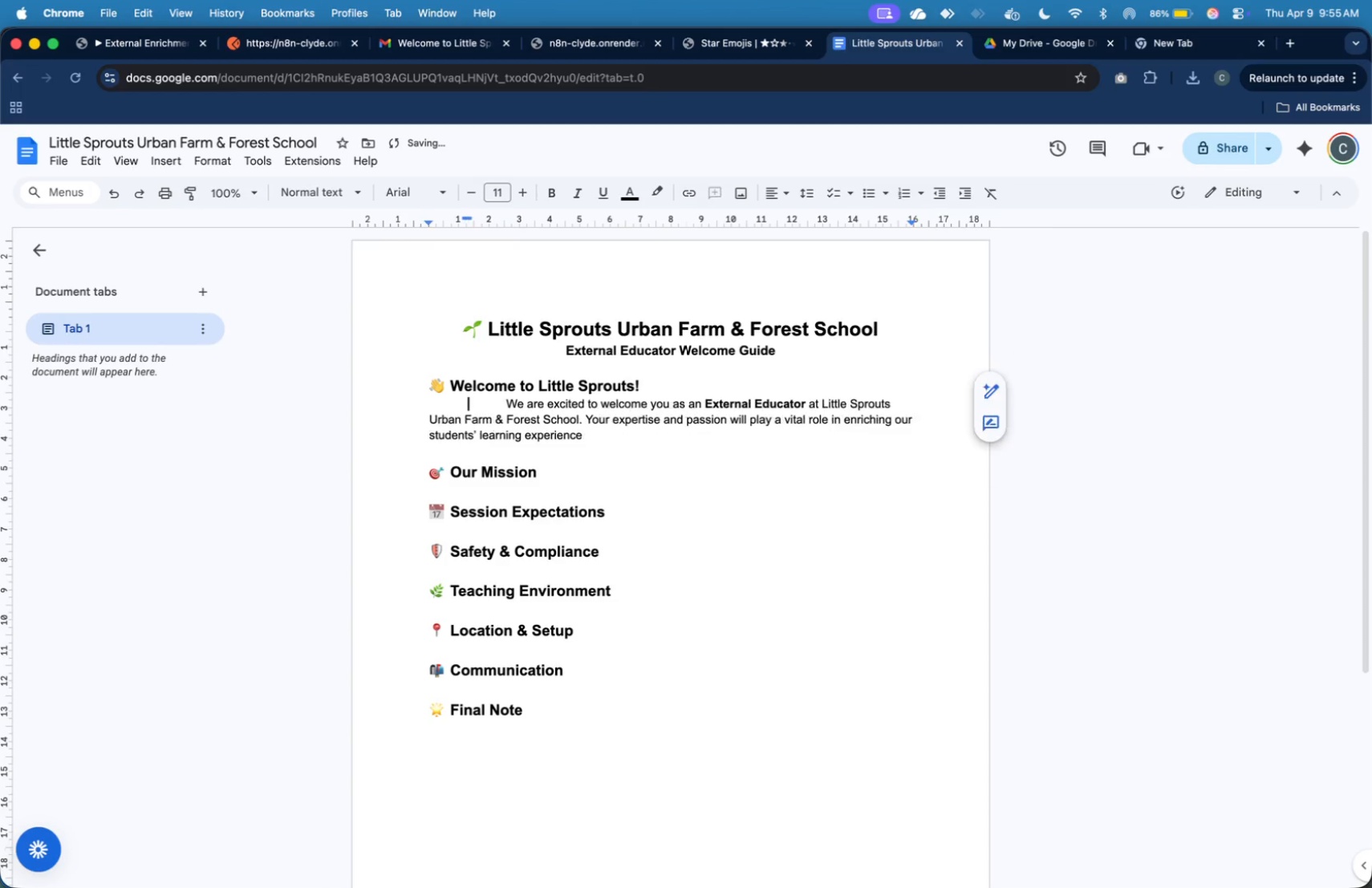 
key(Meta+Z)
 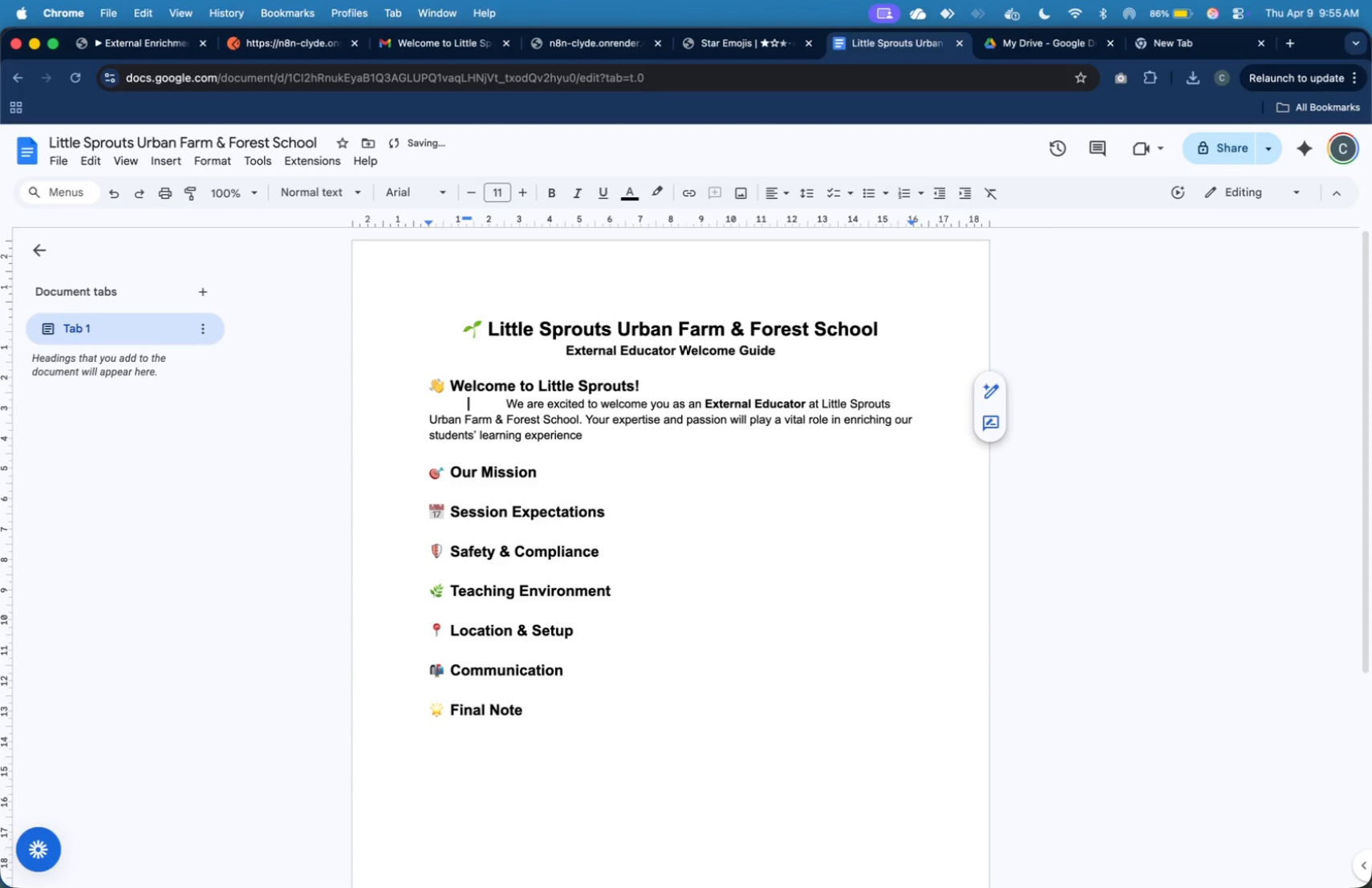 
key(Backspace)
 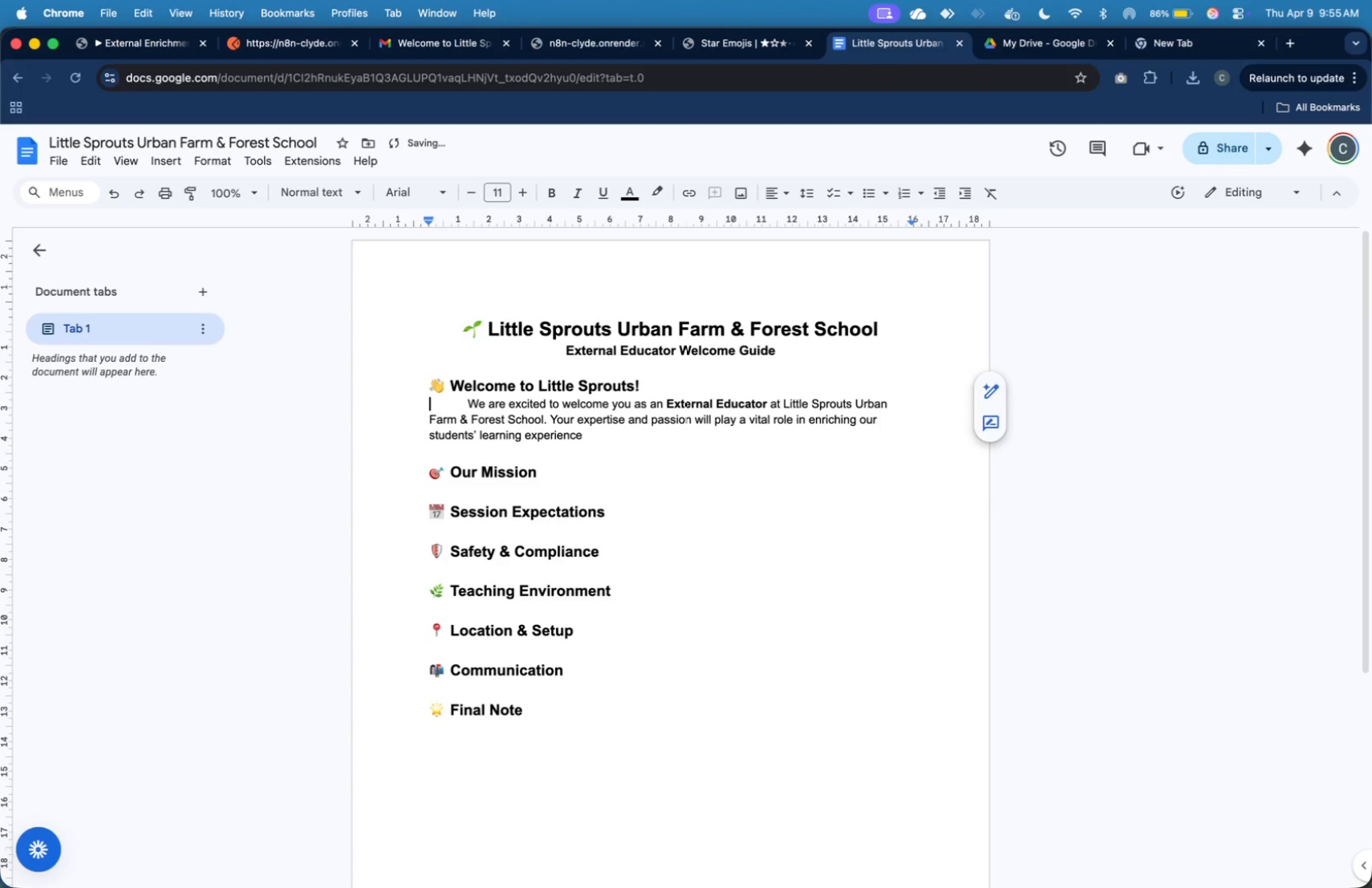 
key(ArrowDown)
 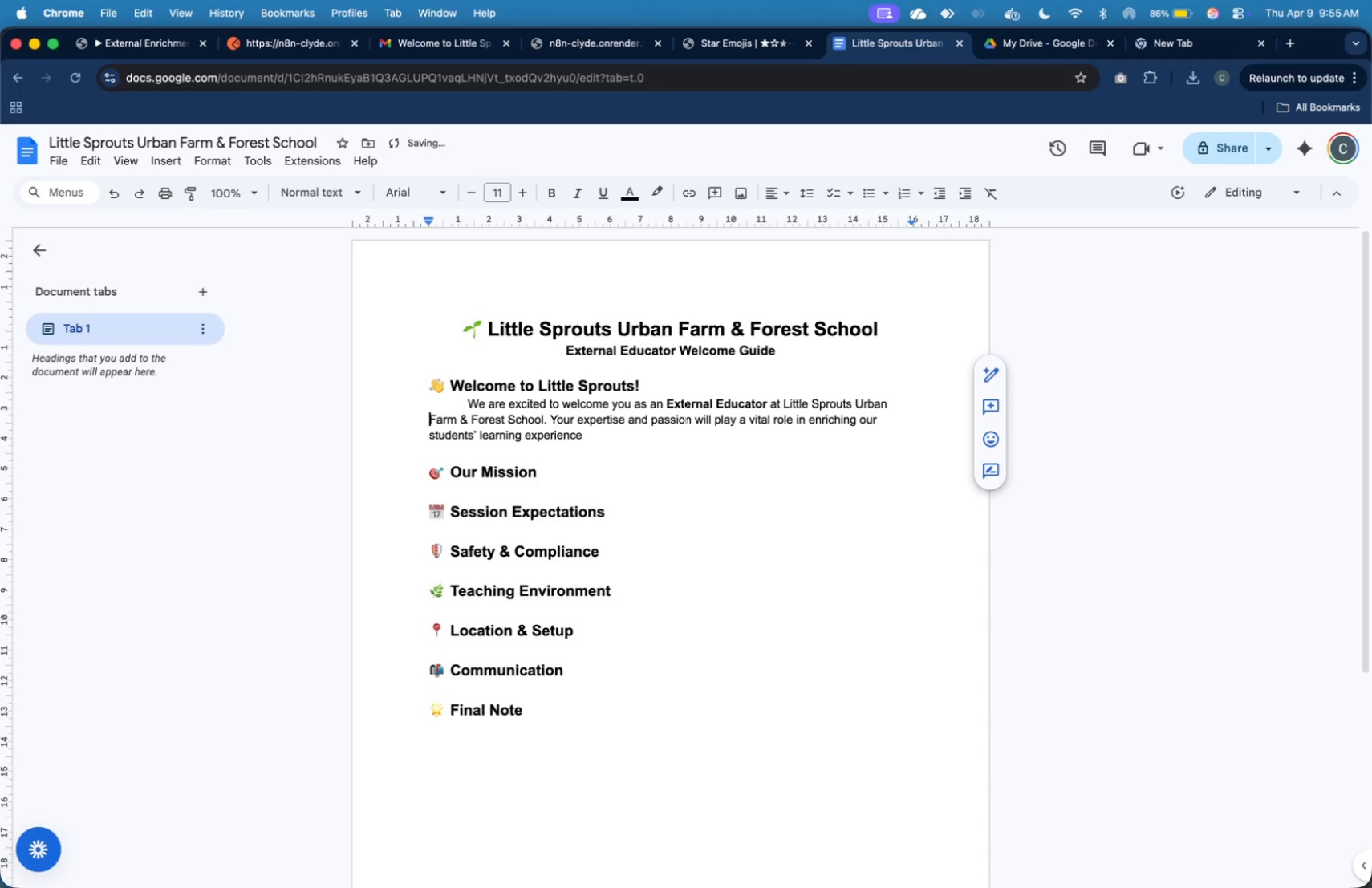 
key(ArrowDown)
 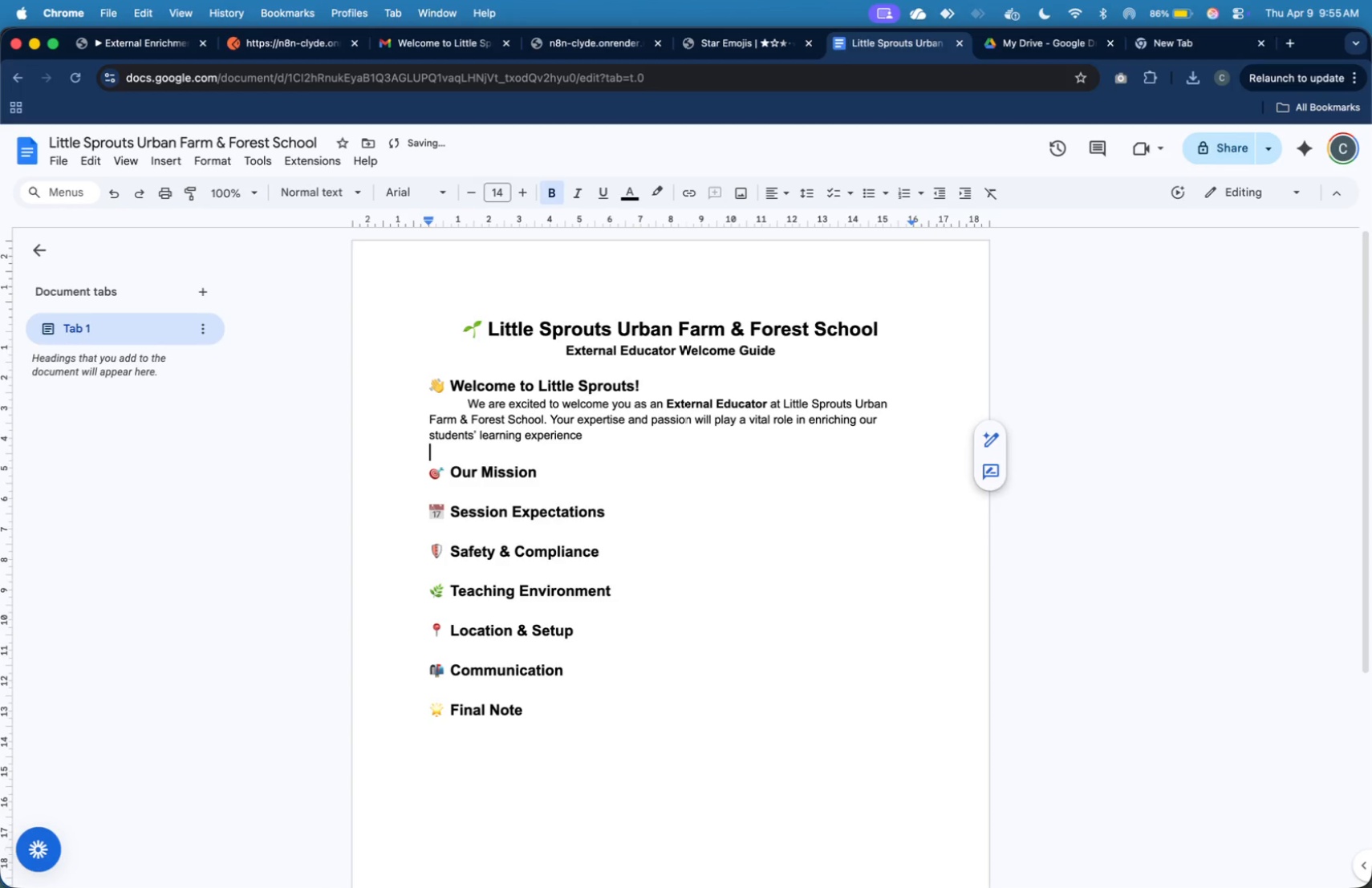 
key(ArrowDown)
 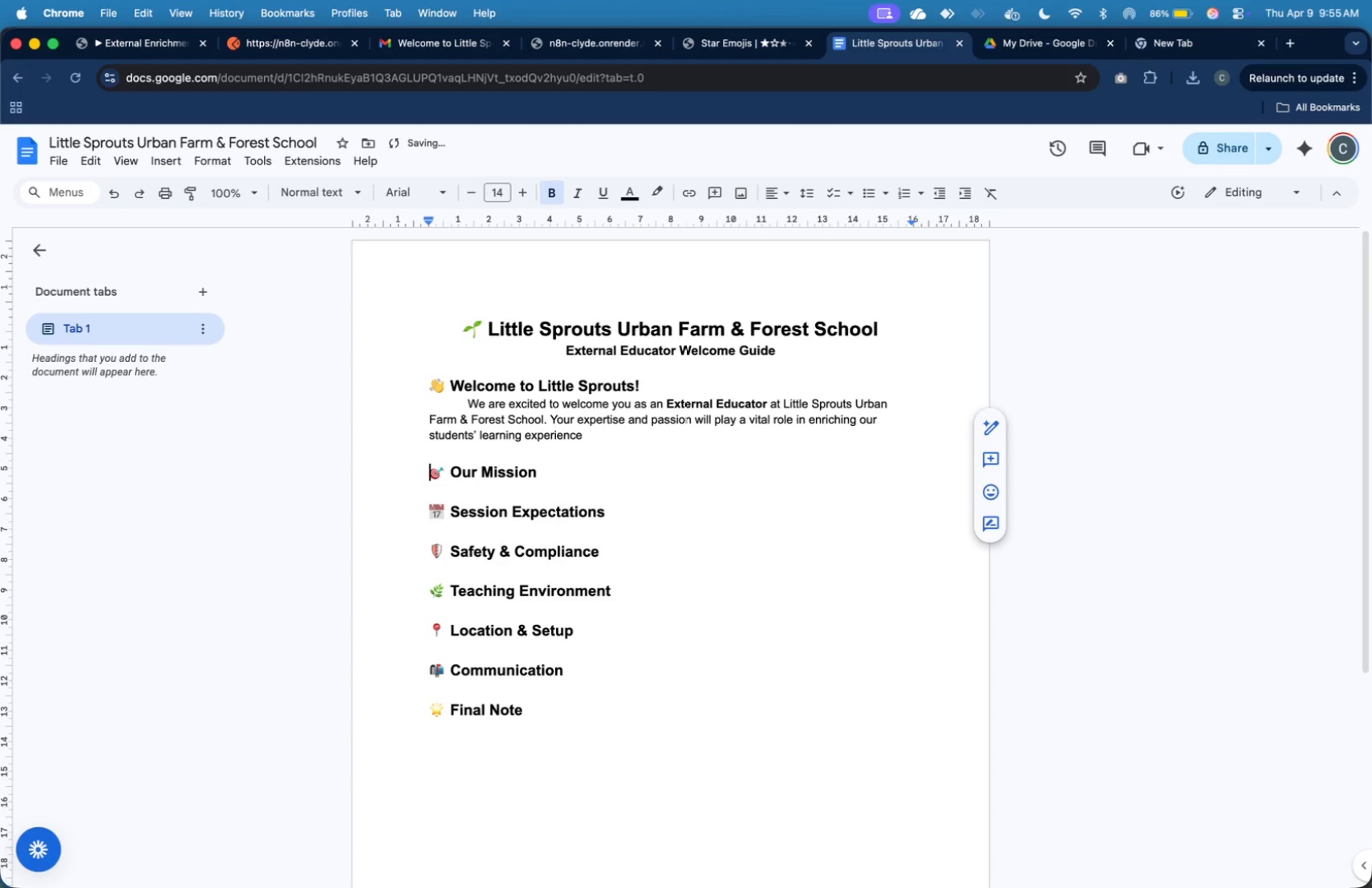 
key(ArrowDown)
 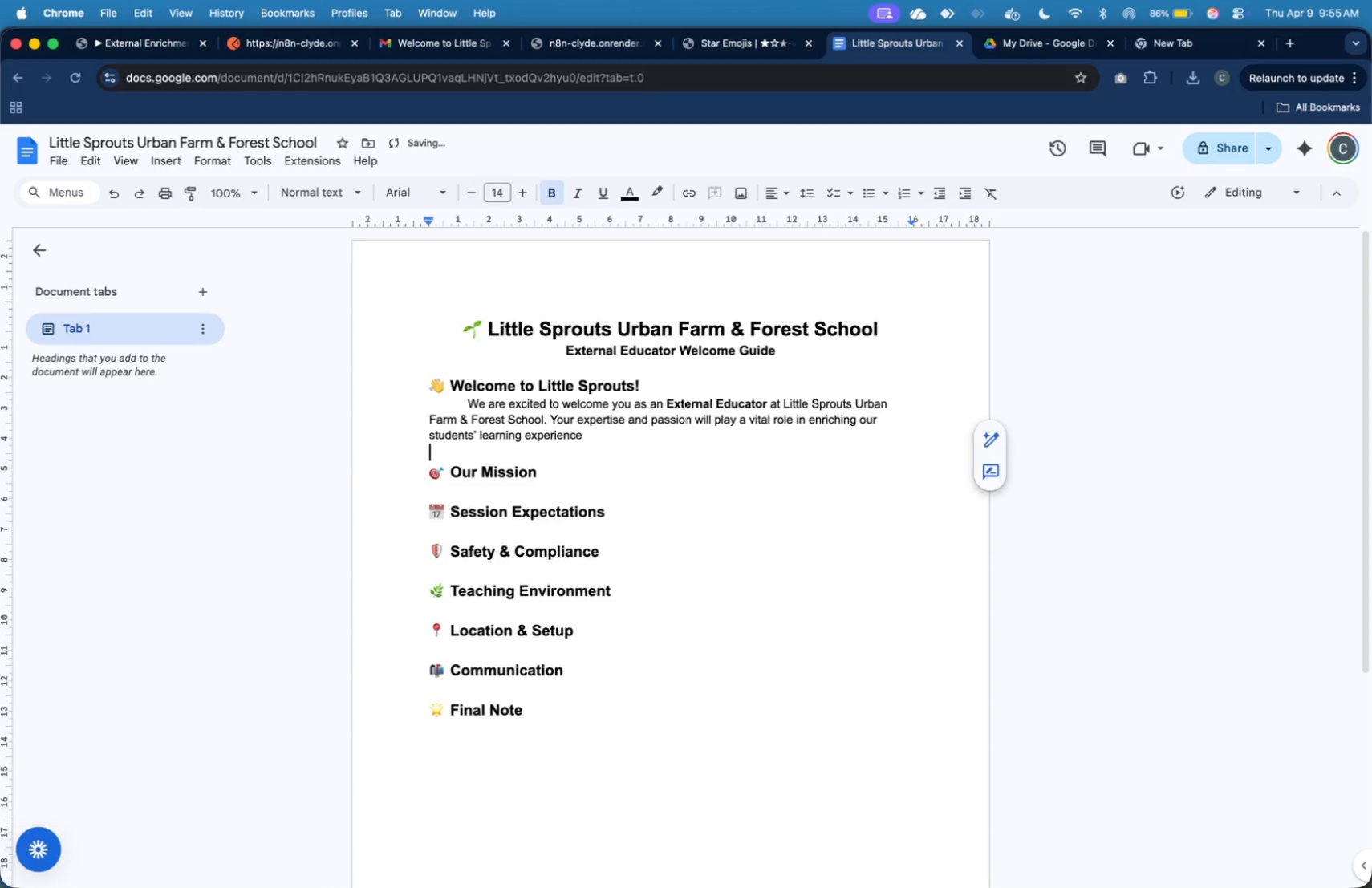 
key(ArrowUp)
 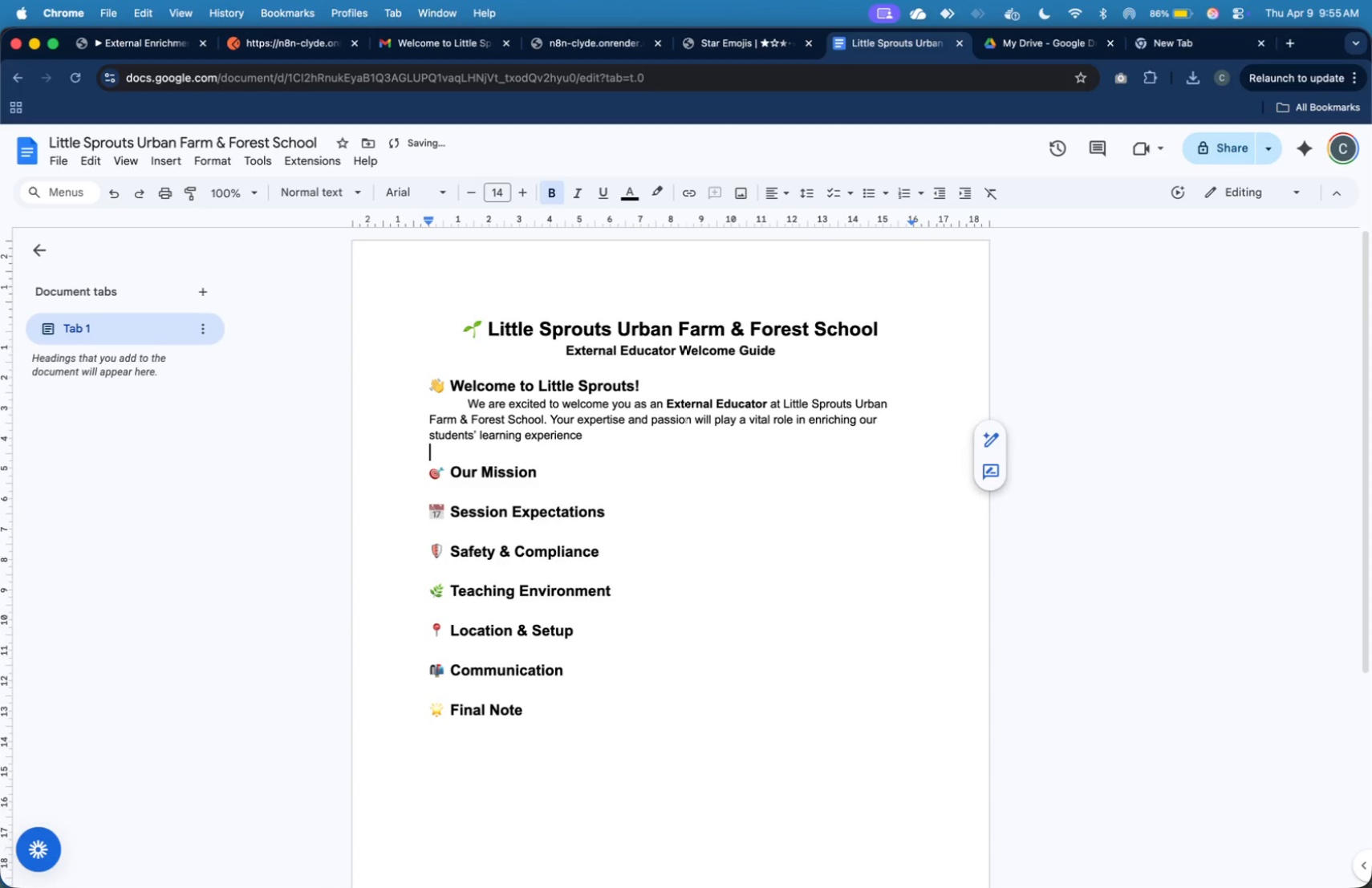 
key(ArrowUp)
 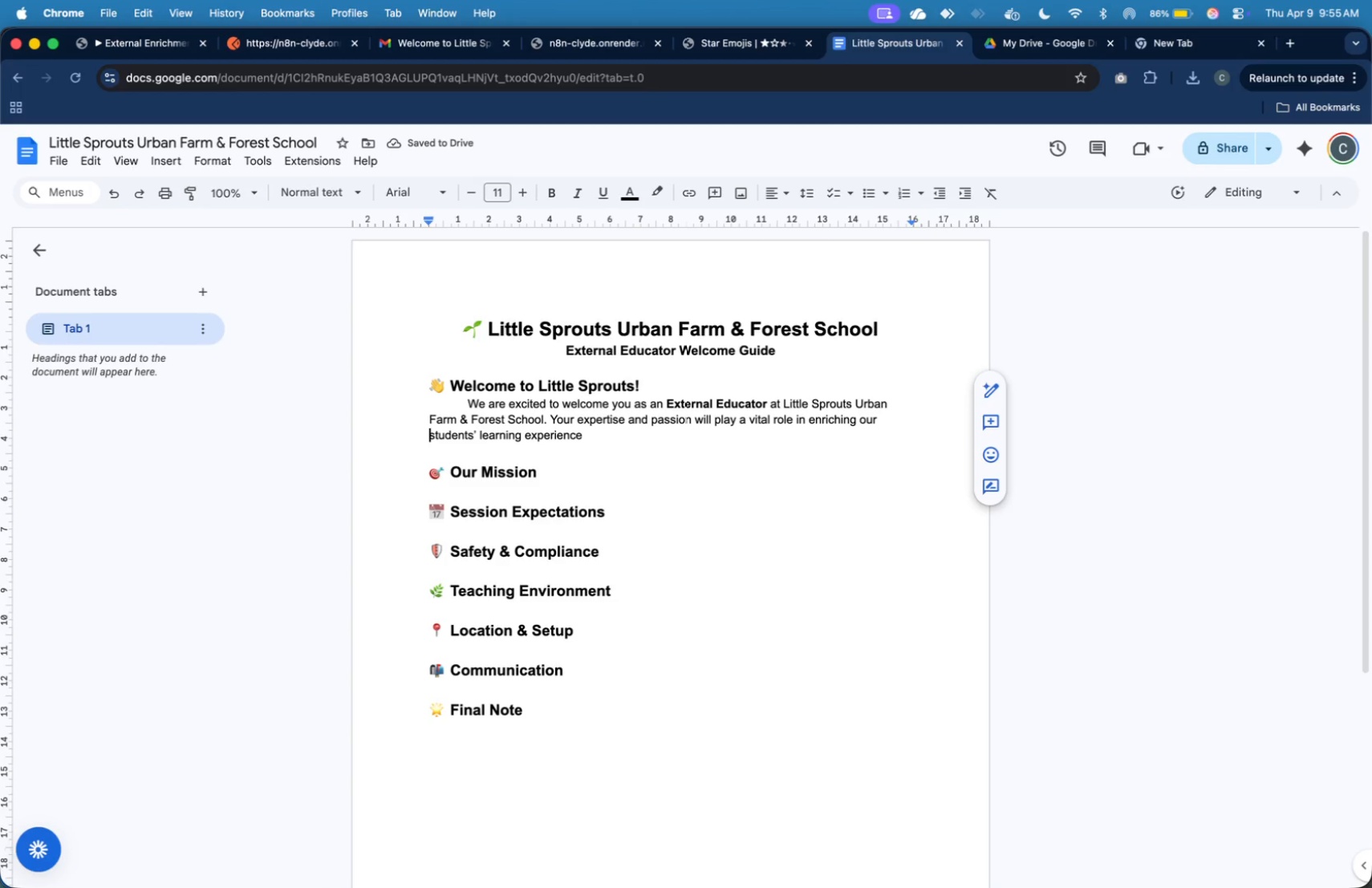 
key(Shift+ArrowDown)
 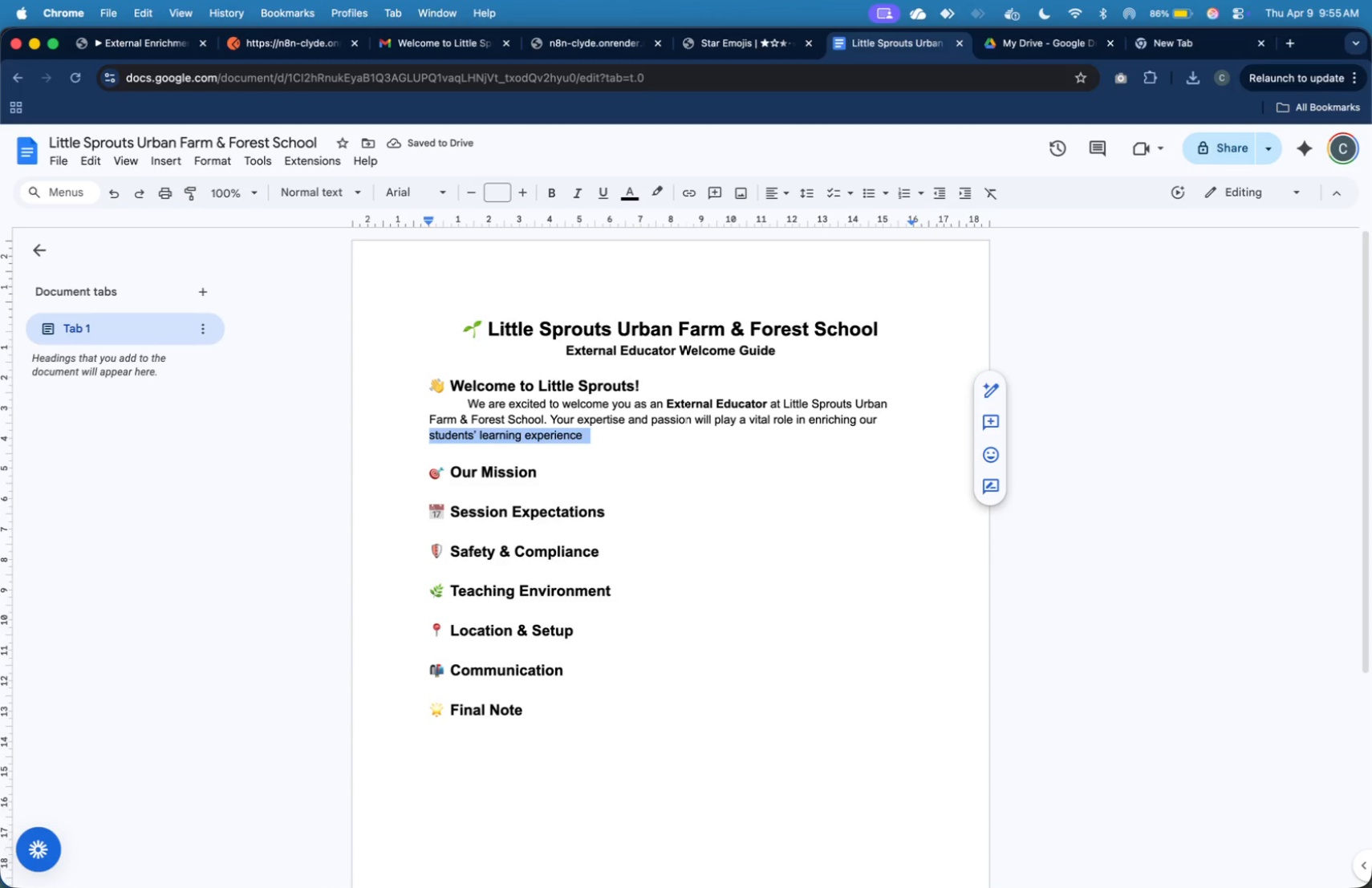 
key(Meta+C)
 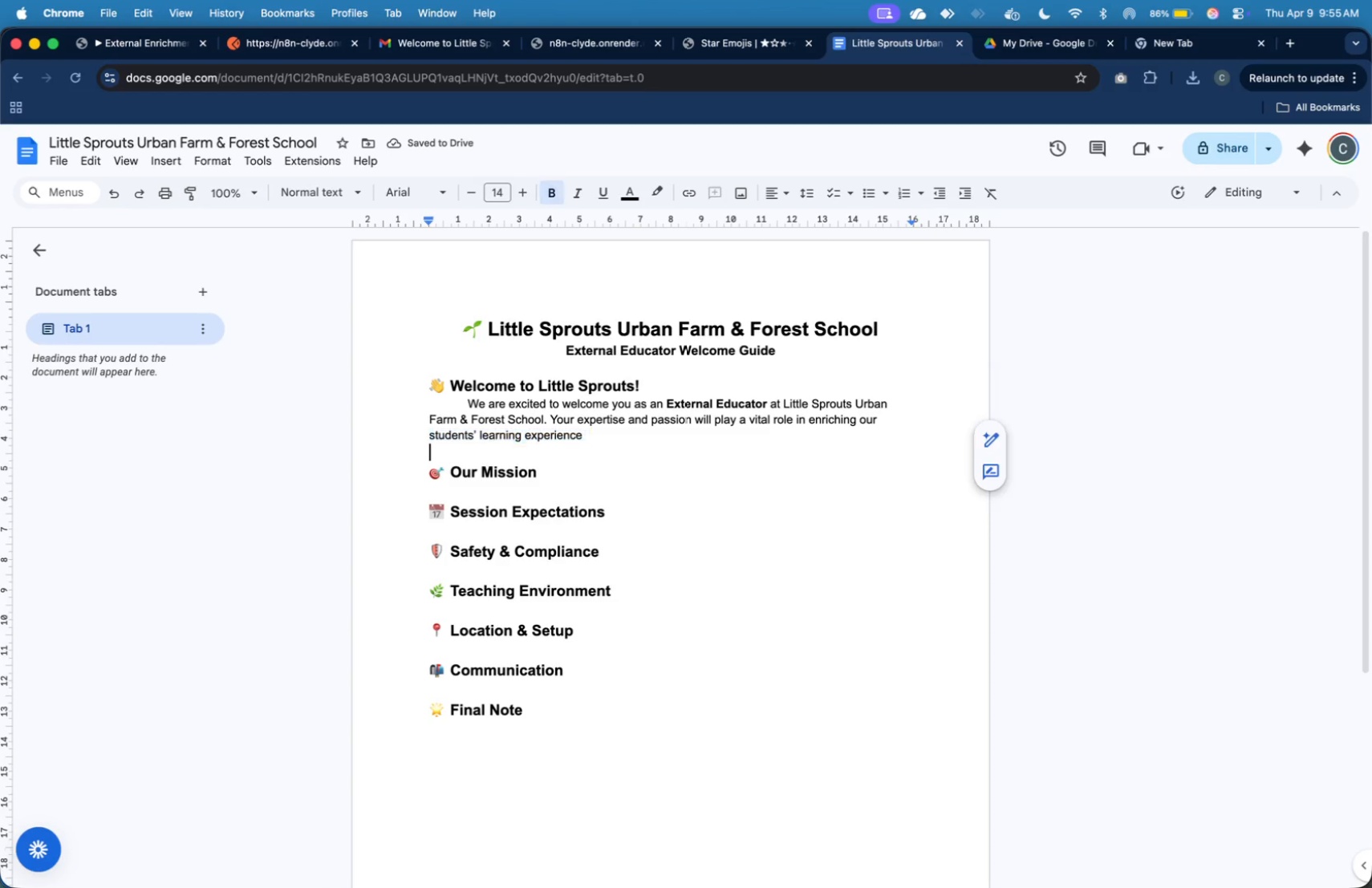 
key(ArrowDown)
 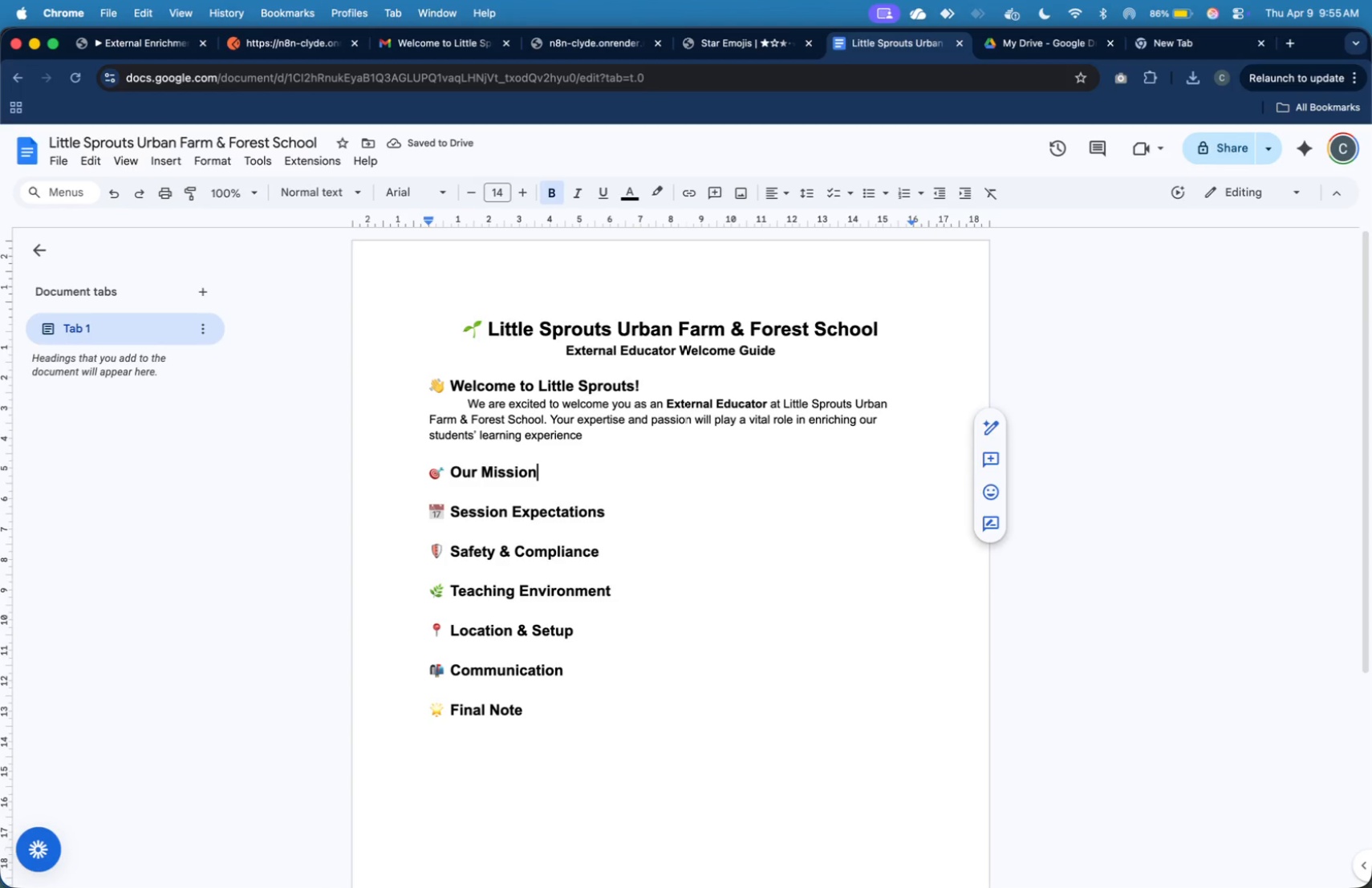 
key(ArrowDown)
 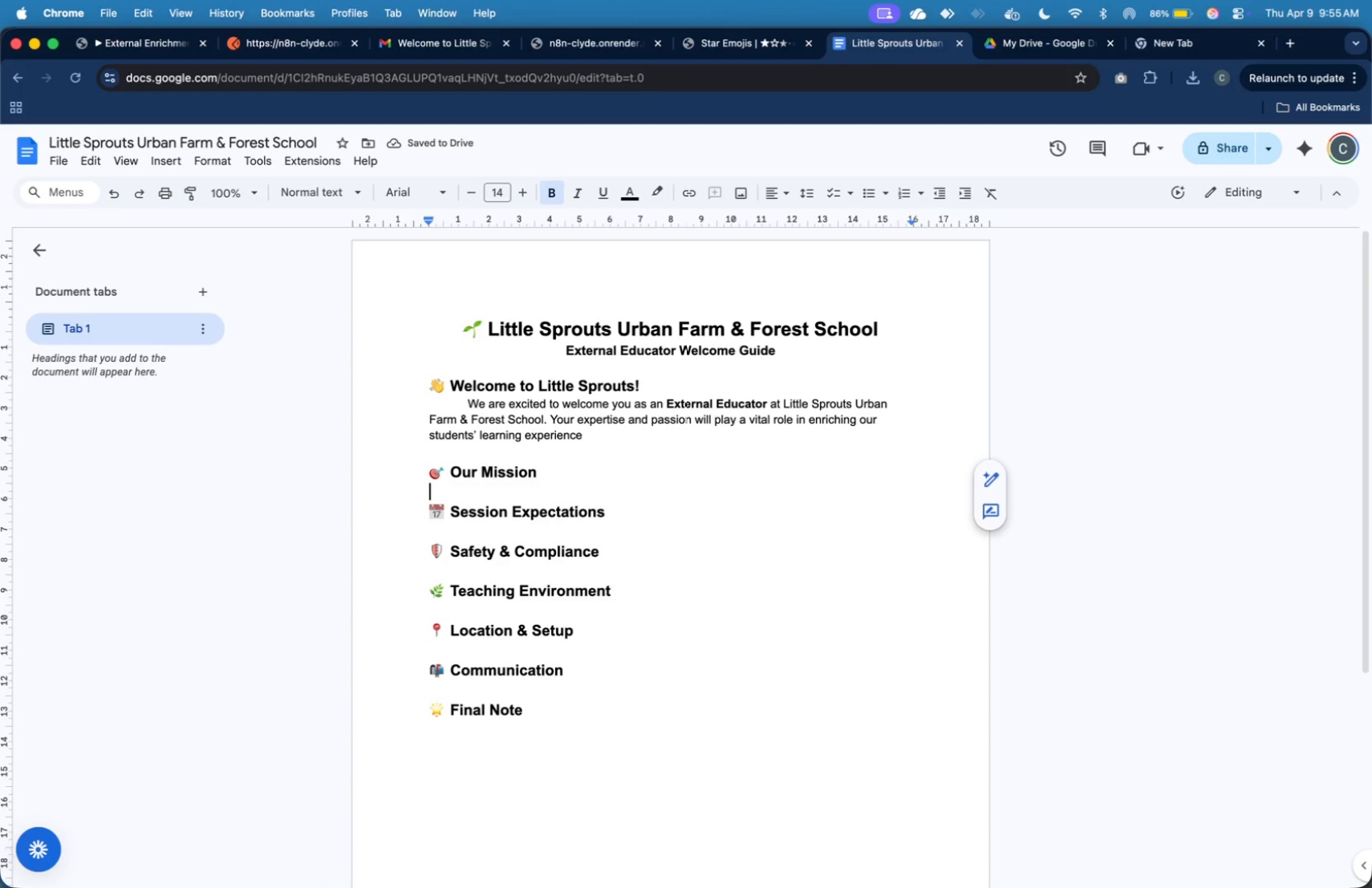 
key(ArrowDown)
 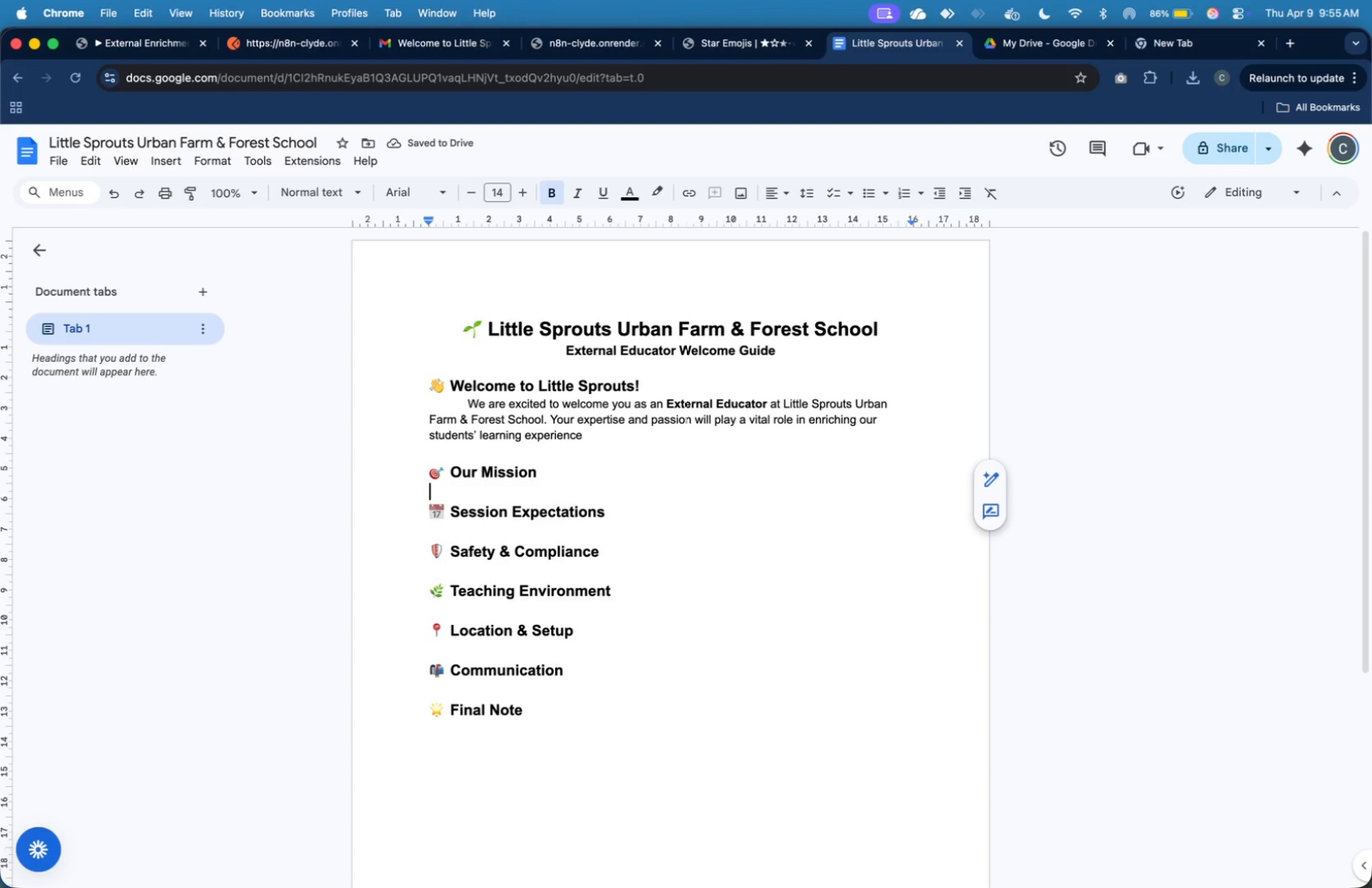 
key(Meta+V)
 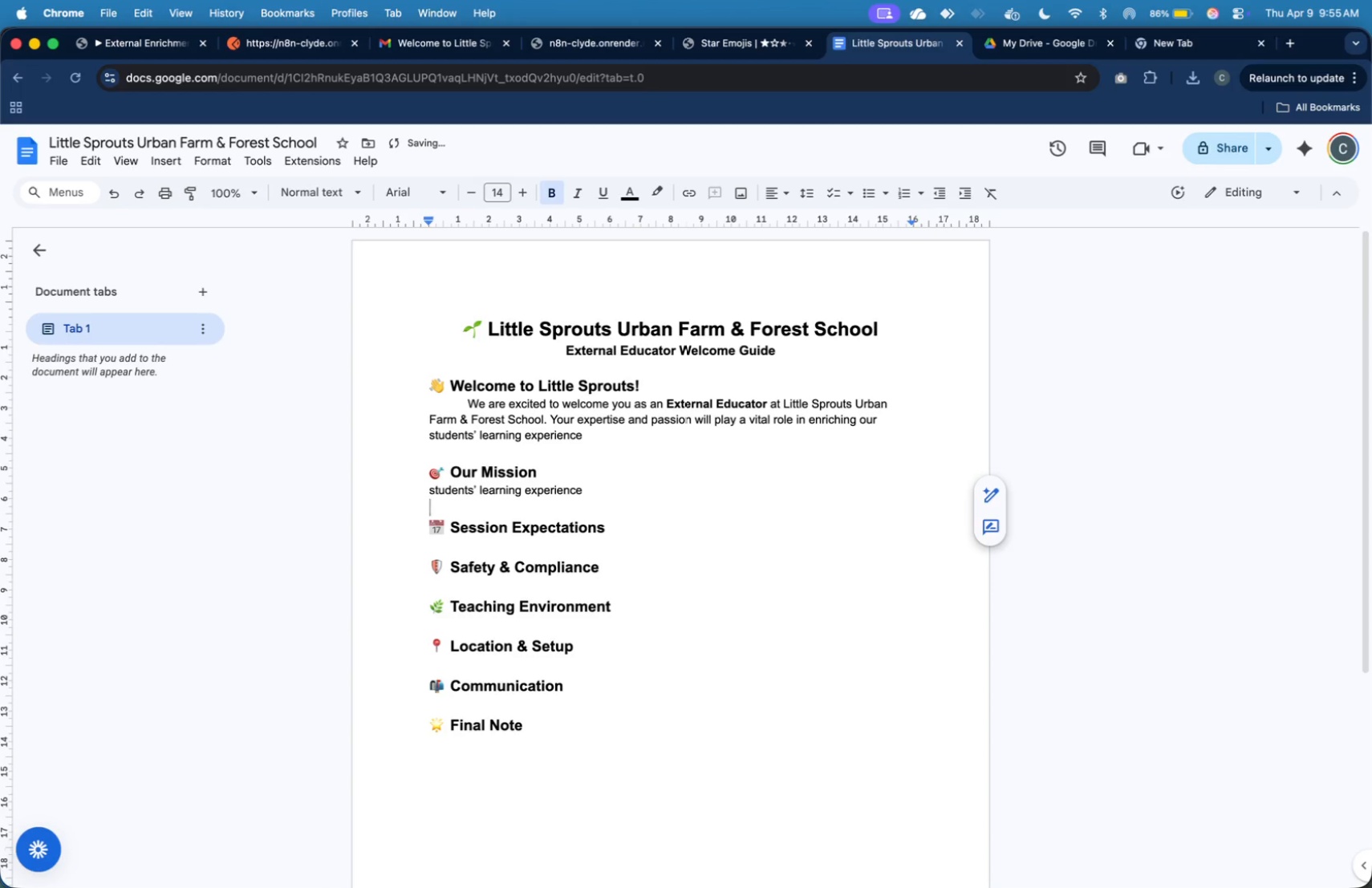 
key(ArrowUp)
 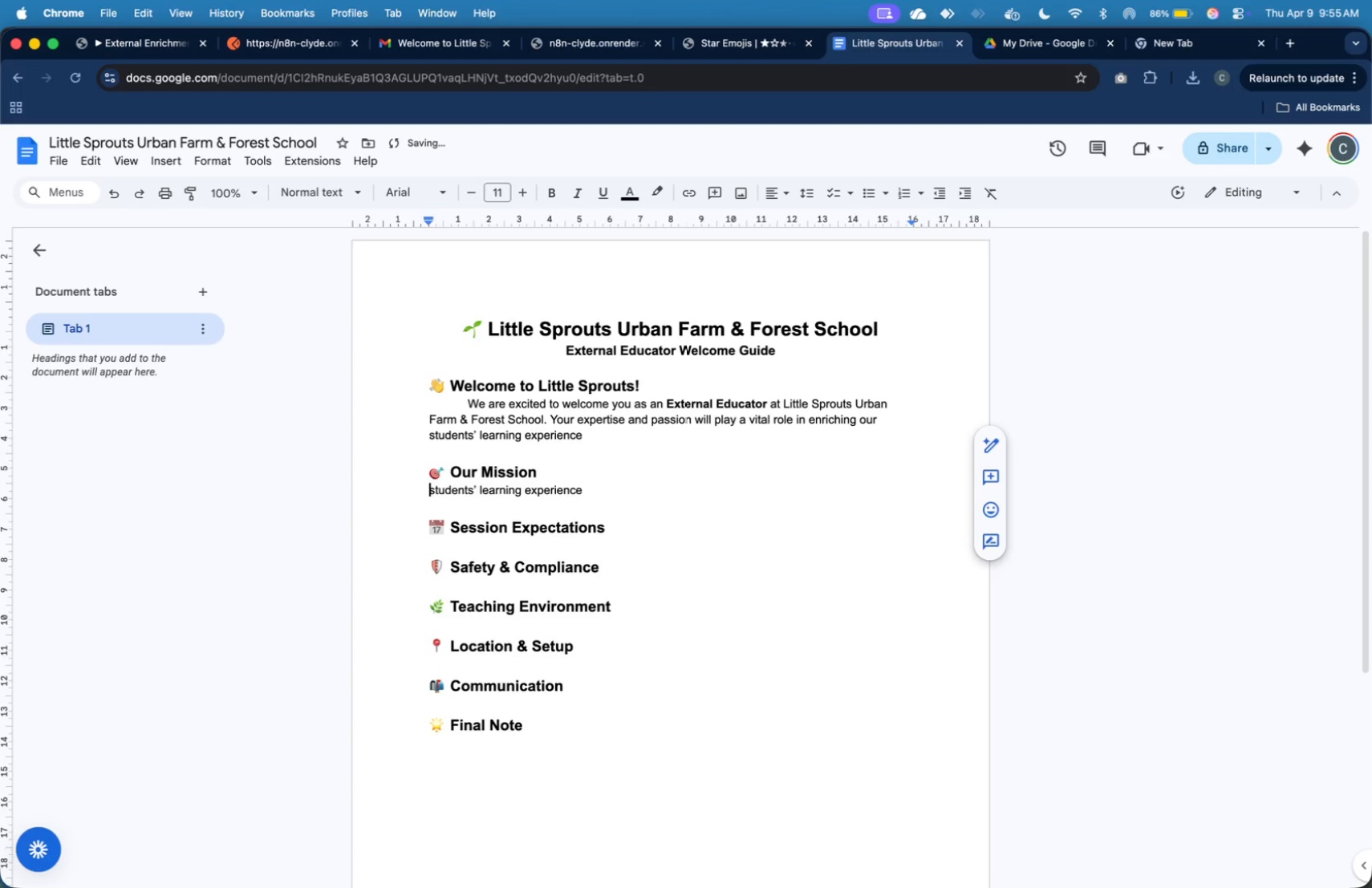 
key(Tab)
 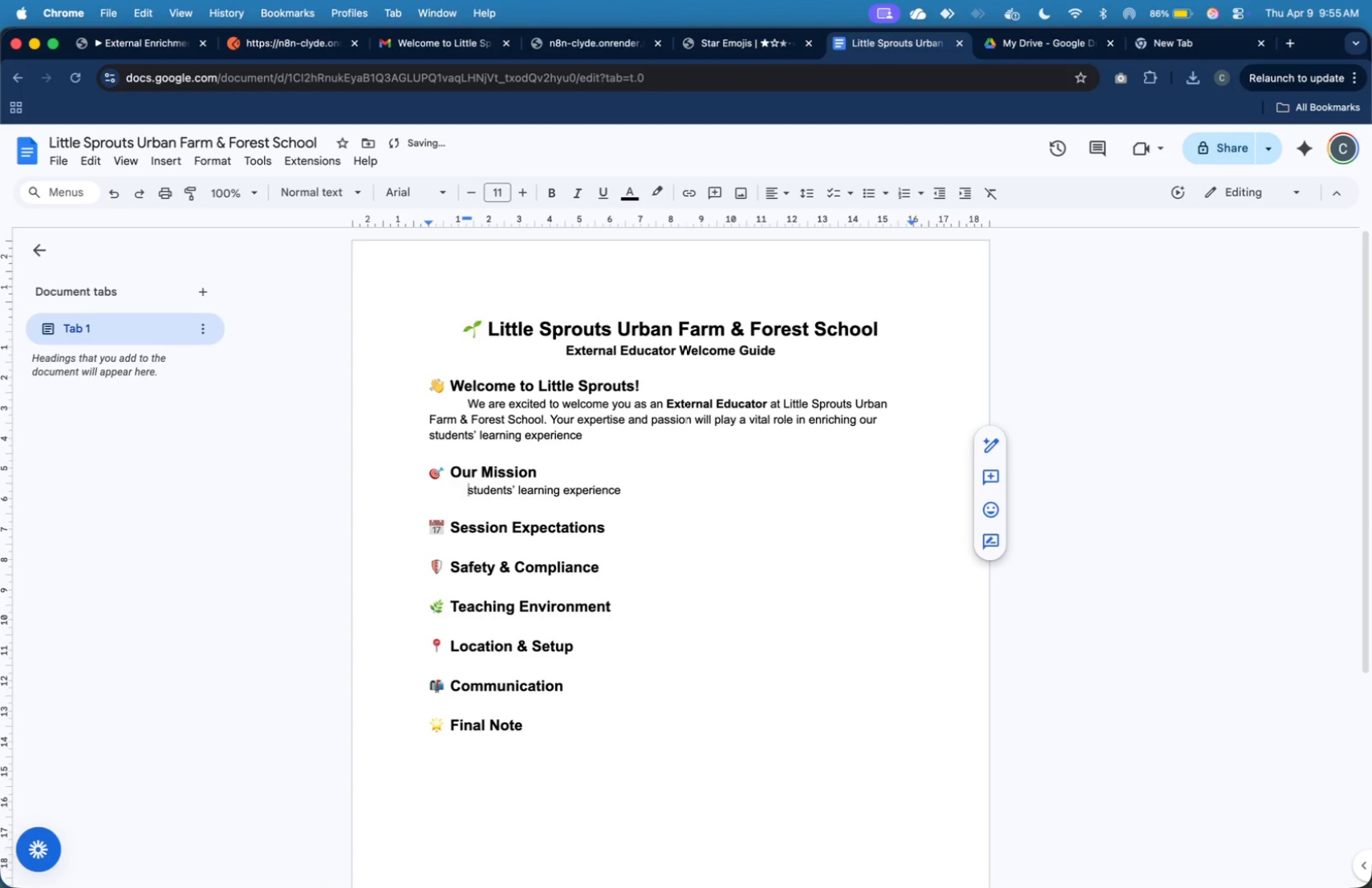 
key(Shift+ArrowDown)
 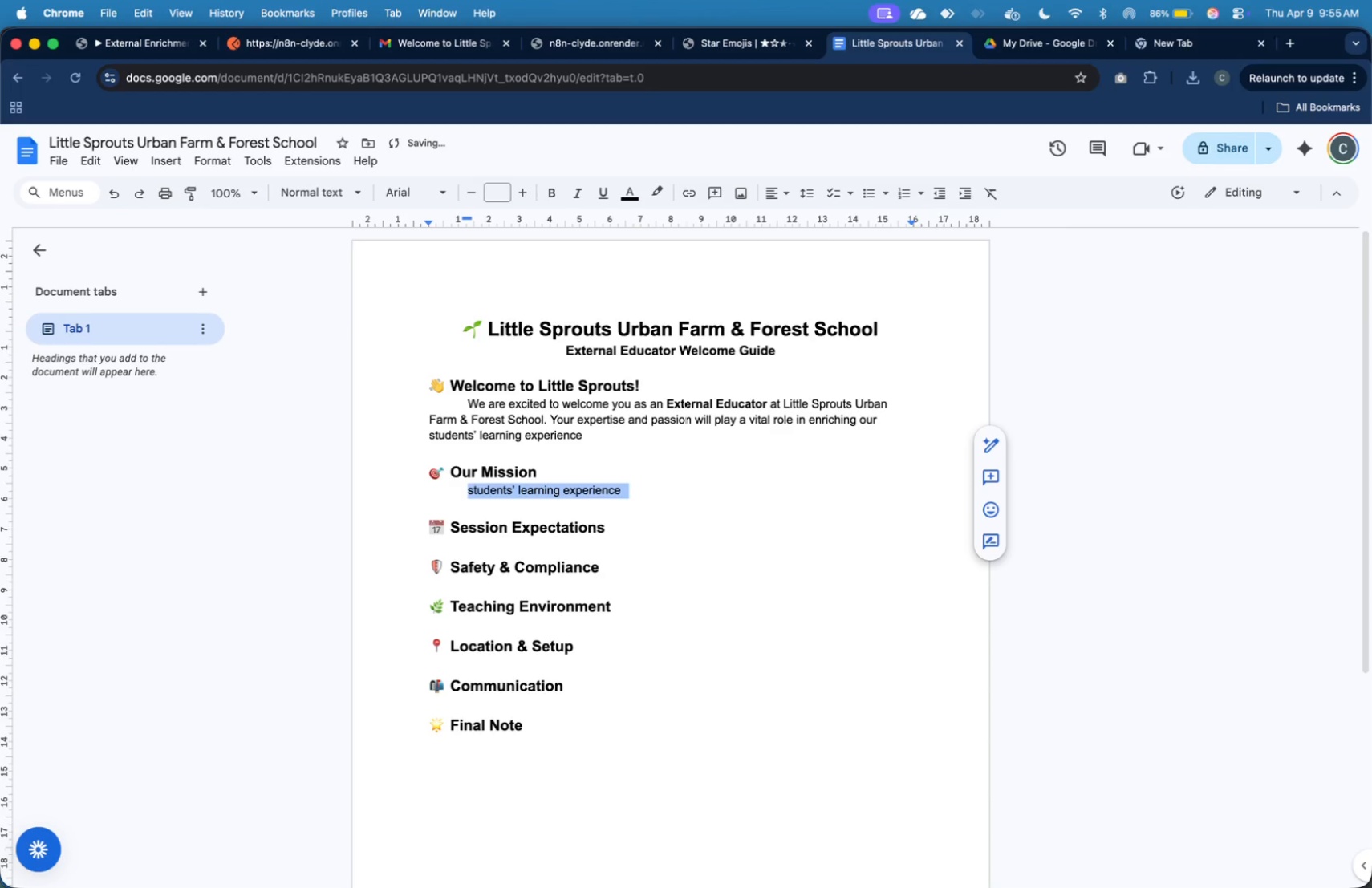 
key(Shift+ArrowLeft)
 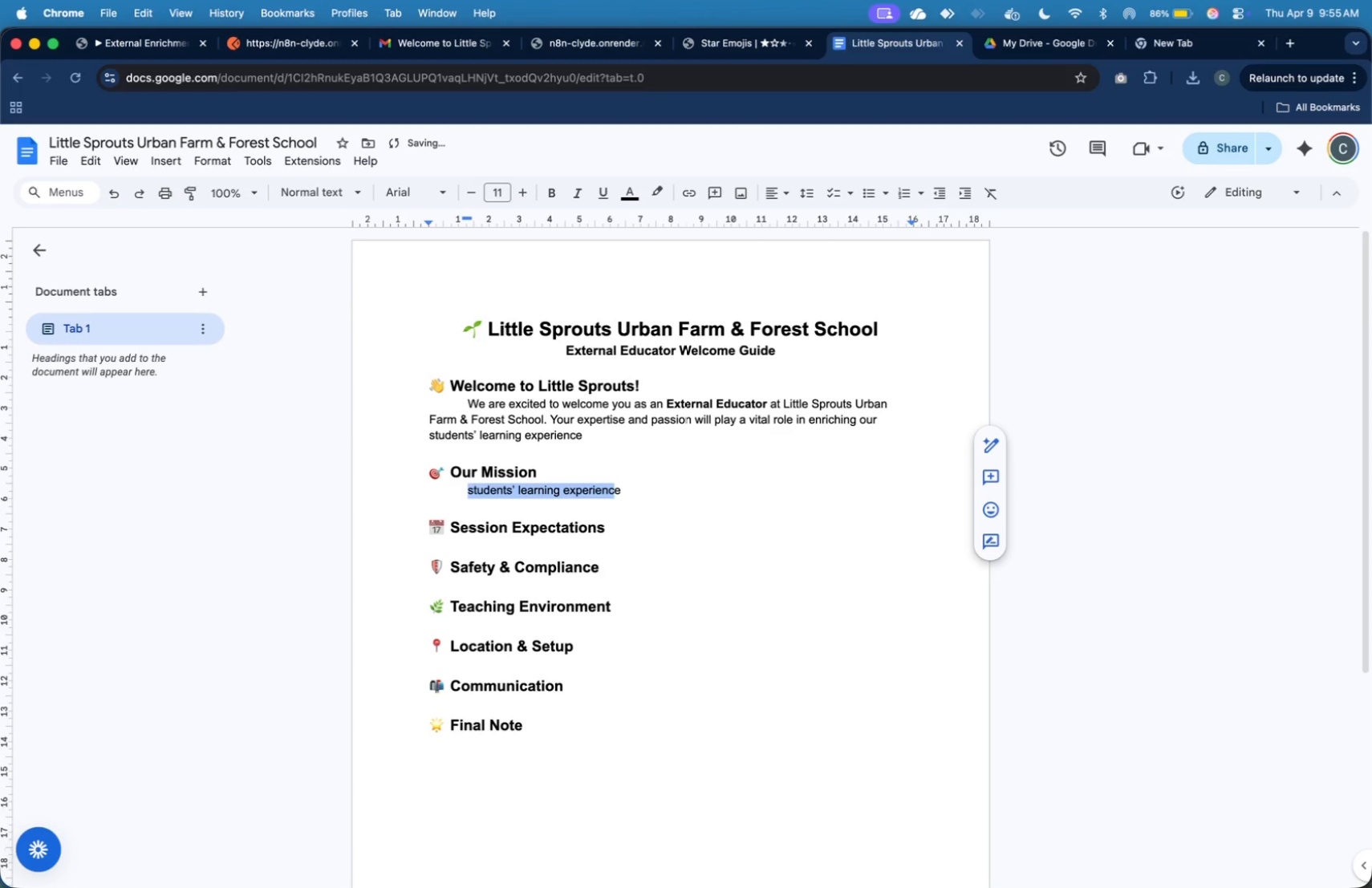 
key(Shift+ArrowLeft)
 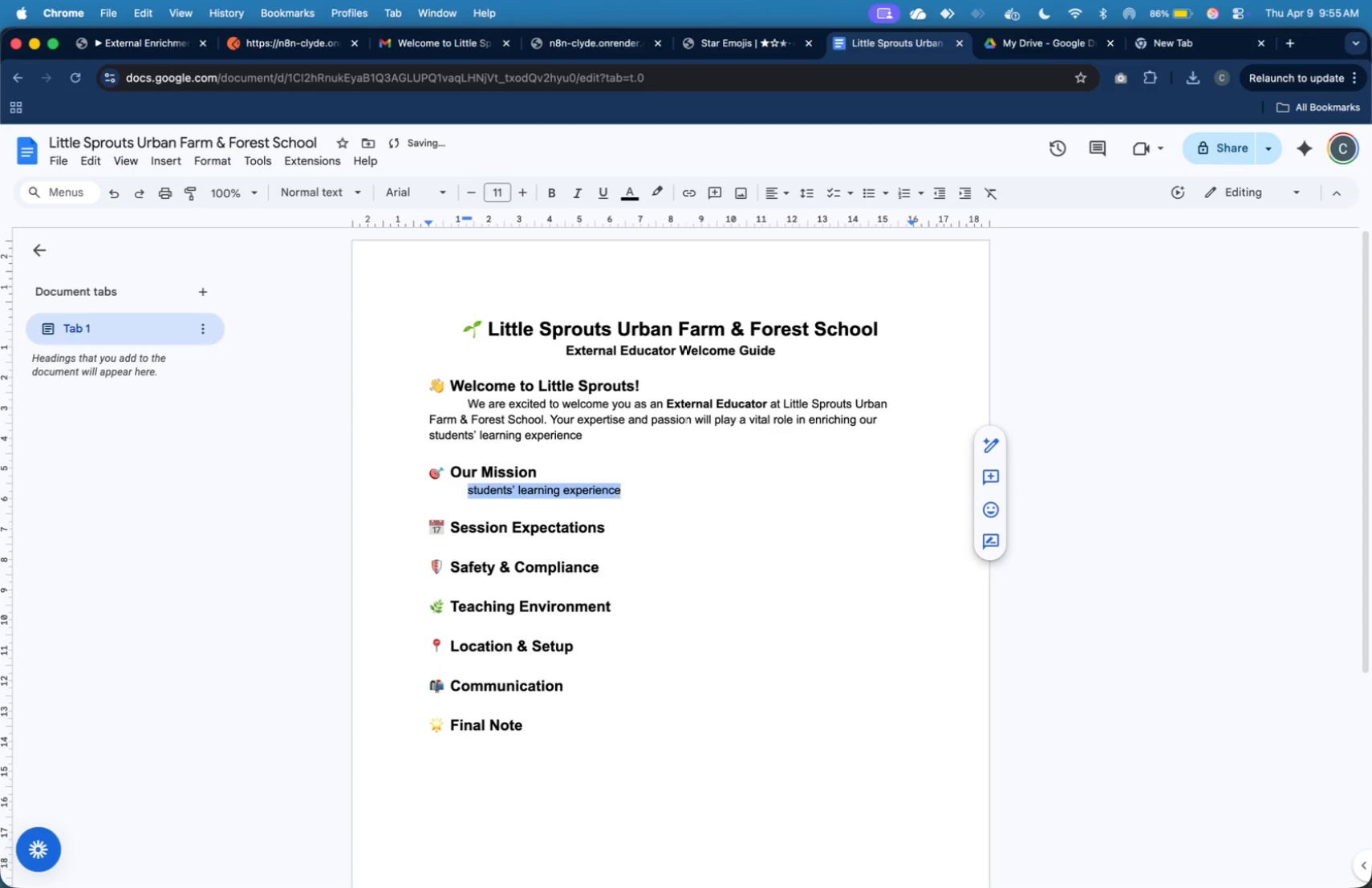 
key(Shift+ArrowRight)
 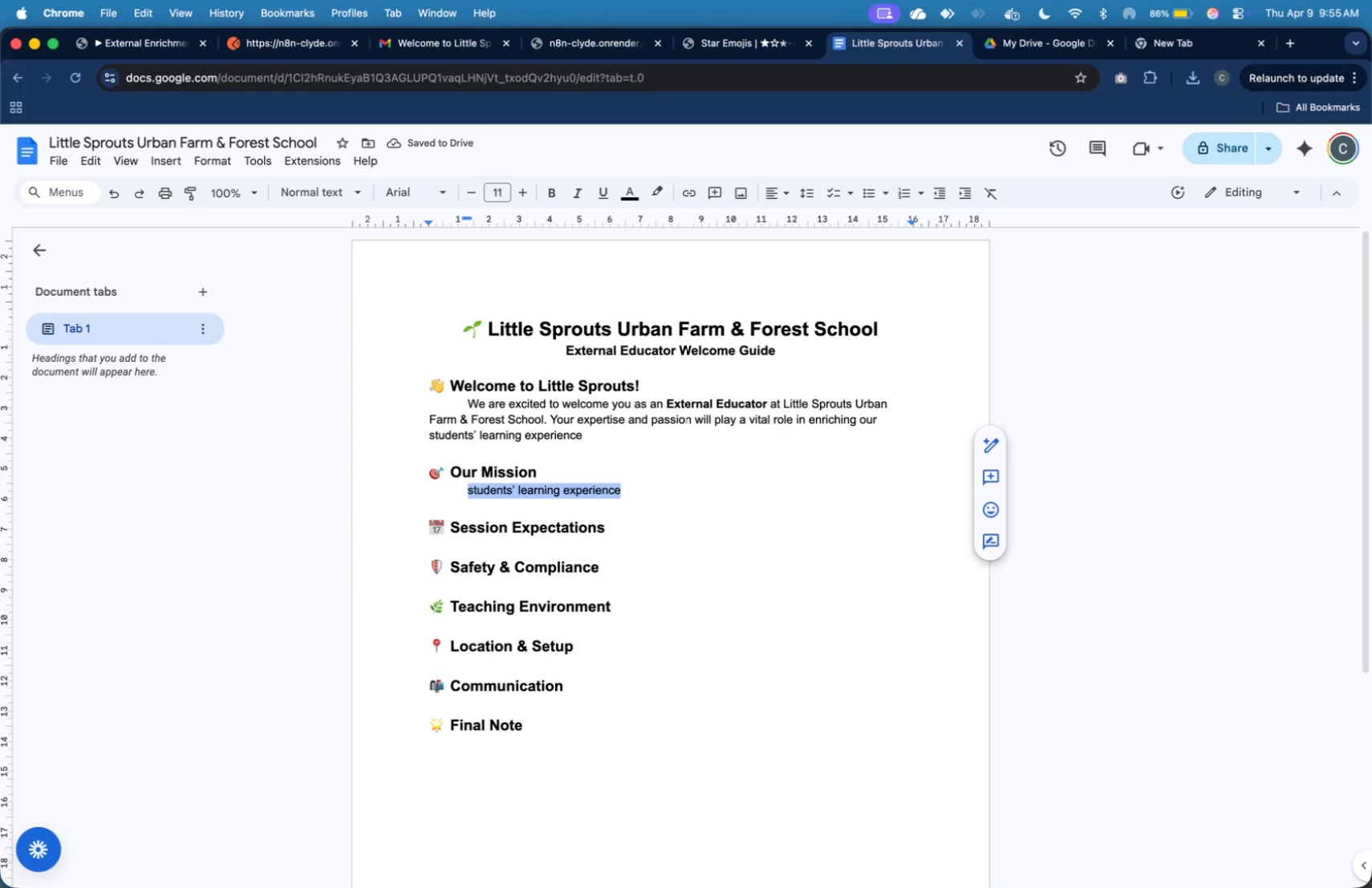 
type(At Lt)
key(Backspace)
type(itt)
 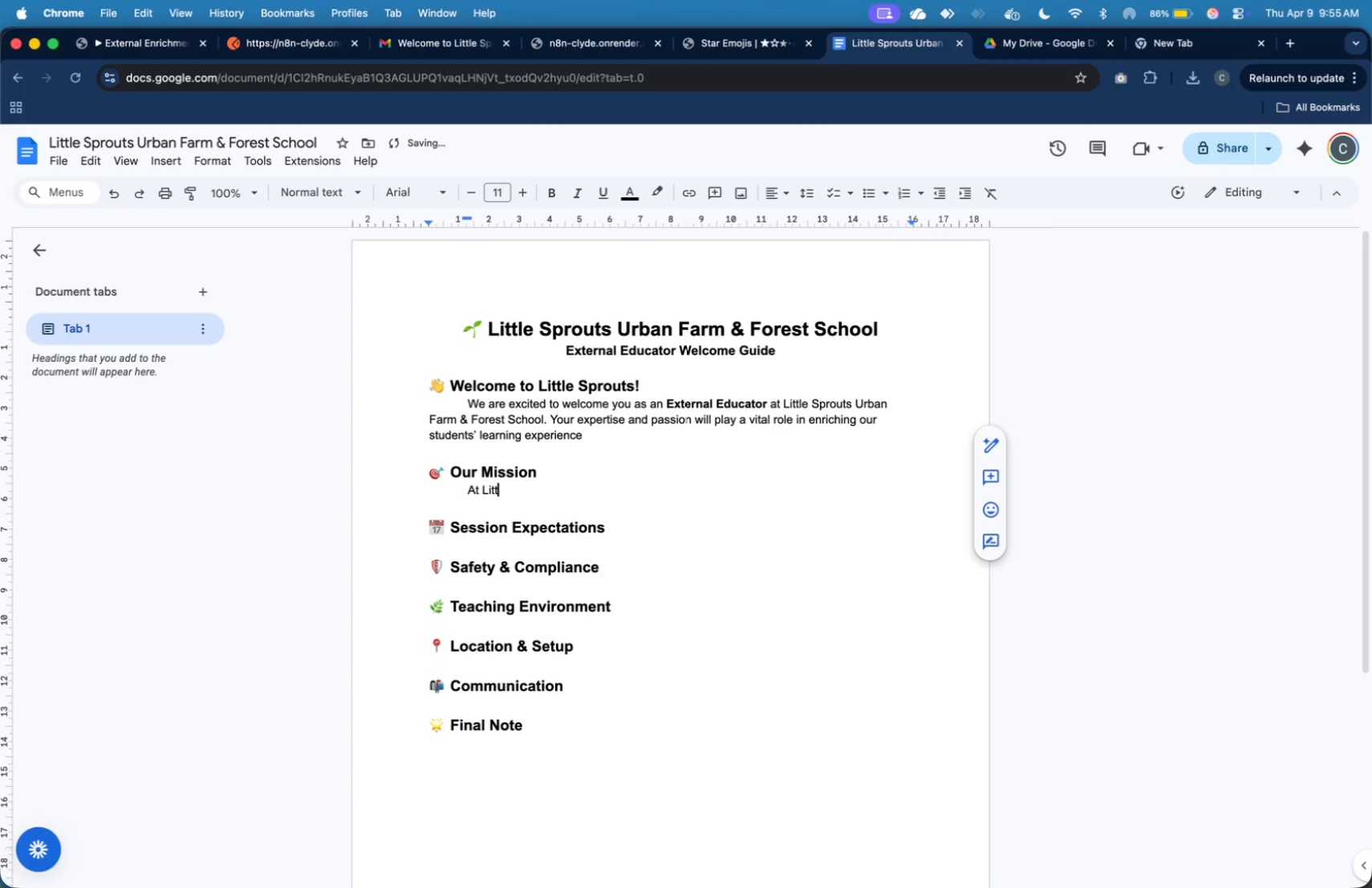 
type(le Sprouts, we believe in )
key(Backspace)
type(:)
 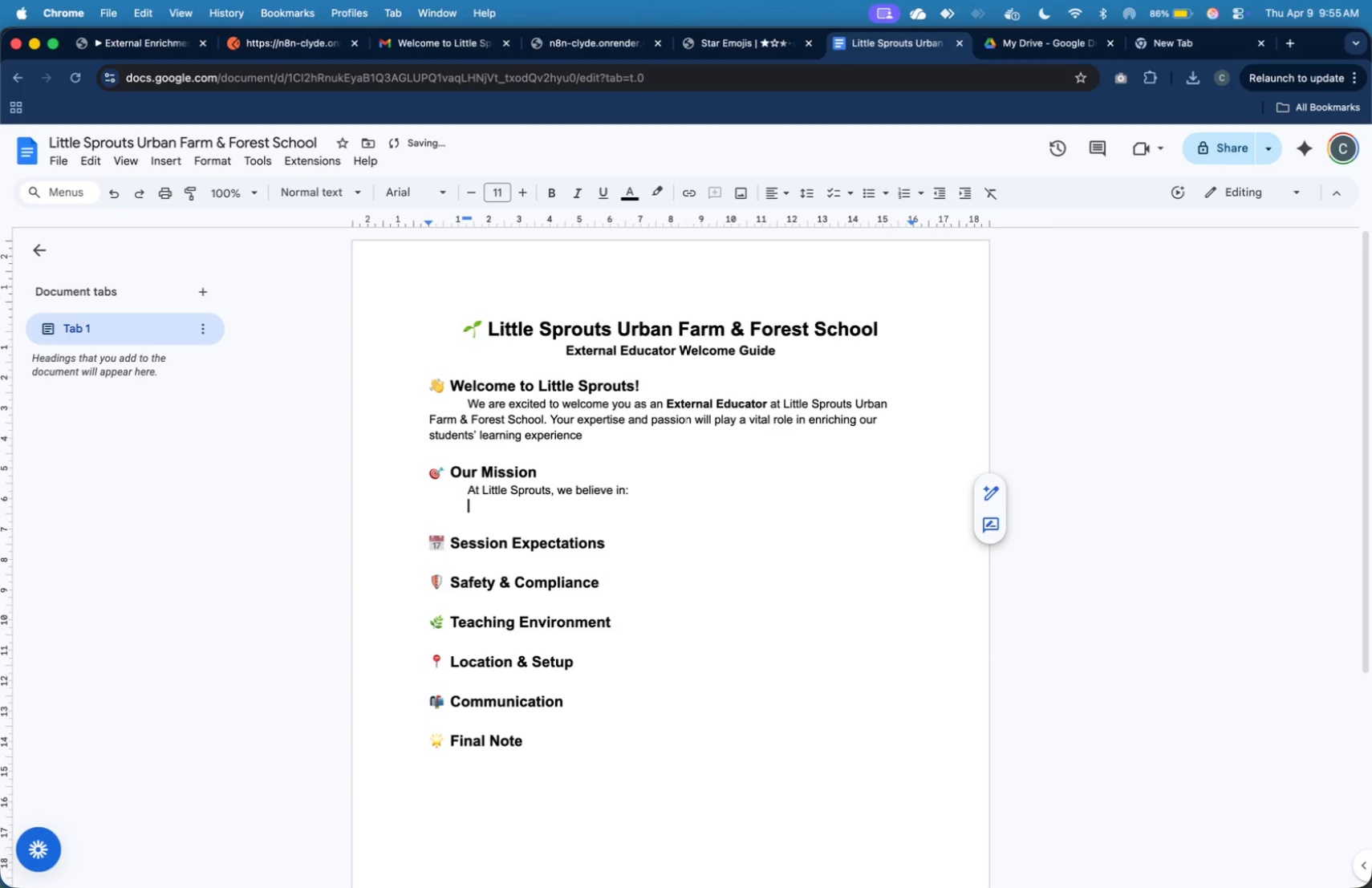 
 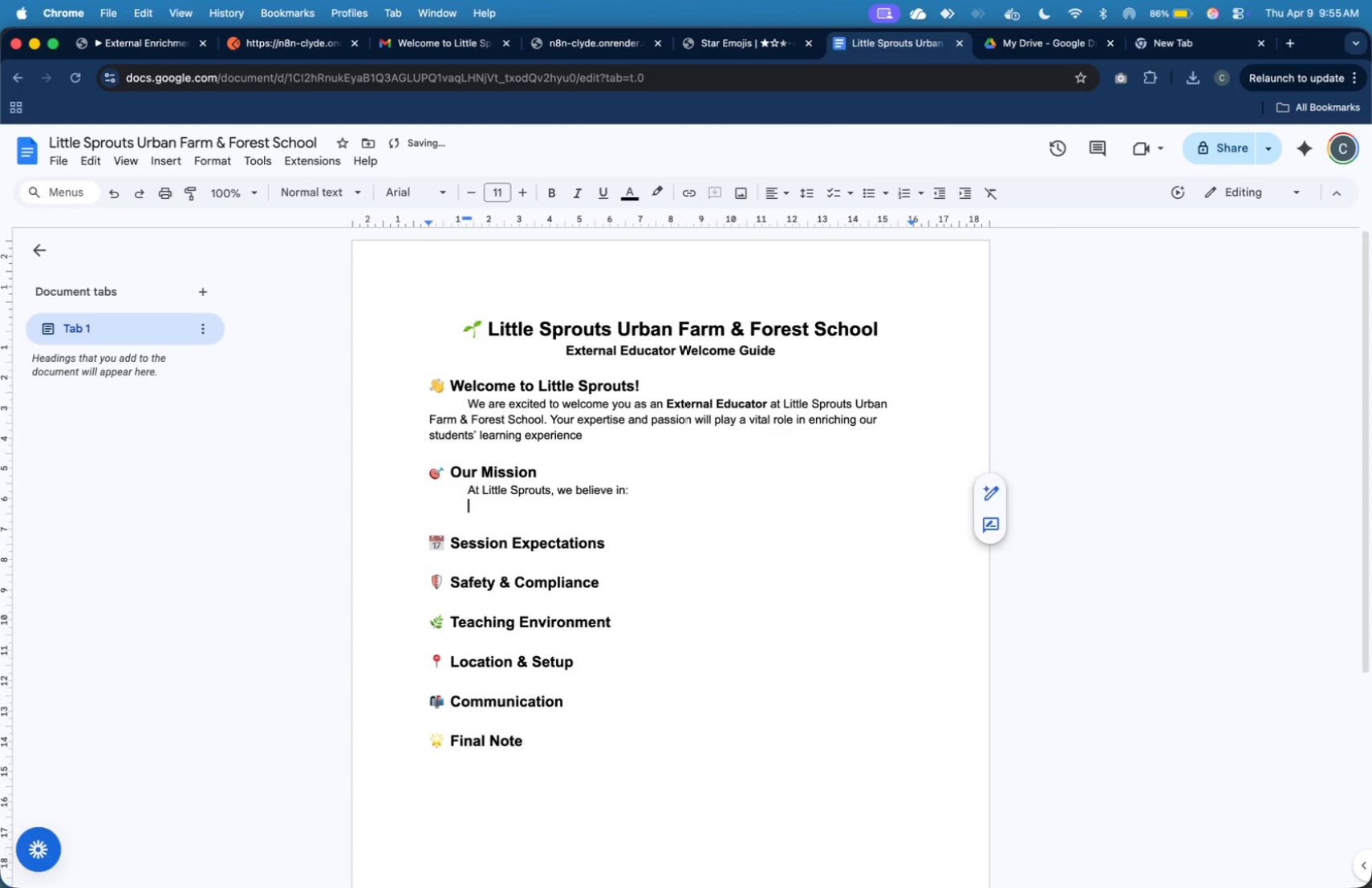 
key(Enter)
 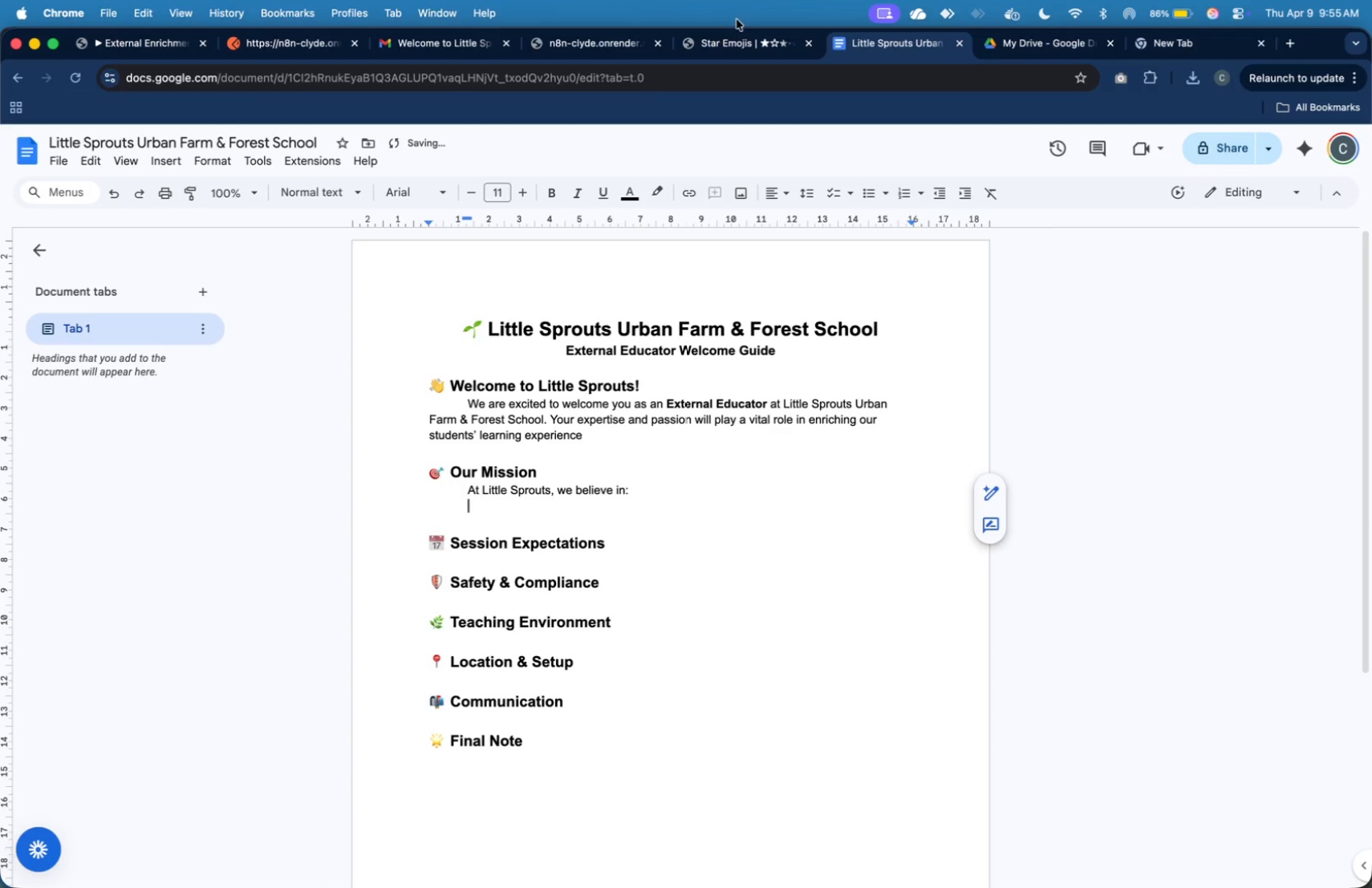 
left_click([865, 188])
 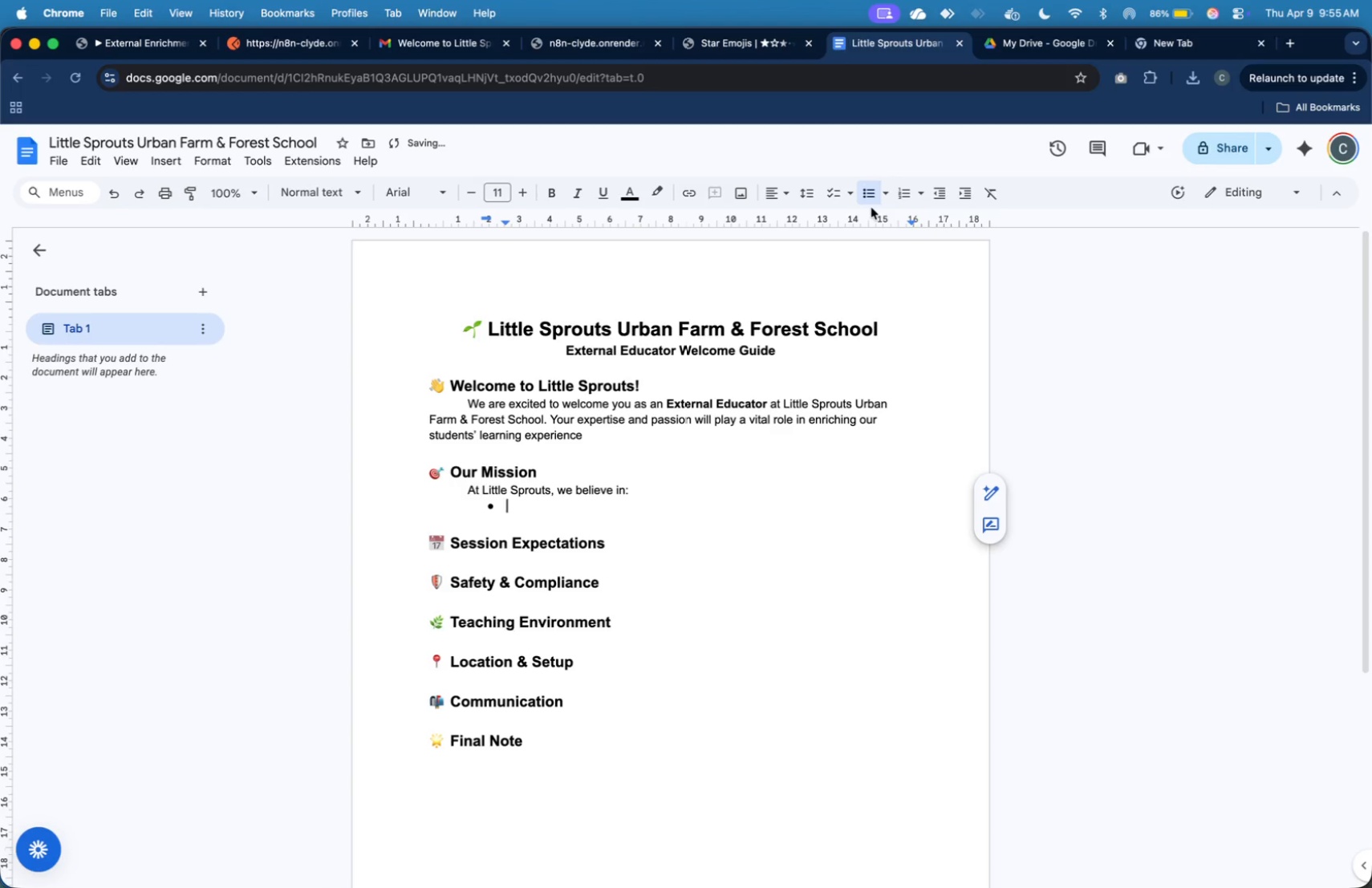 
type(Experiential outdooro)
key(Backspace)
type( learning)
 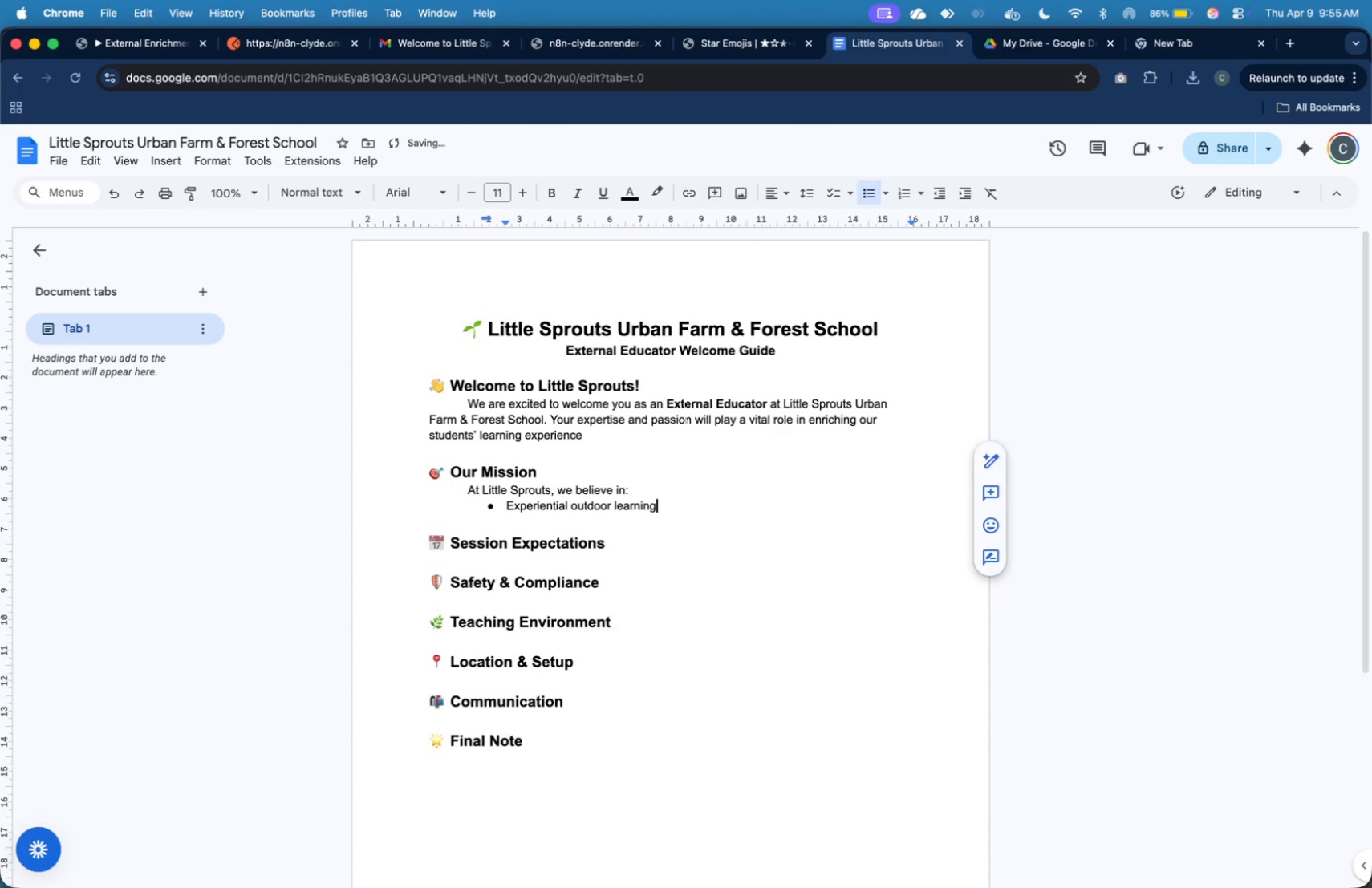 
key(Enter)
 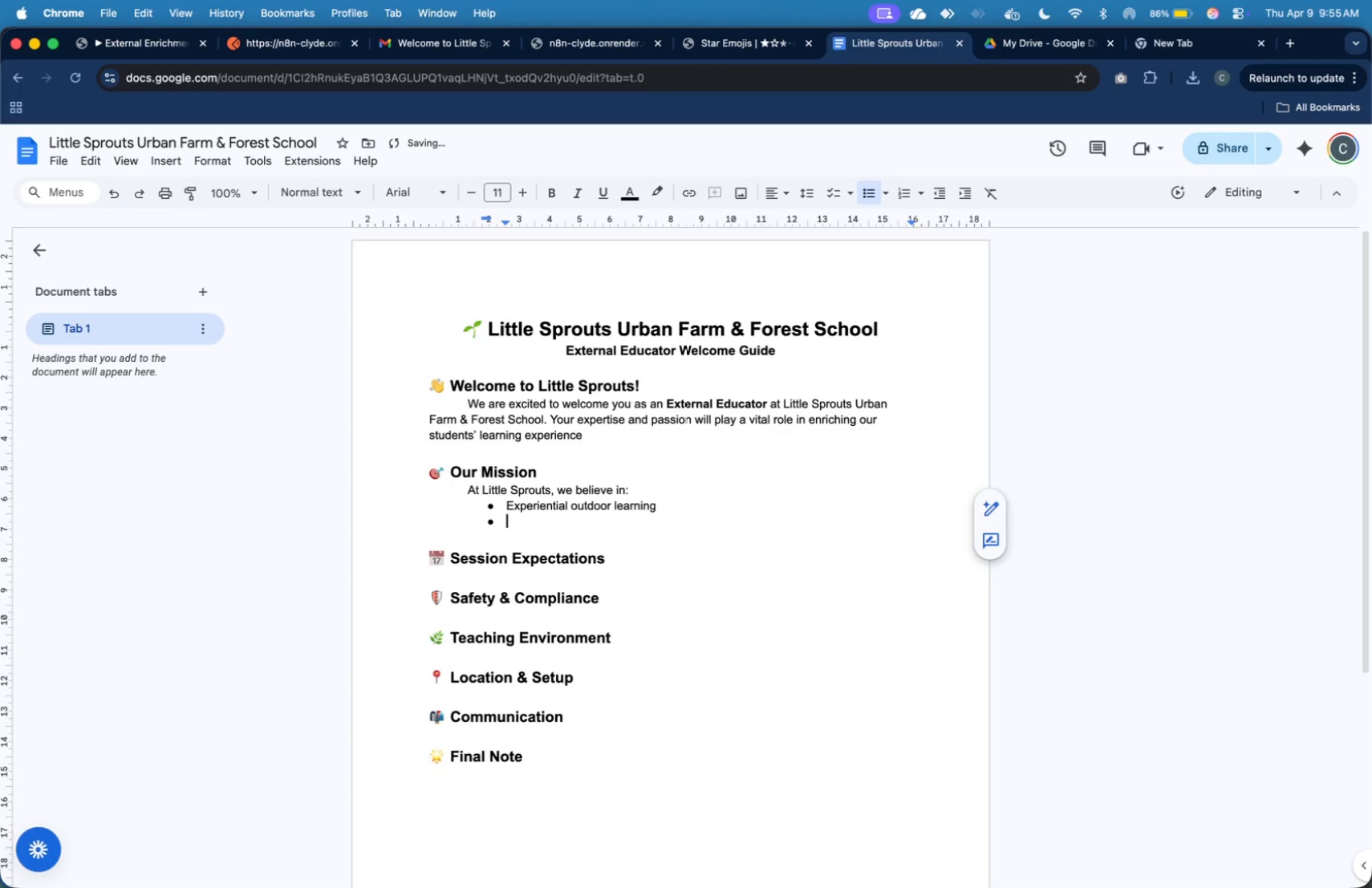 
type(Creativity ad)
key(Backspace)
type(nd seld)
key(Backspace)
type(f-expression)
 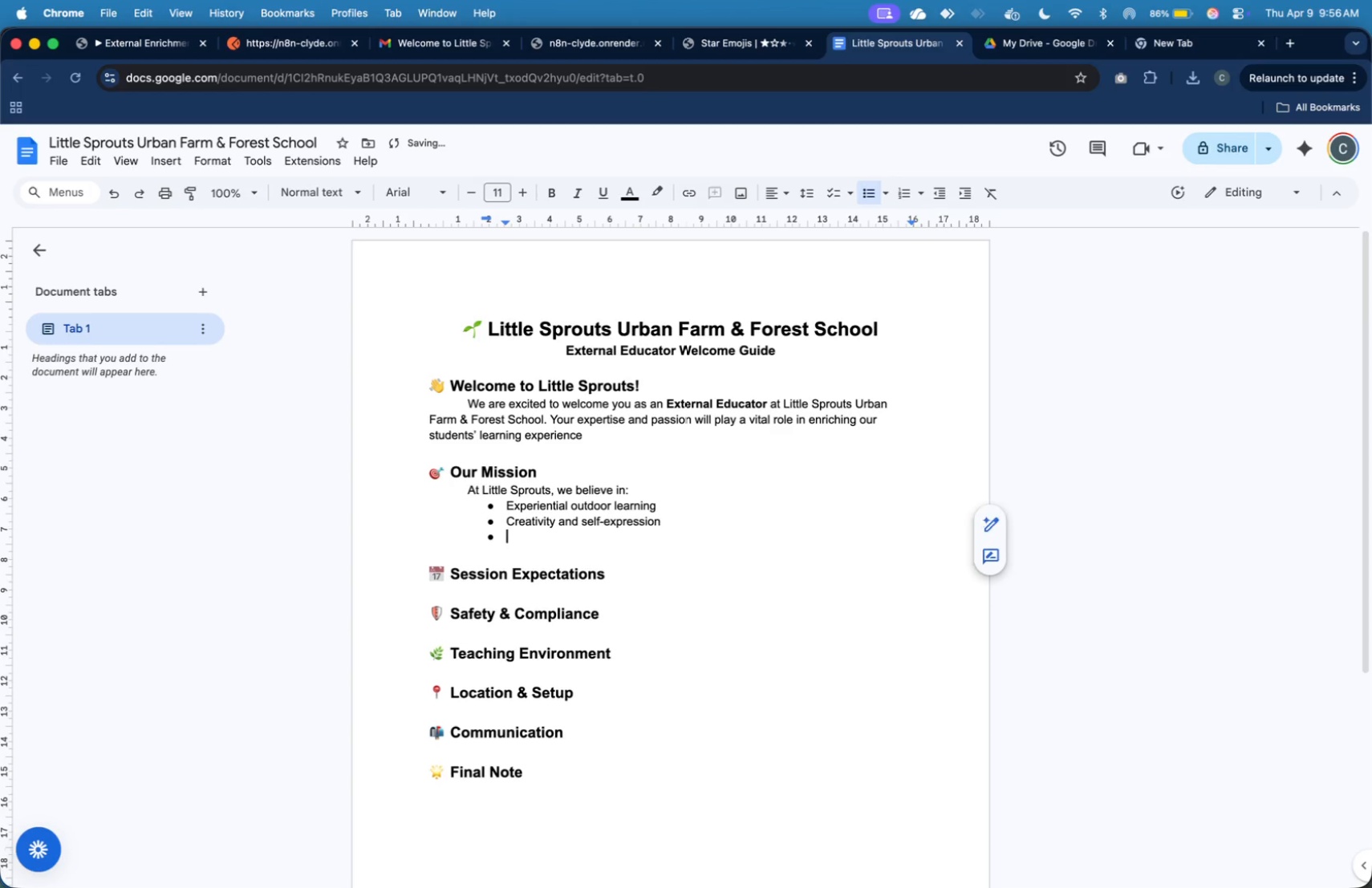 
key(Enter)
 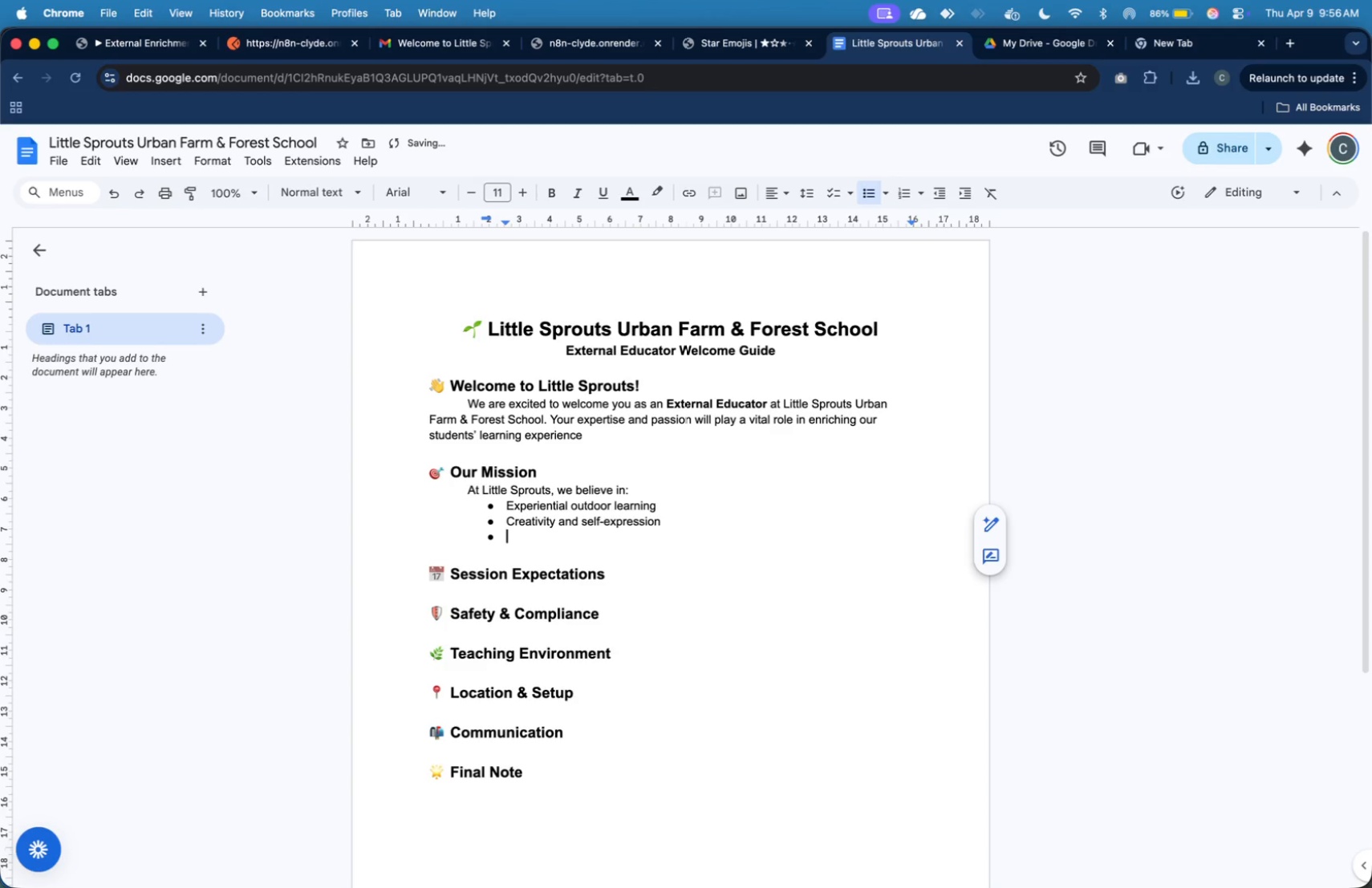 
type(Community and collaboration)
 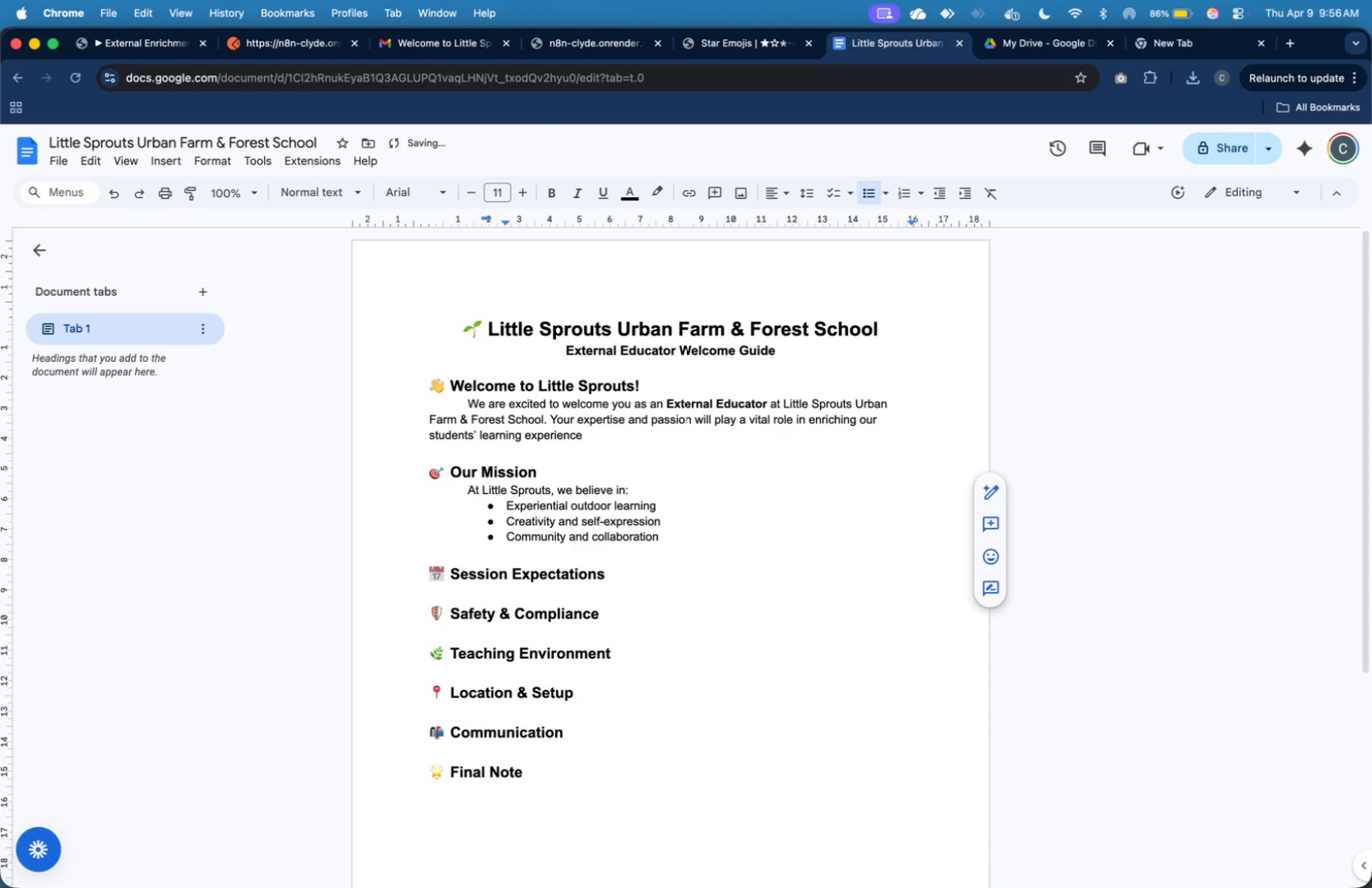 
mouse_move([912, 57])
 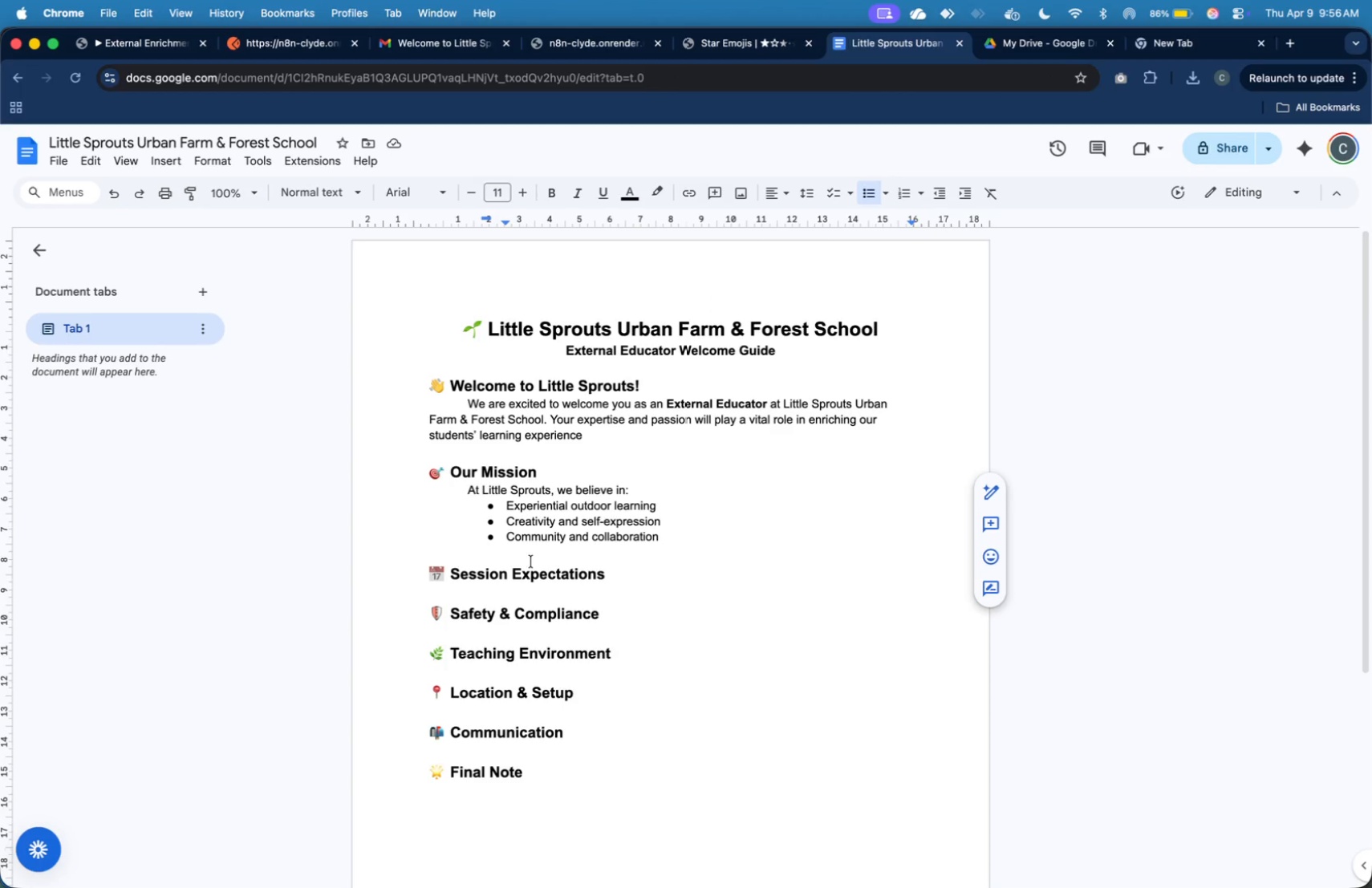 
left_click([445, 655])
 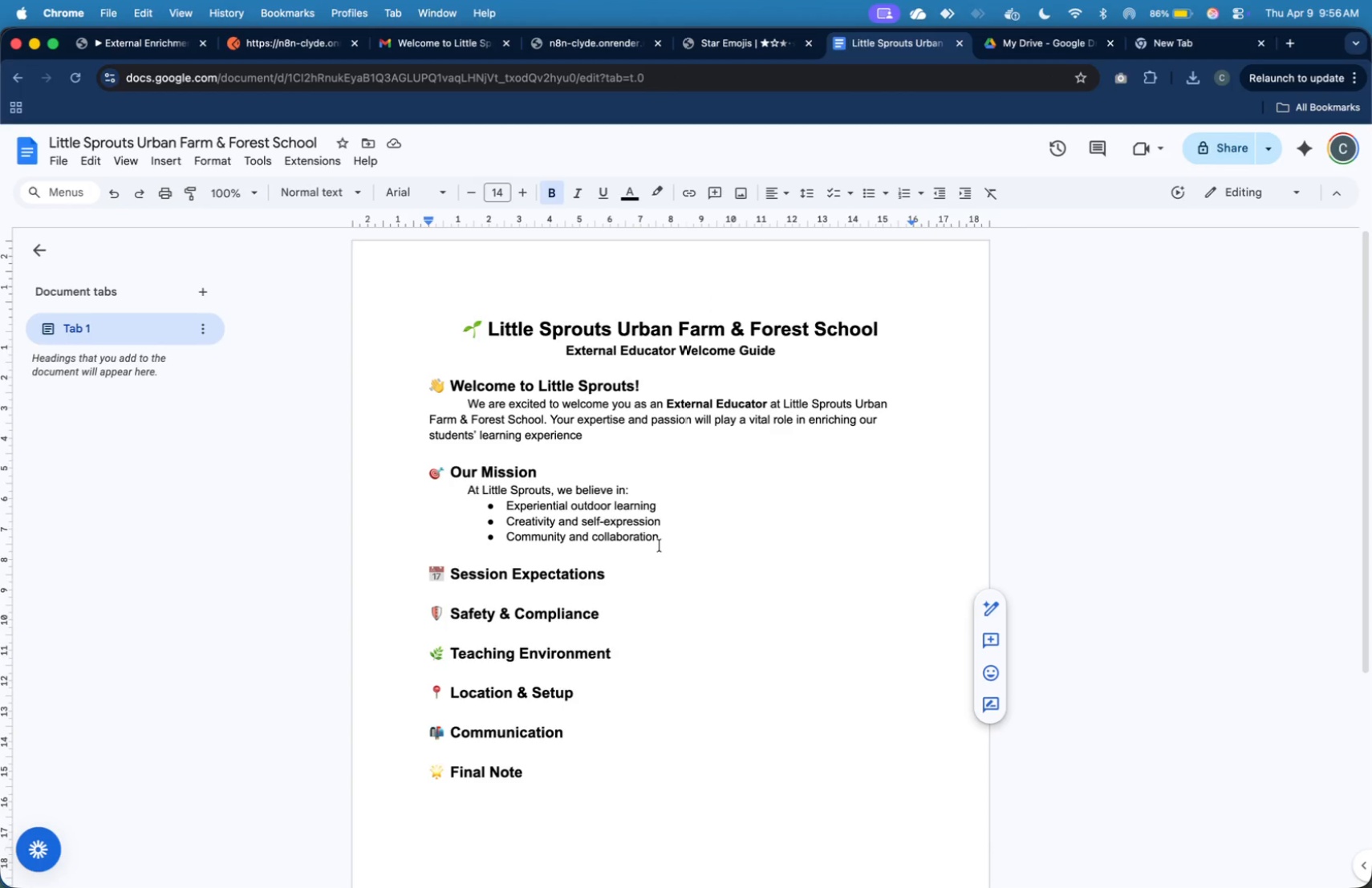 
left_click([665, 541])
 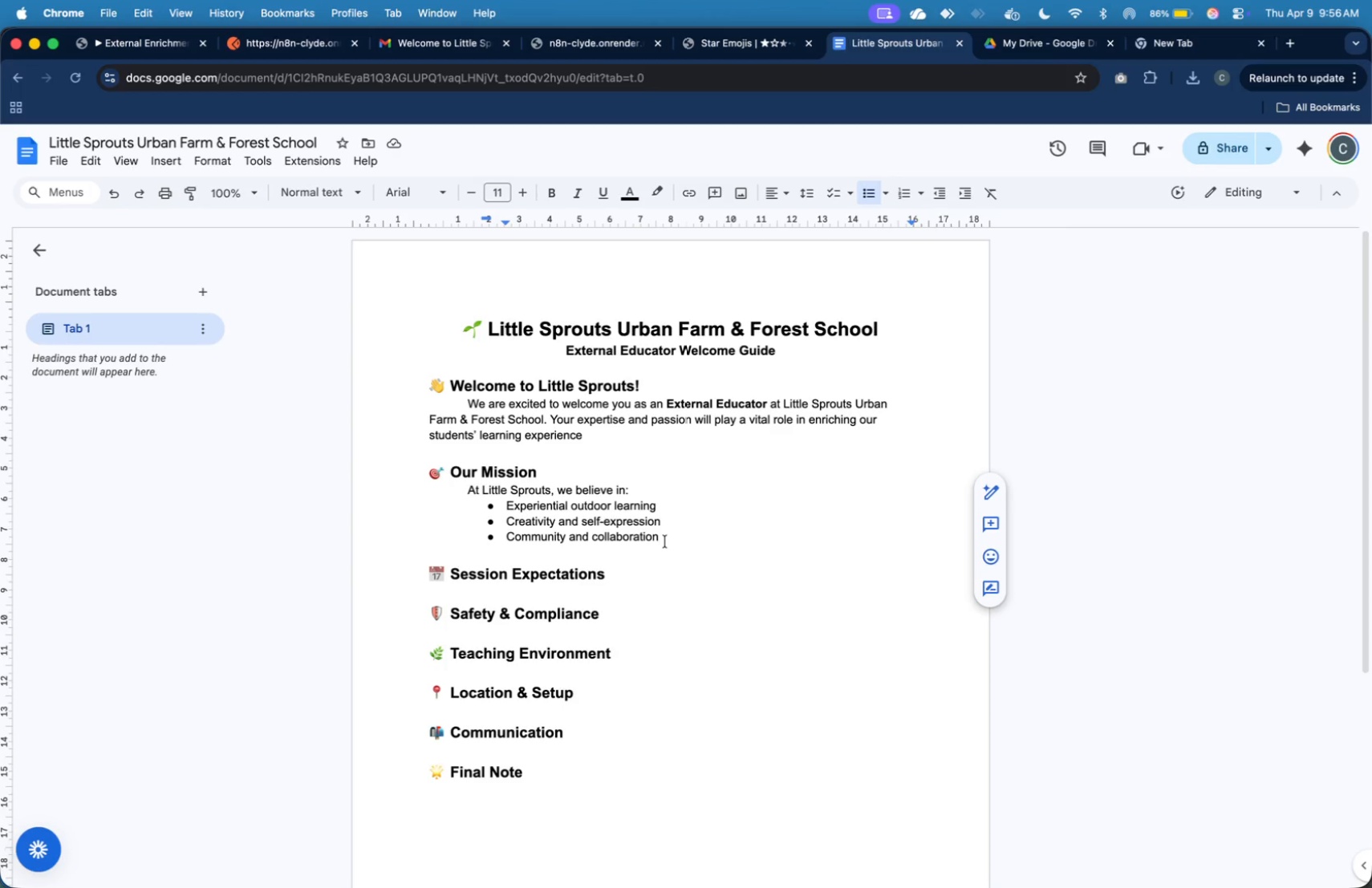 
key(Enter)
 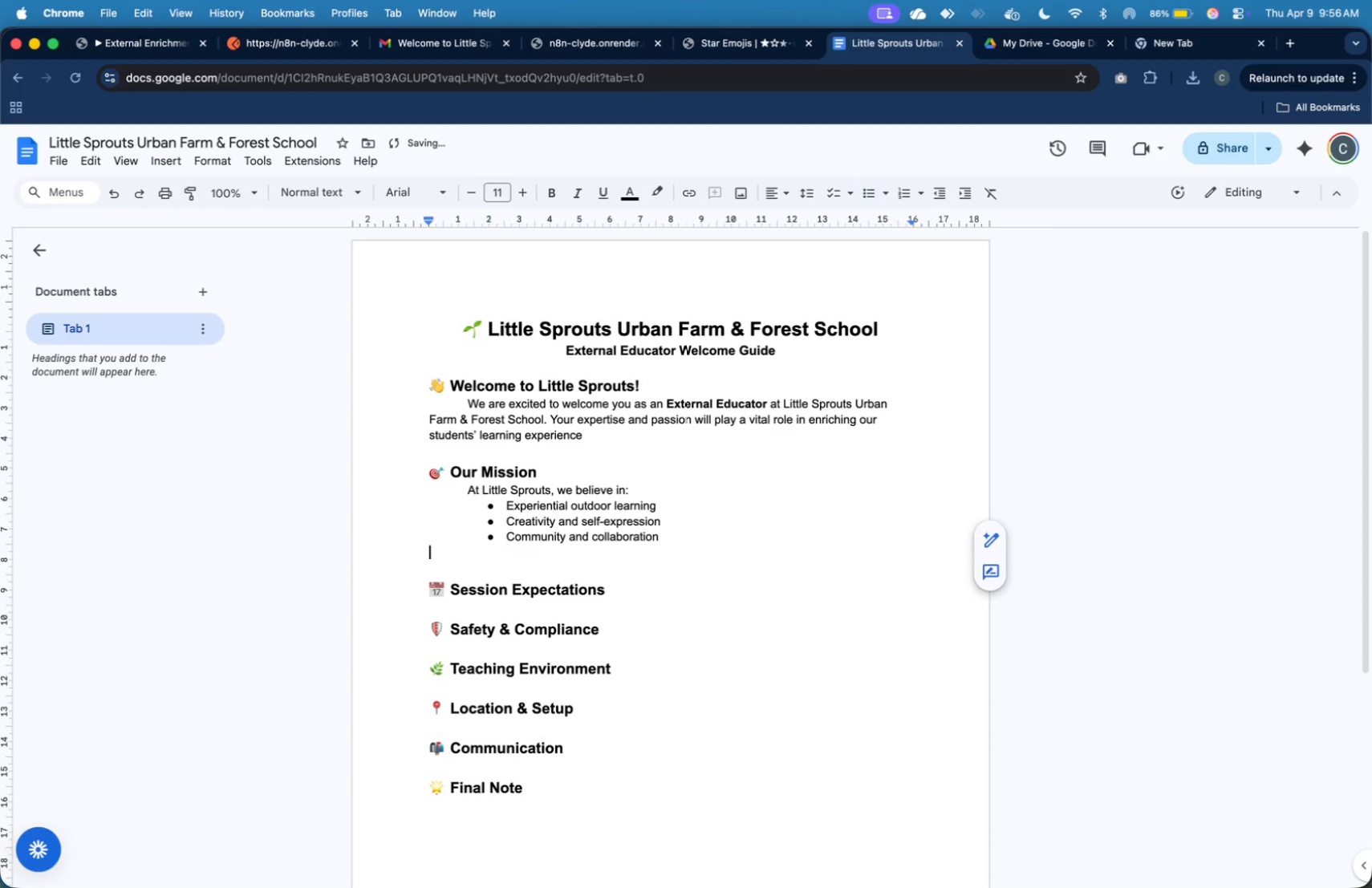 
key(Enter)
 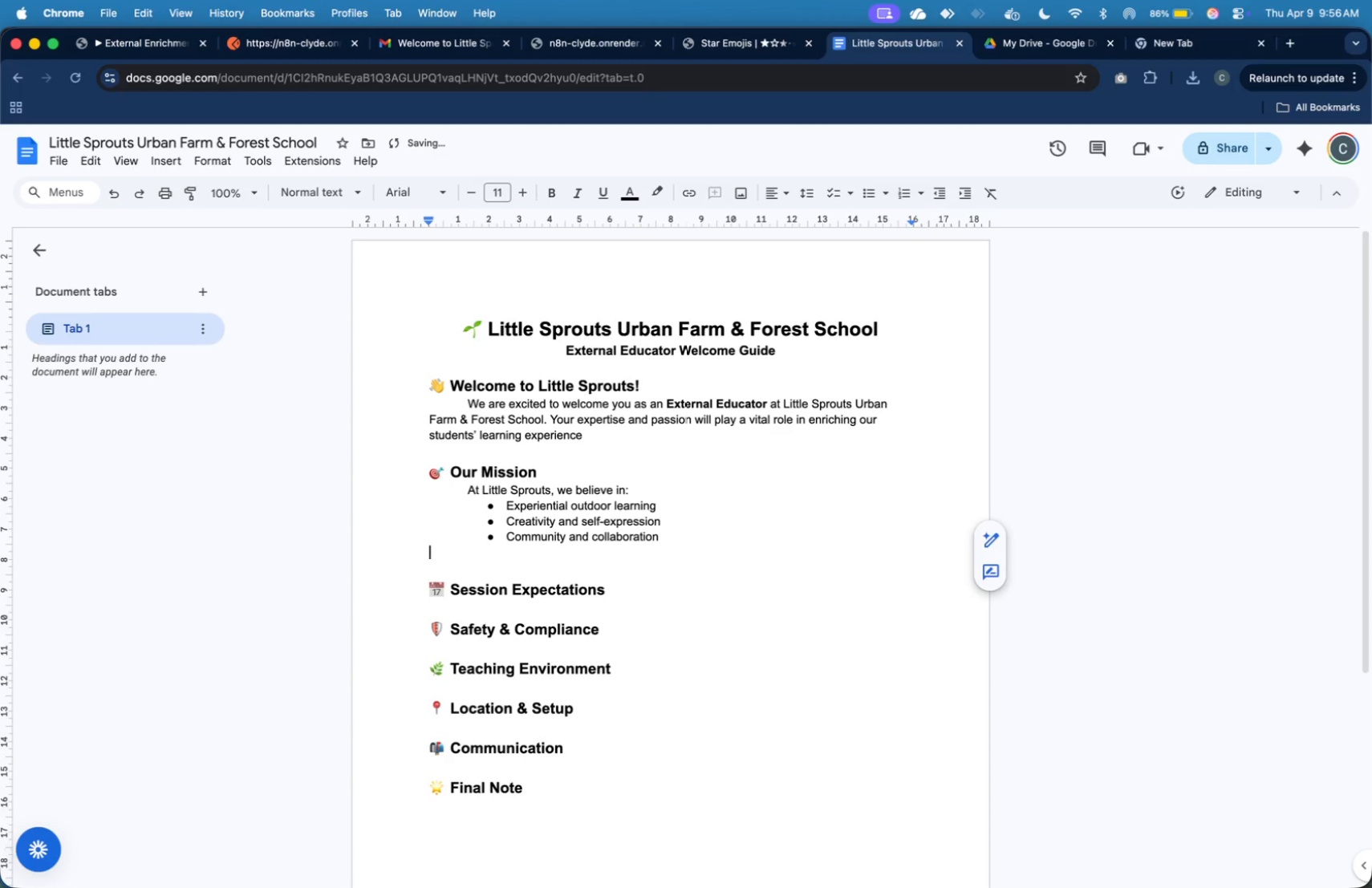 
key(Tab)
type(Your S)
key(Backspace)
type(sessions wil)
key(Backspace)
key(Backspace)
key(Backspace)
type(help bring these values into )
key(Backspace)
key(Backspace)
key(Backspace)
key(Backspace)
key(Backspace)
type(to life.)
 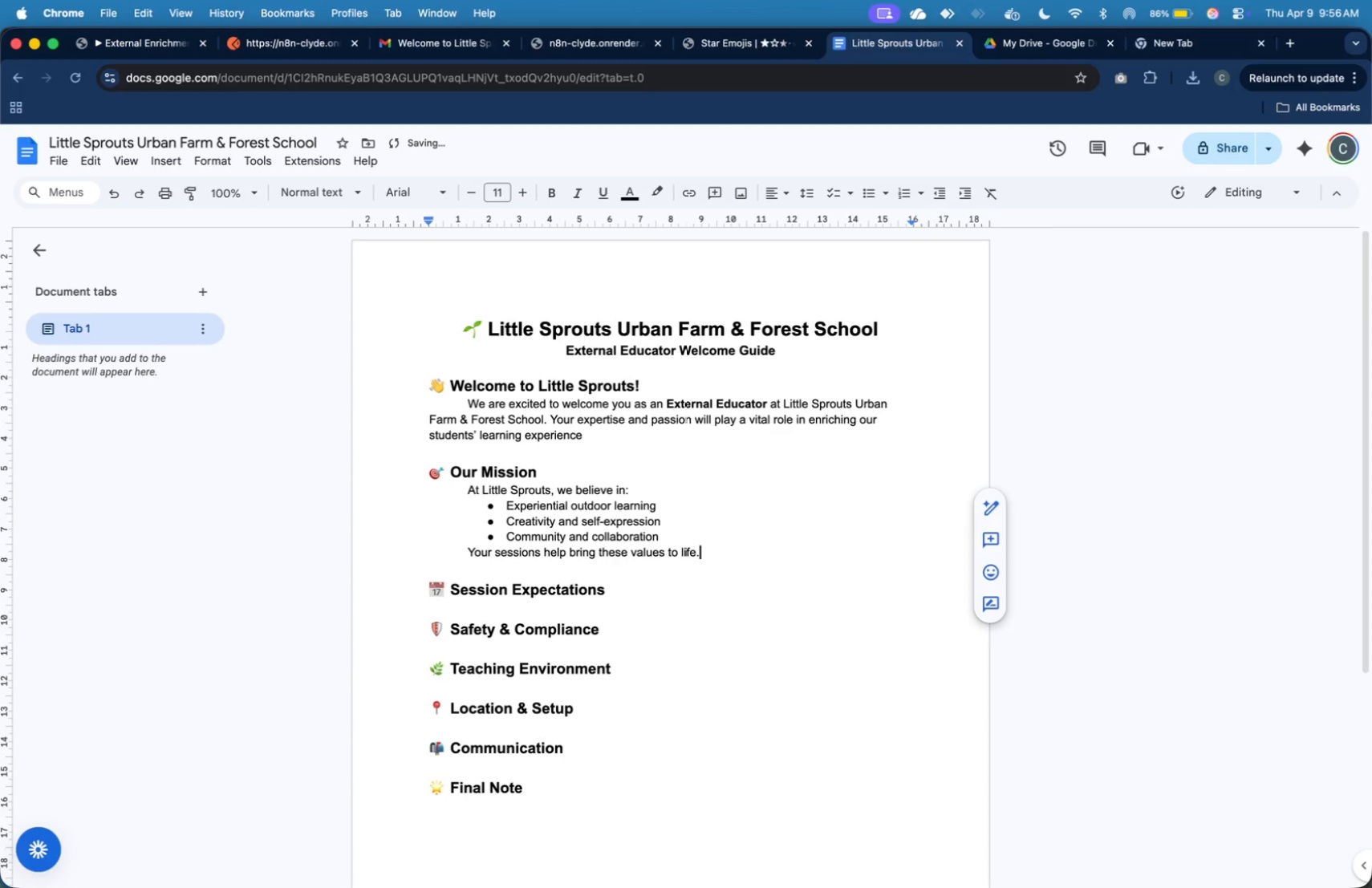 
key(ArrowDown)
 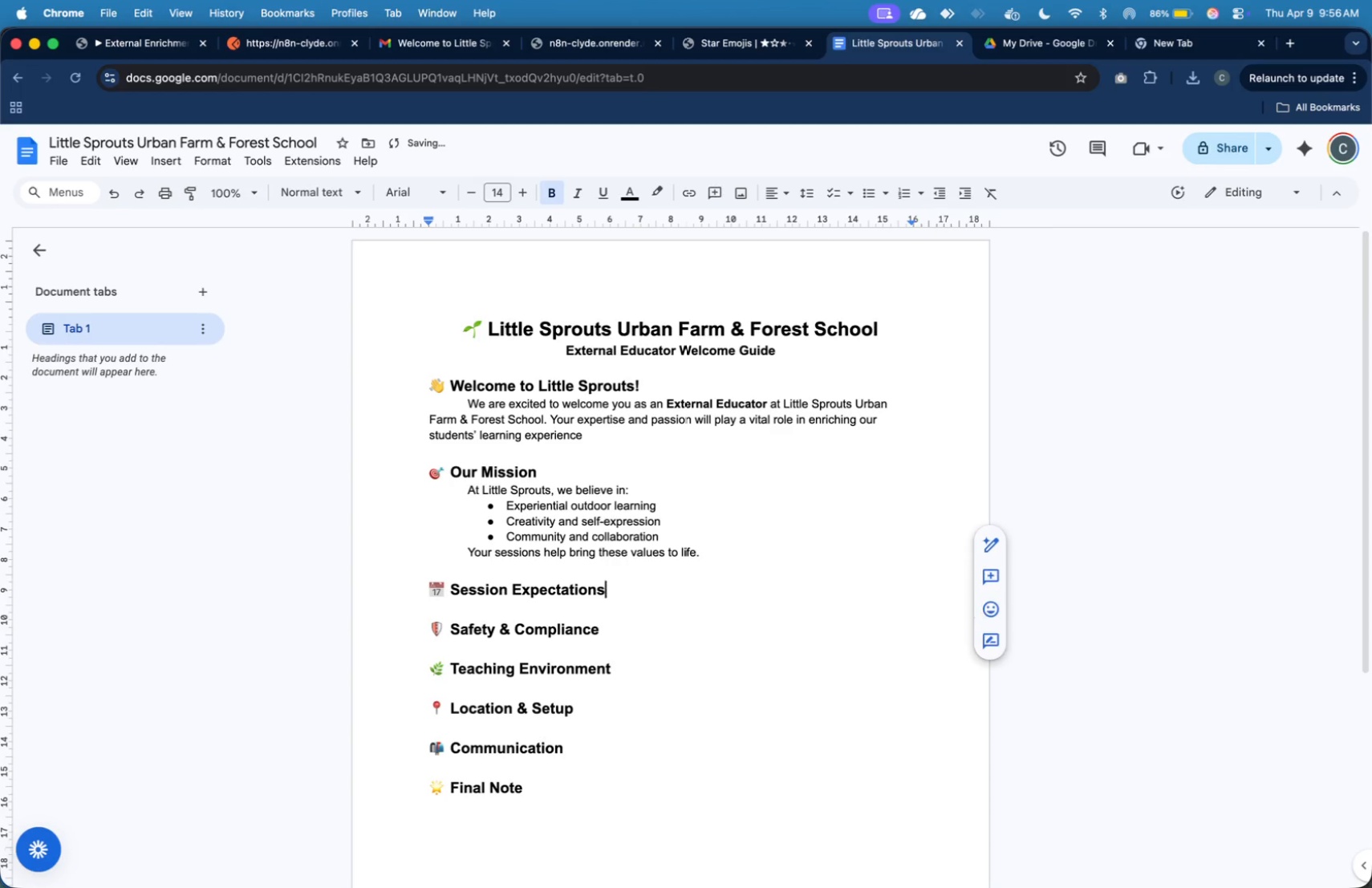 
key(ArrowDown)
 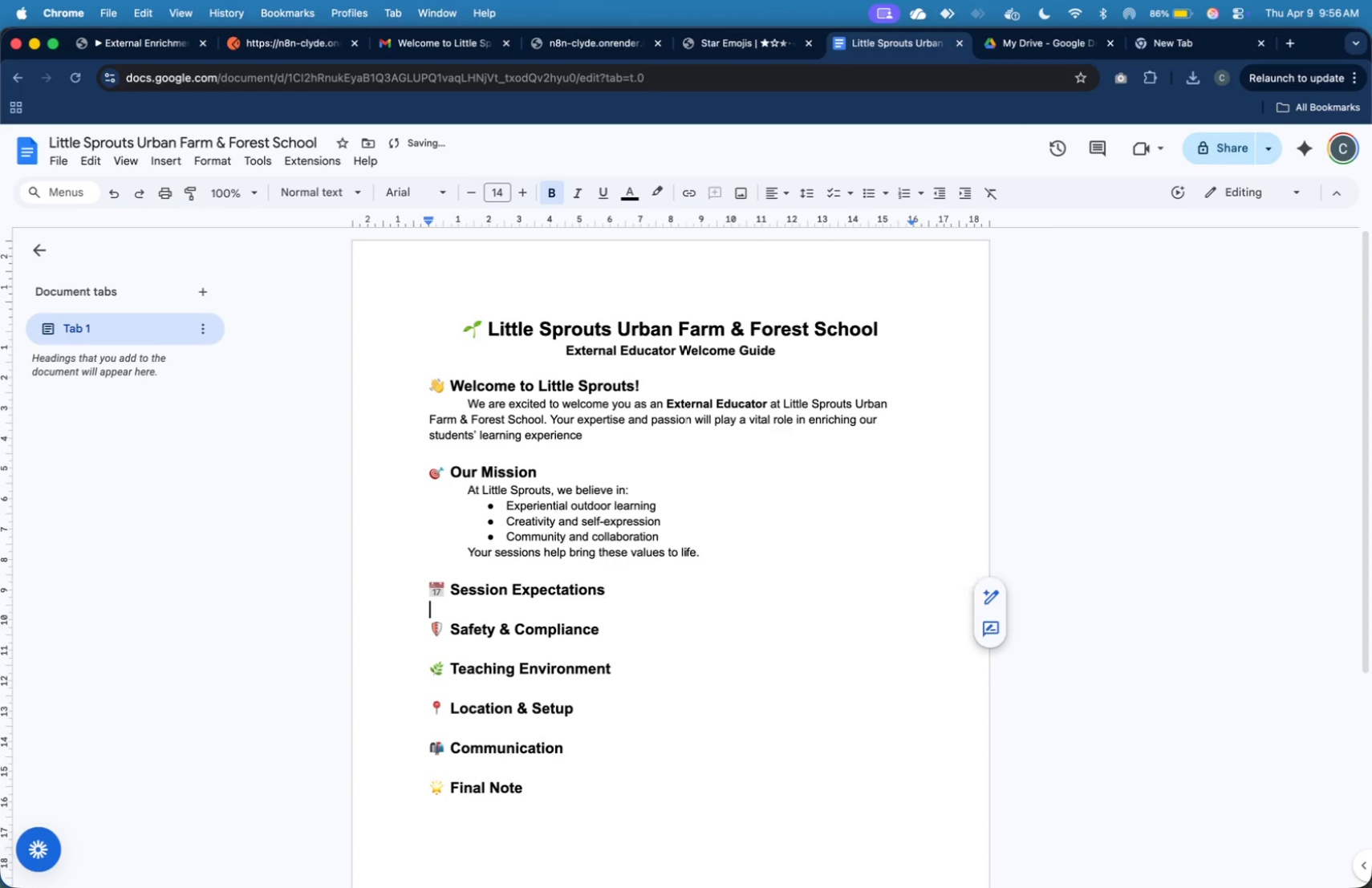 
key(ArrowDown)
 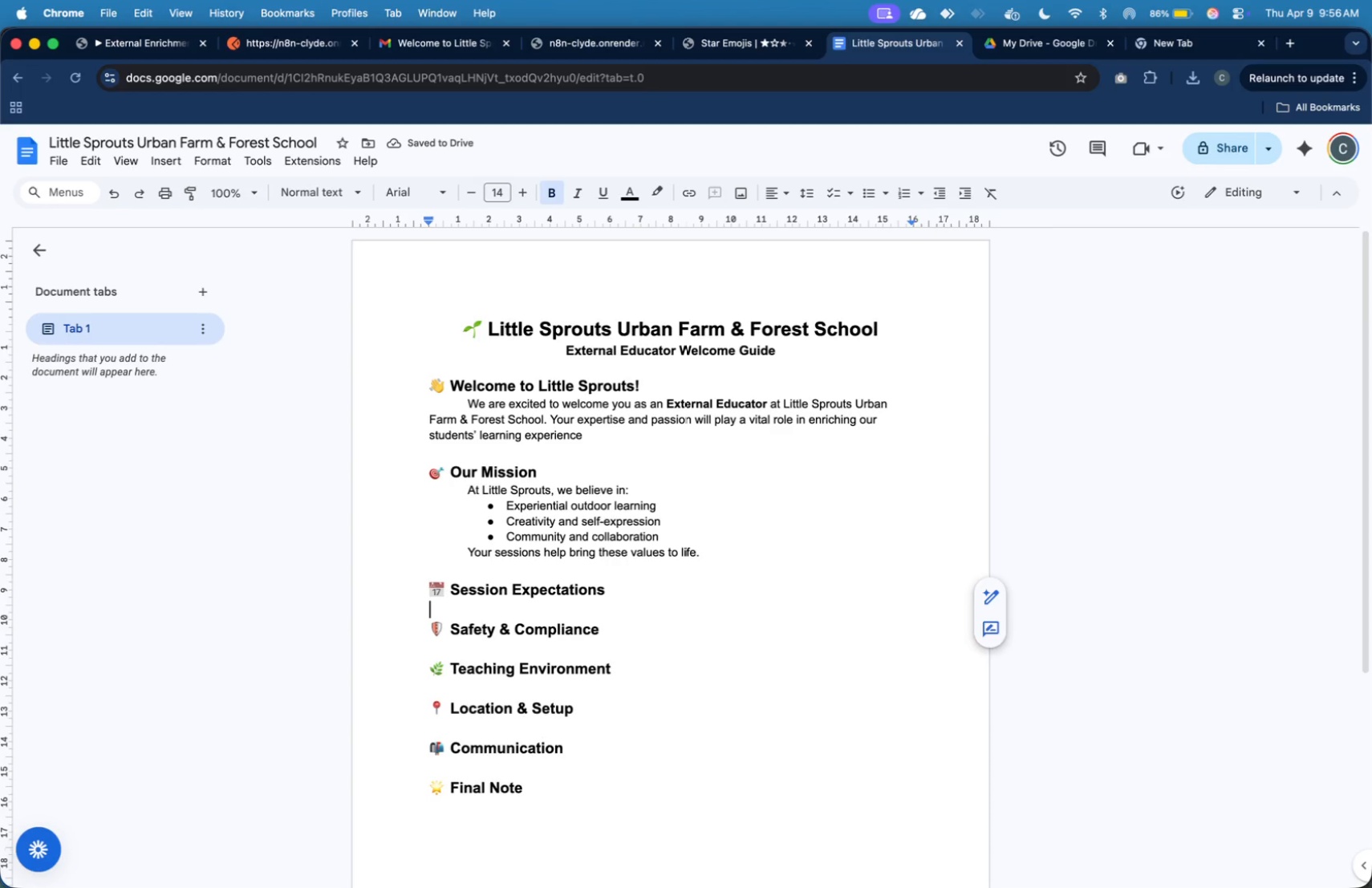 
key(Enter)
 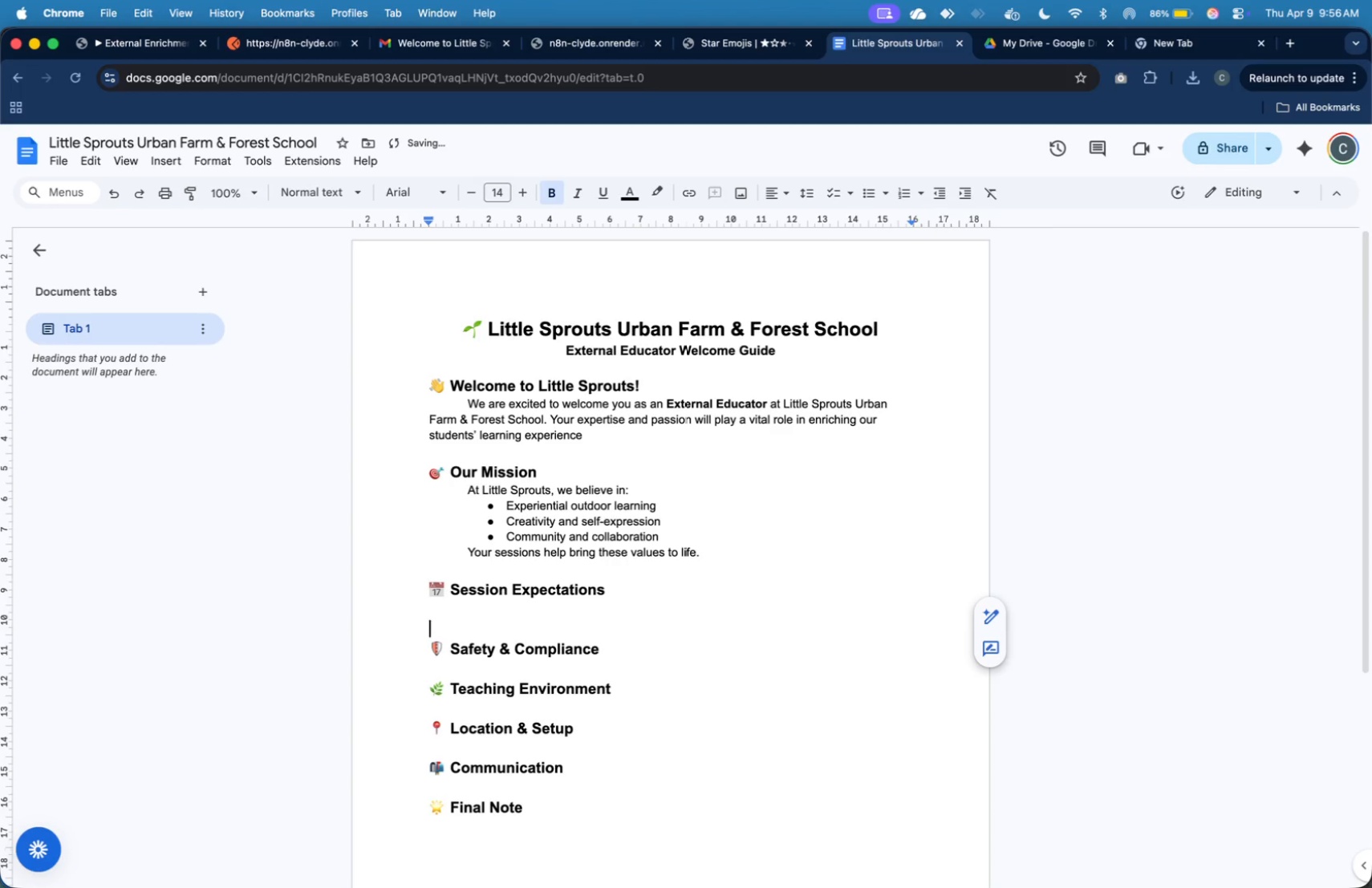 
key(ArrowUp)
 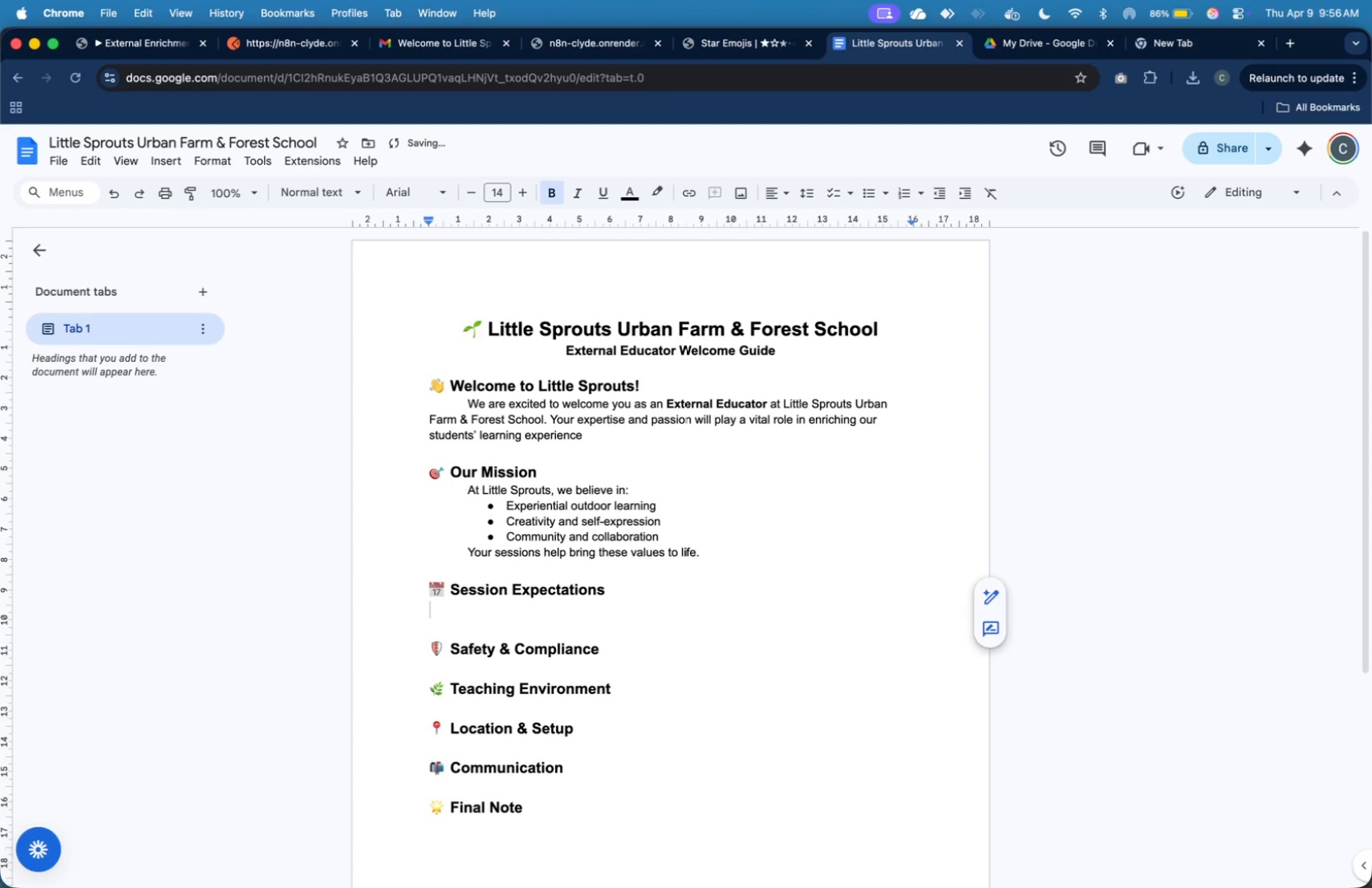 
key(Meta+V)
 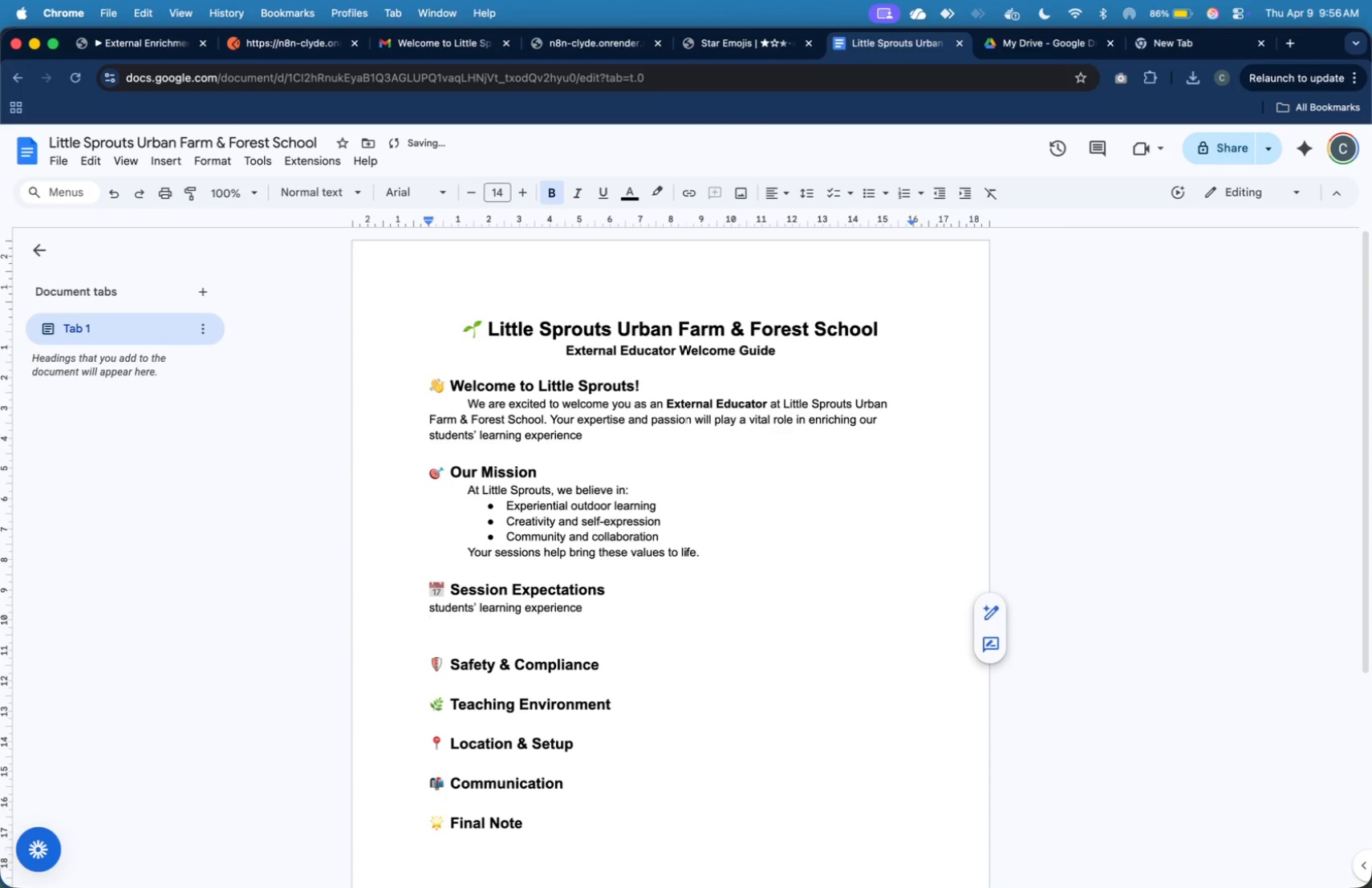 
key(ArrowUp)
 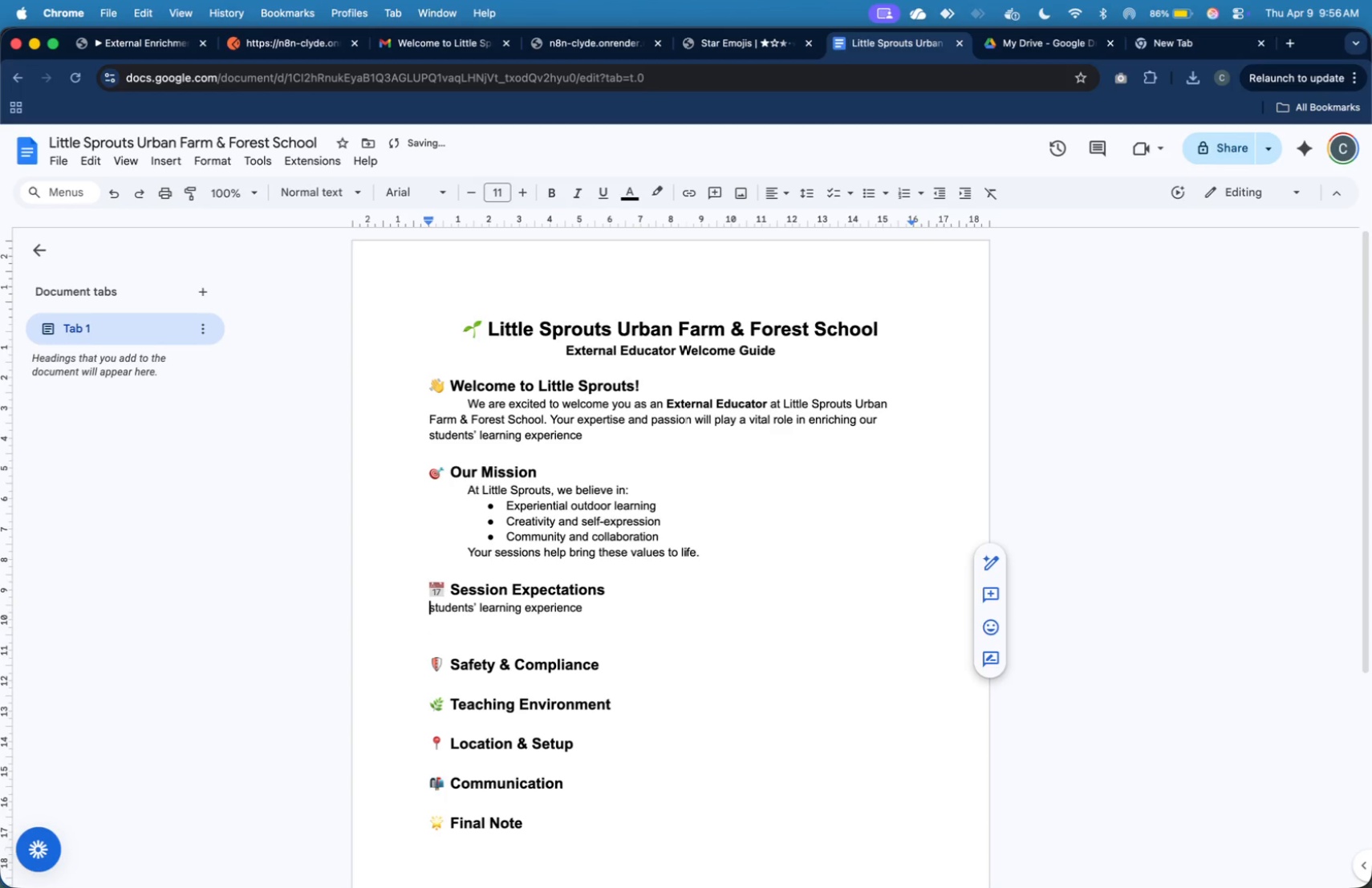 
key(Shift+ShiftLeft)
 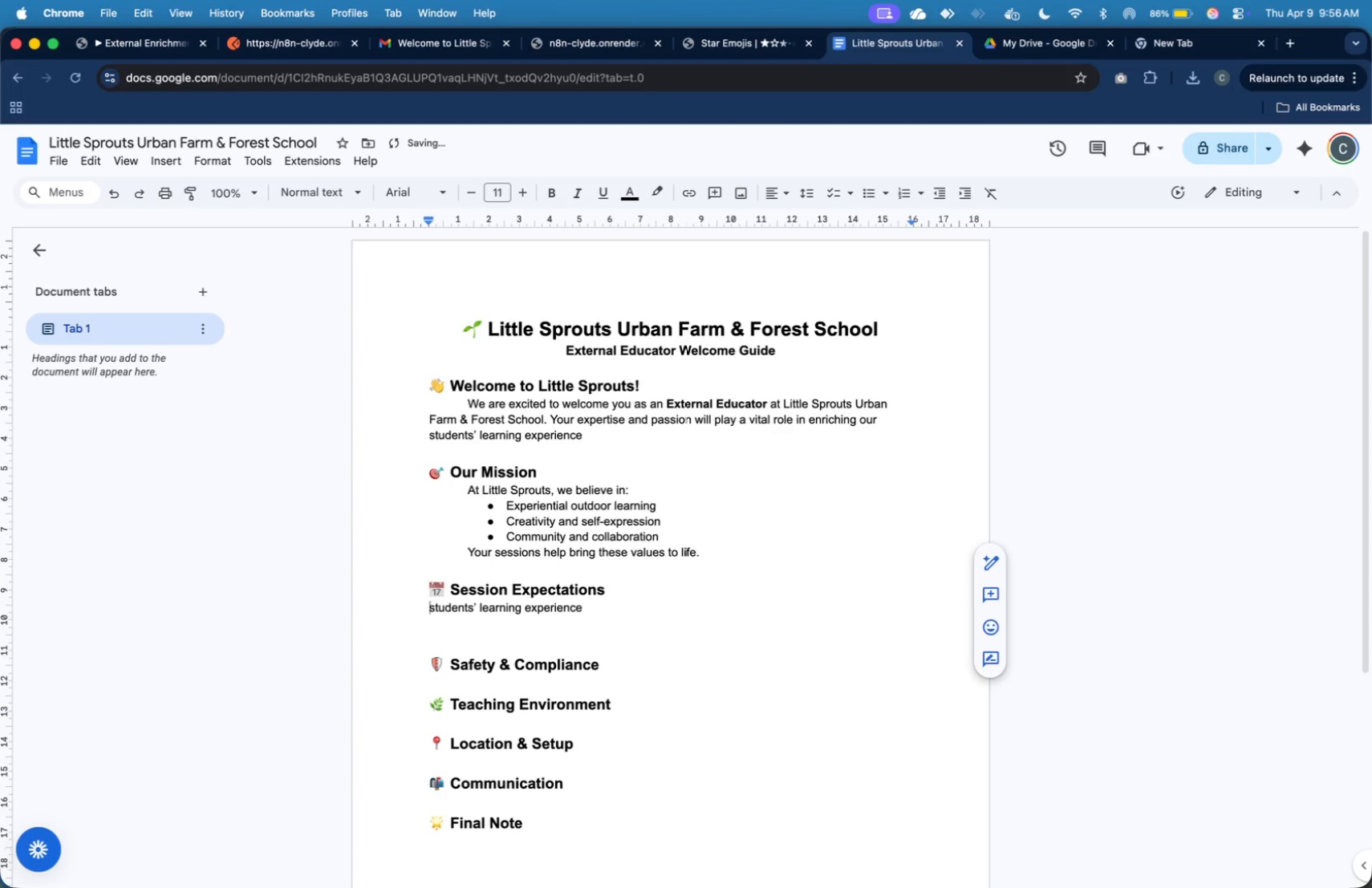 
key(Tab)
 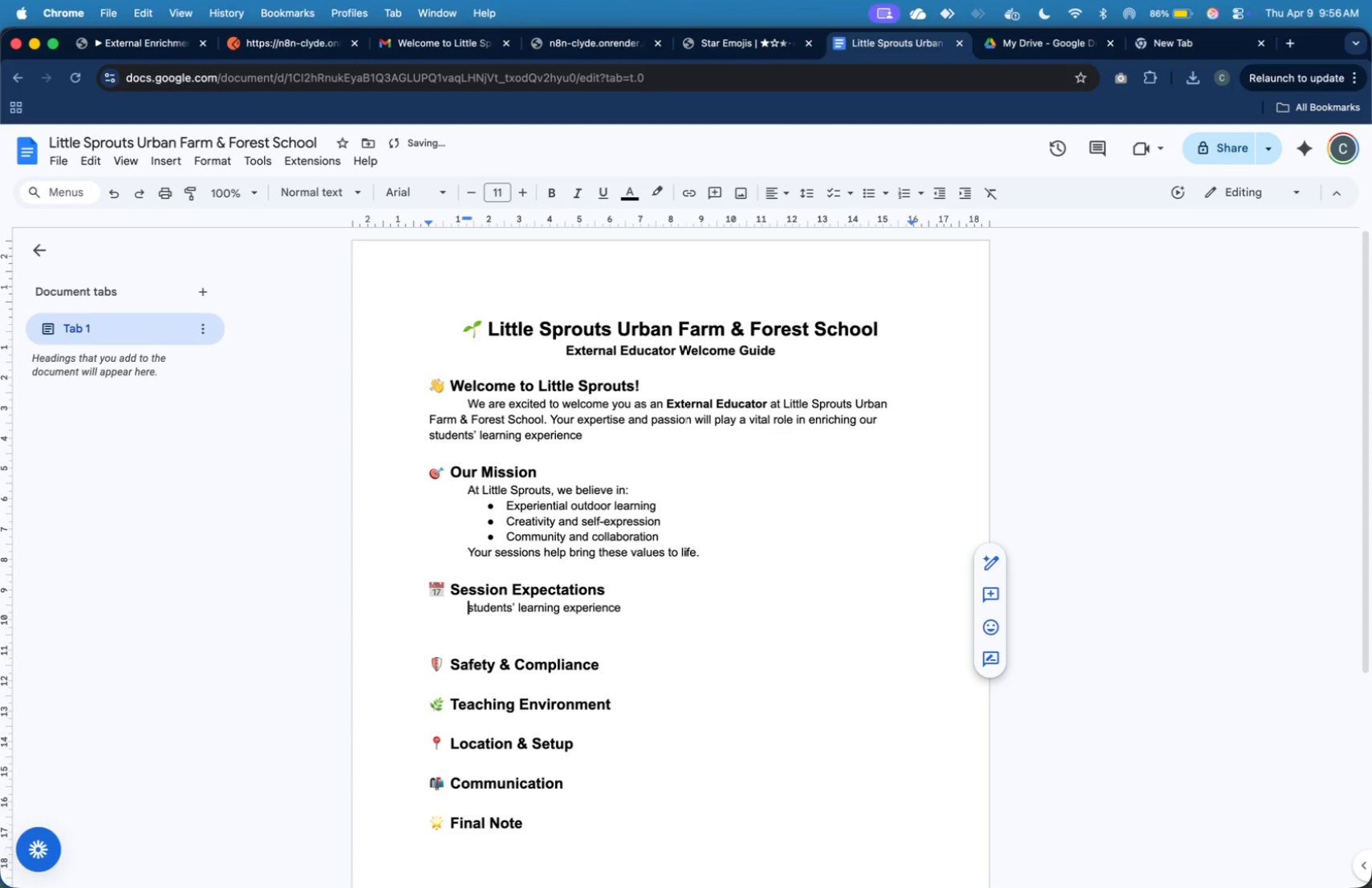 
key(Shift+ArrowDown)
 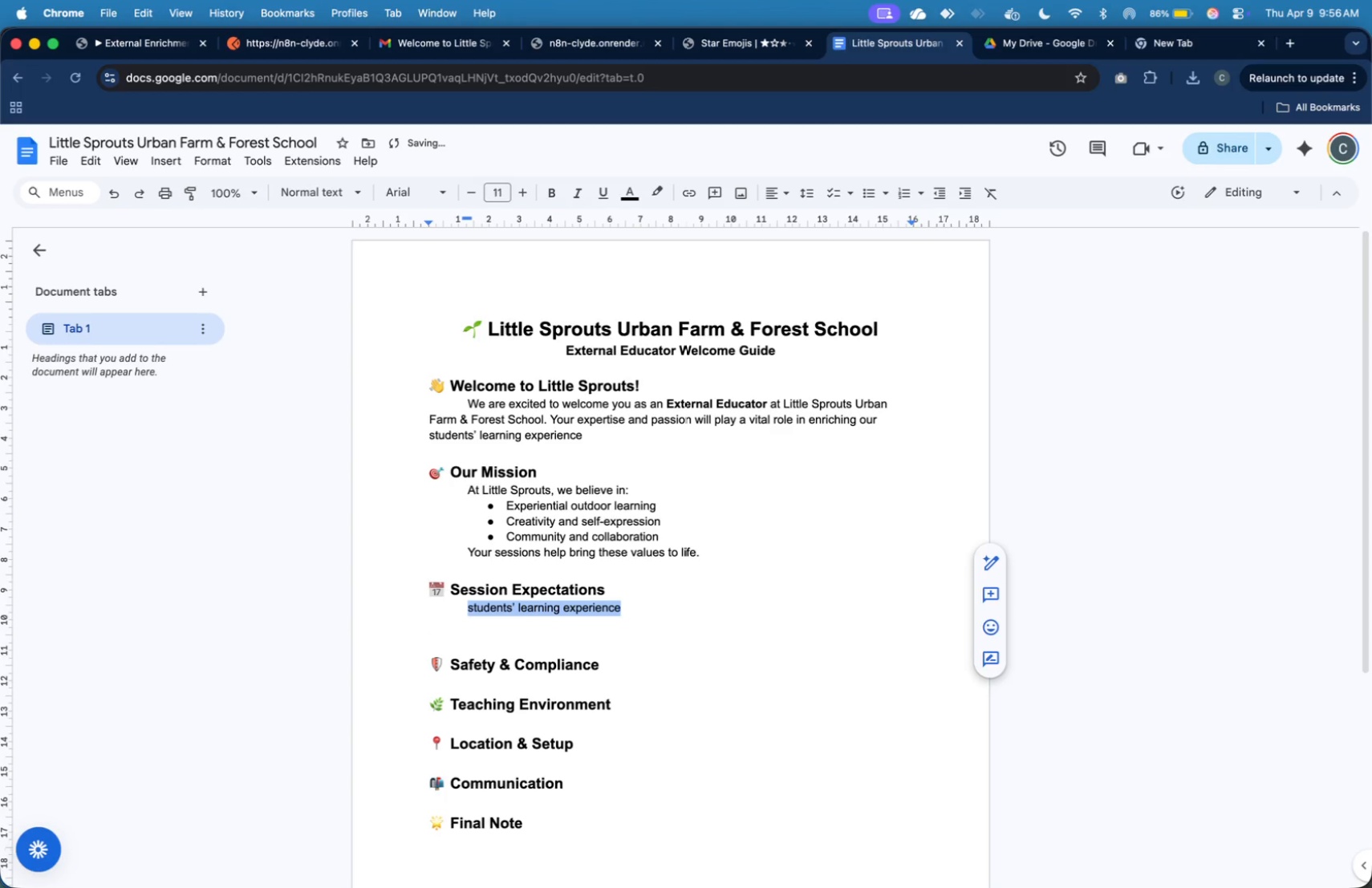 
key(Shift+ArrowLeft)
 